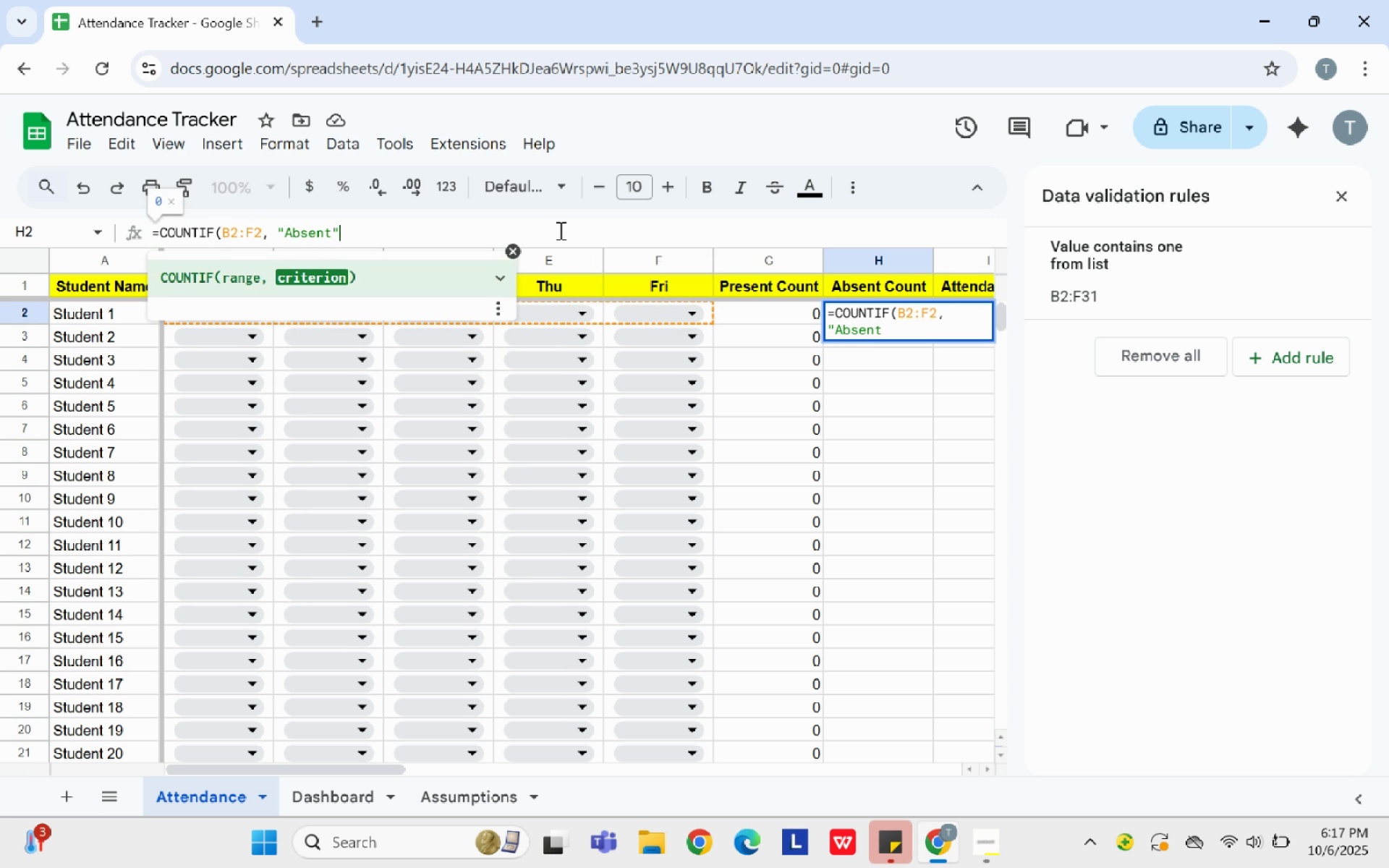 
key(Shift+Quote)
 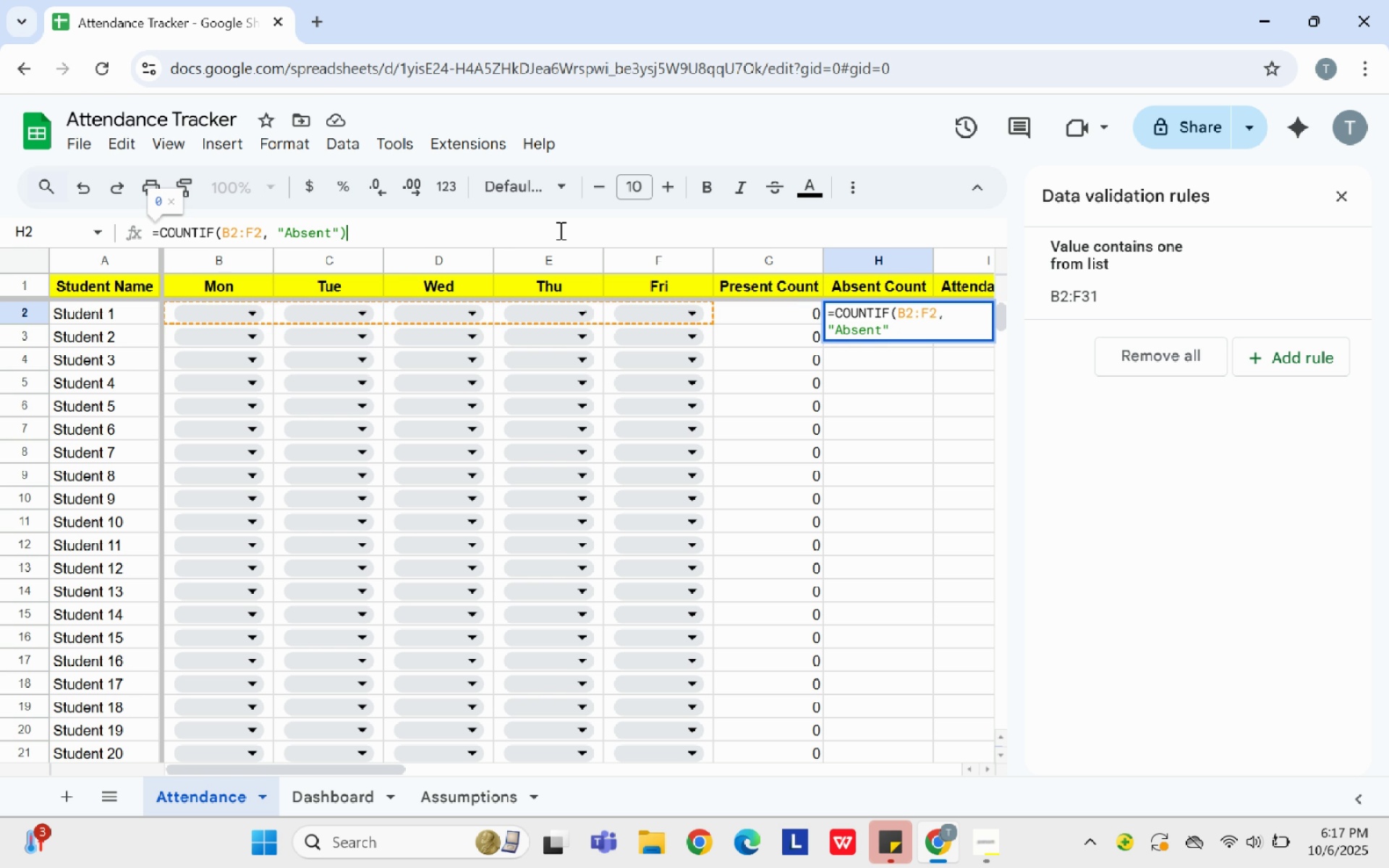 
key(Shift+ShiftLeft)
 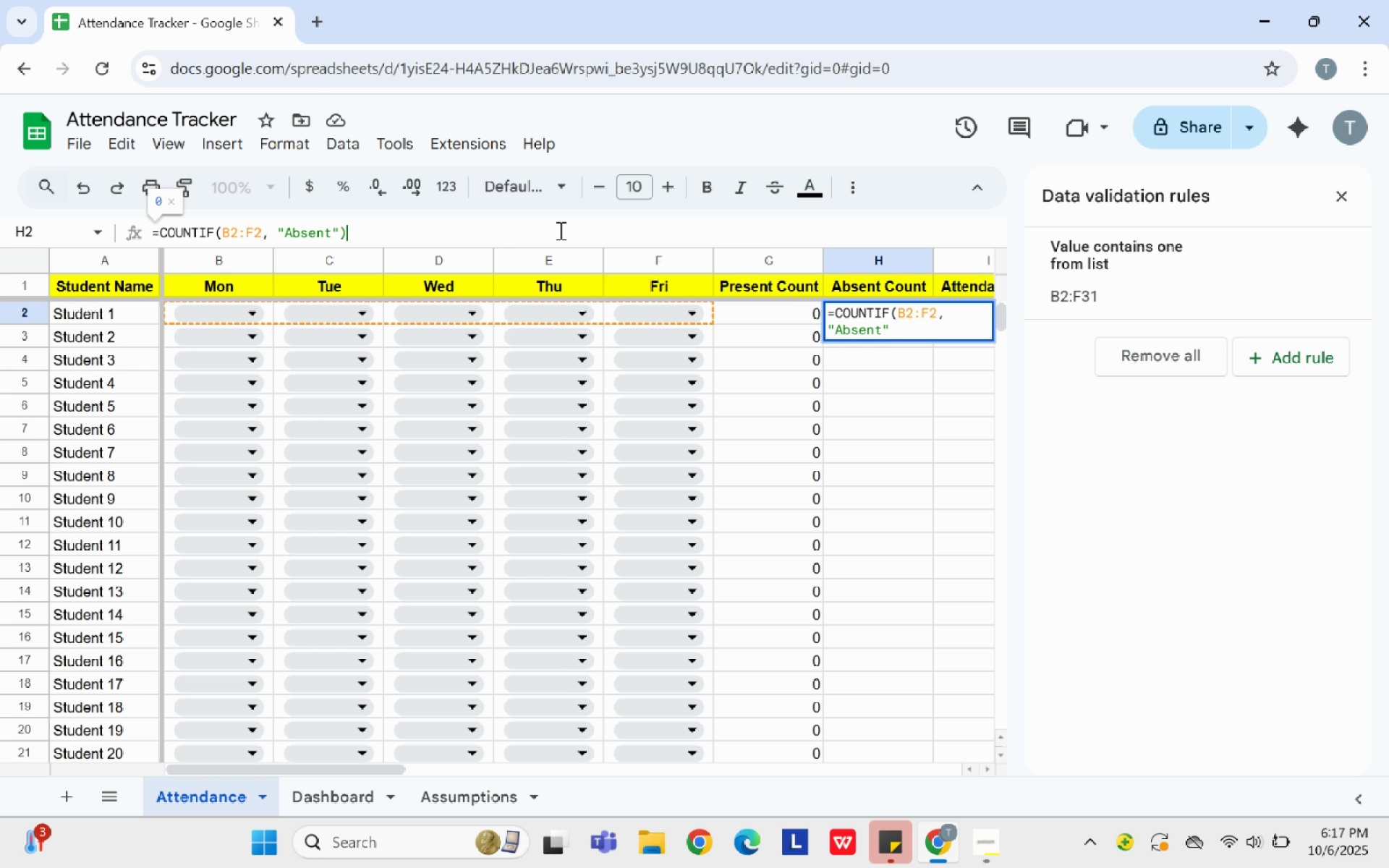 
key(Shift+0)
 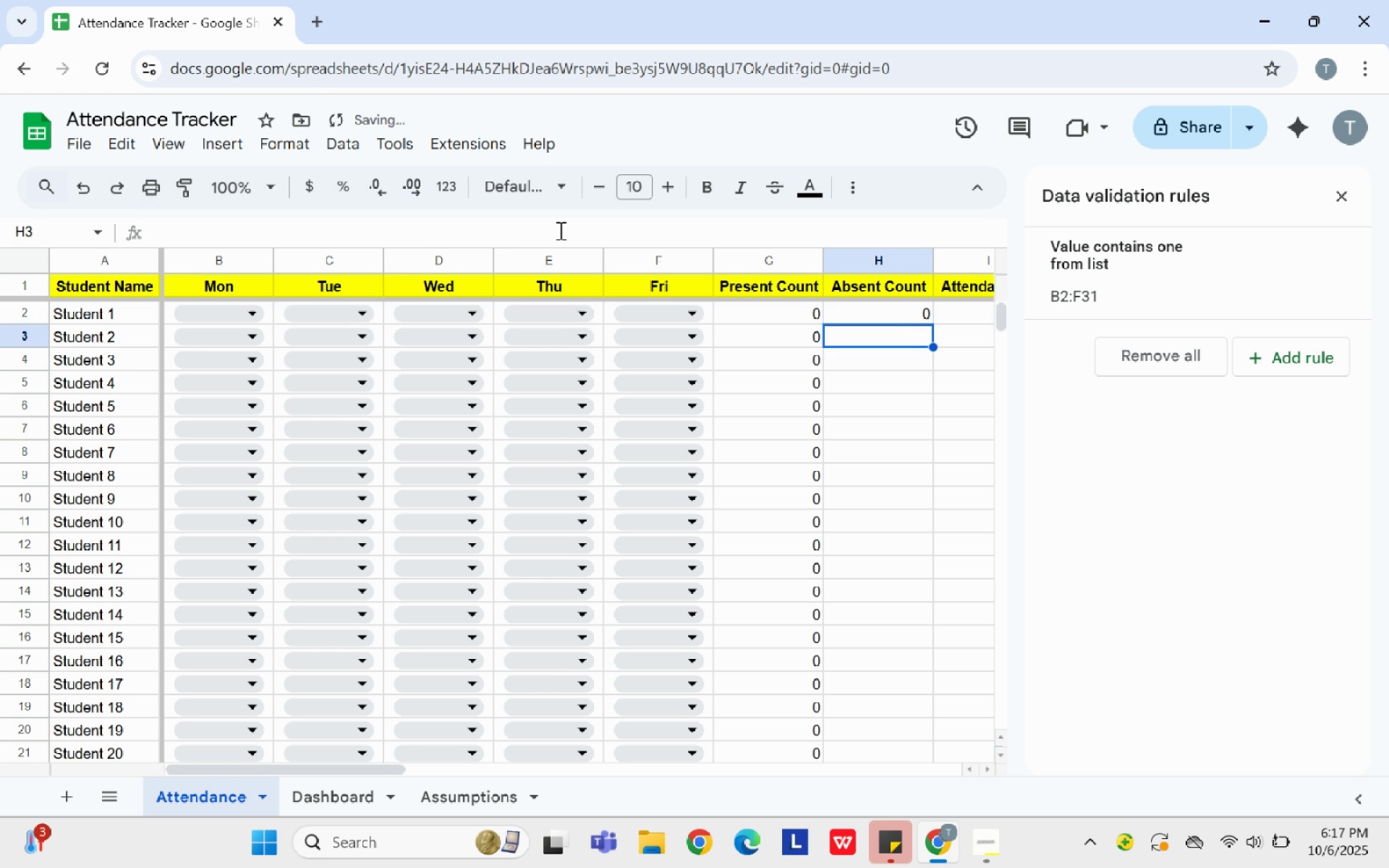 
key(Enter)
 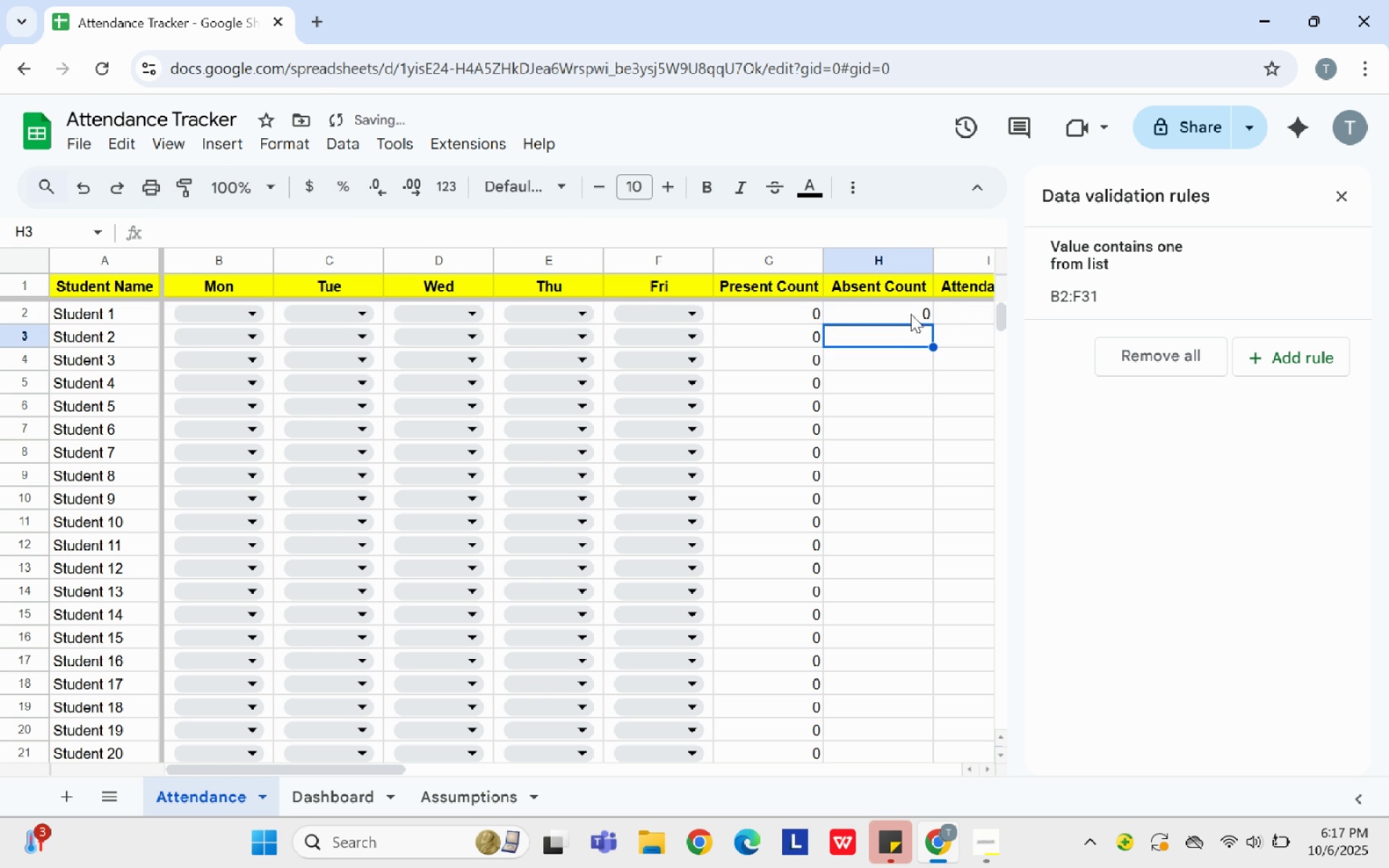 
left_click([906, 315])
 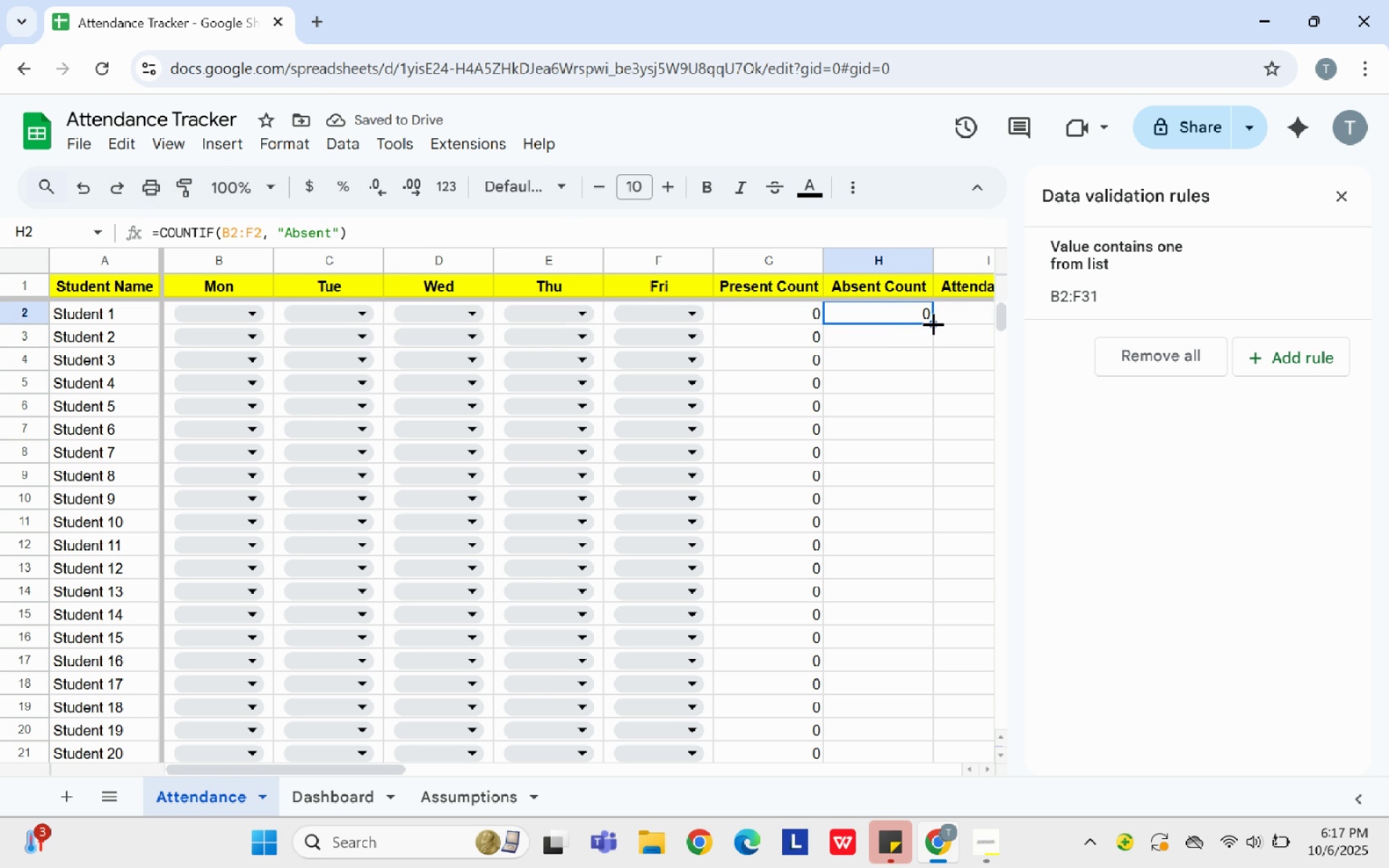 
left_click_drag(start_coordinate=[932, 323], to_coordinate=[880, 482])
 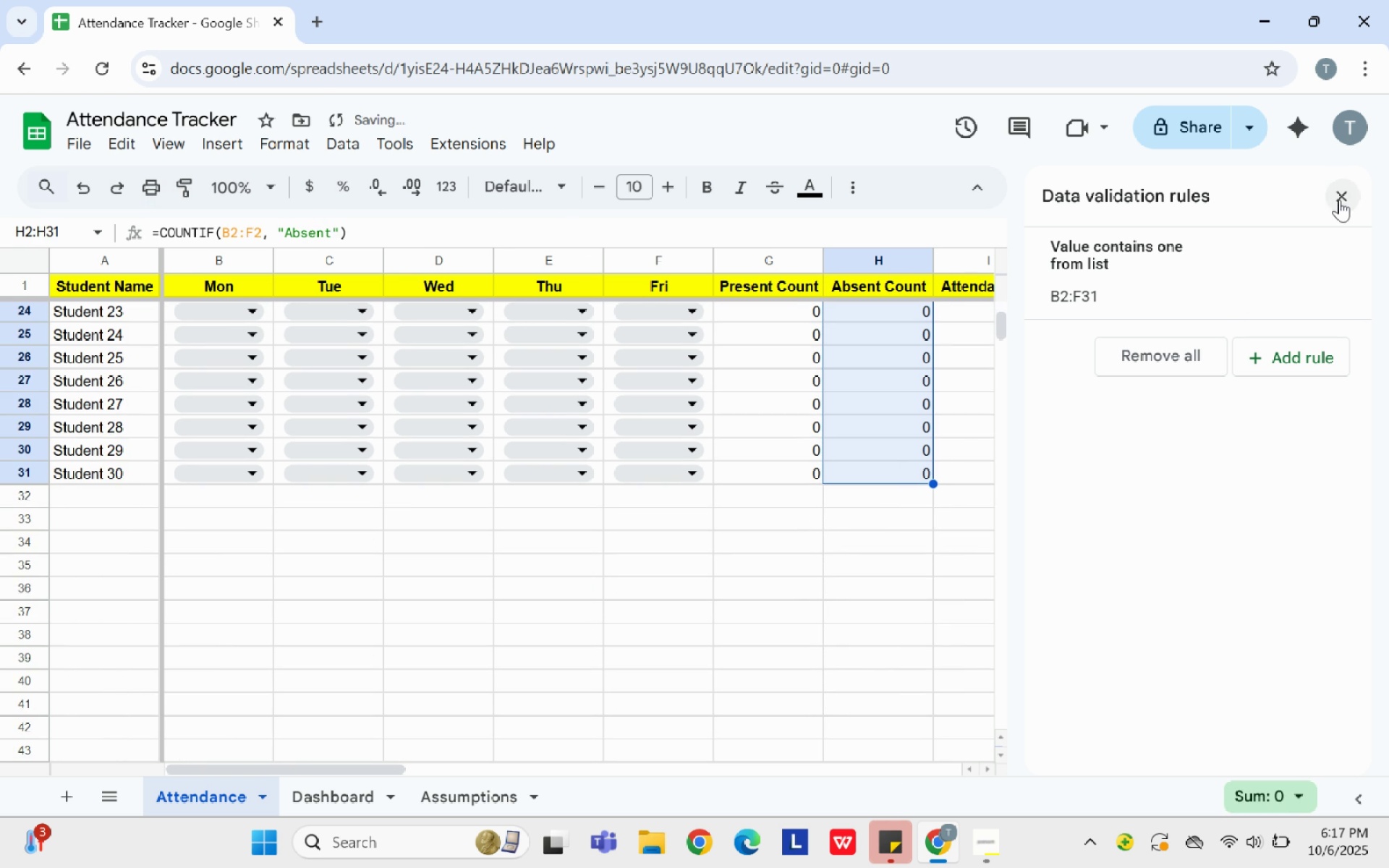 
left_click([1340, 200])
 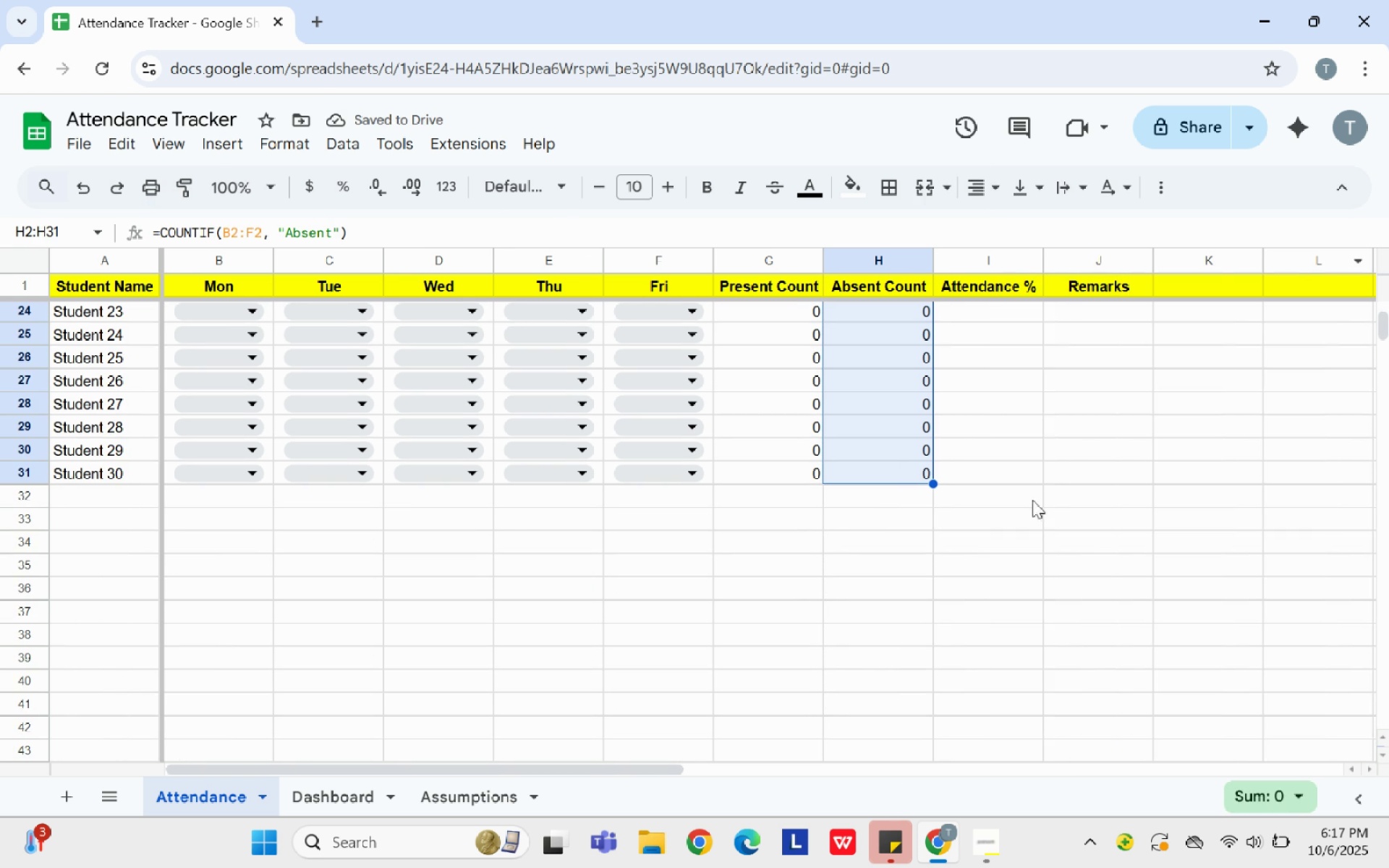 
scroll: coordinate [969, 365], scroll_direction: up, amount: 14.0
 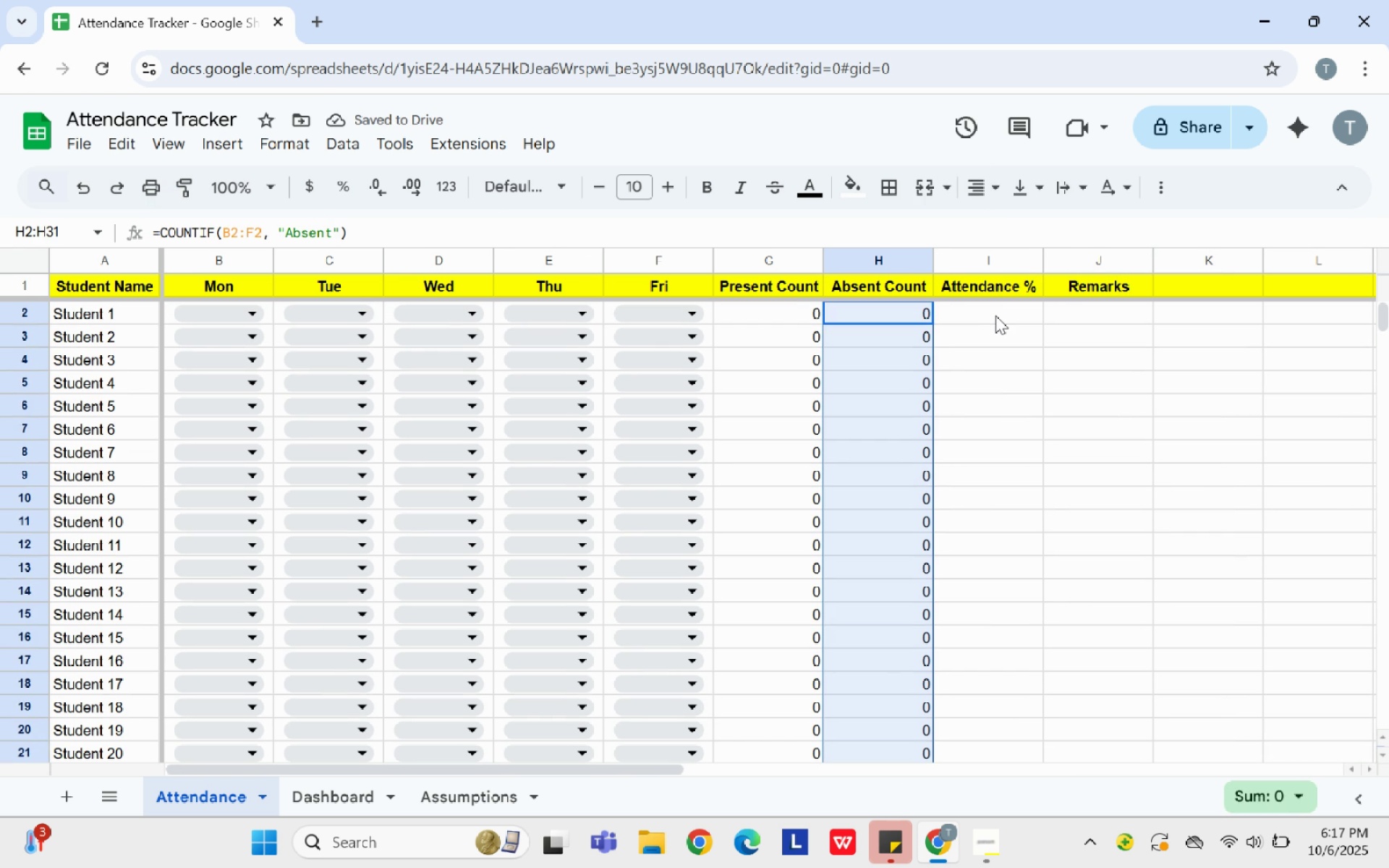 
left_click([995, 315])
 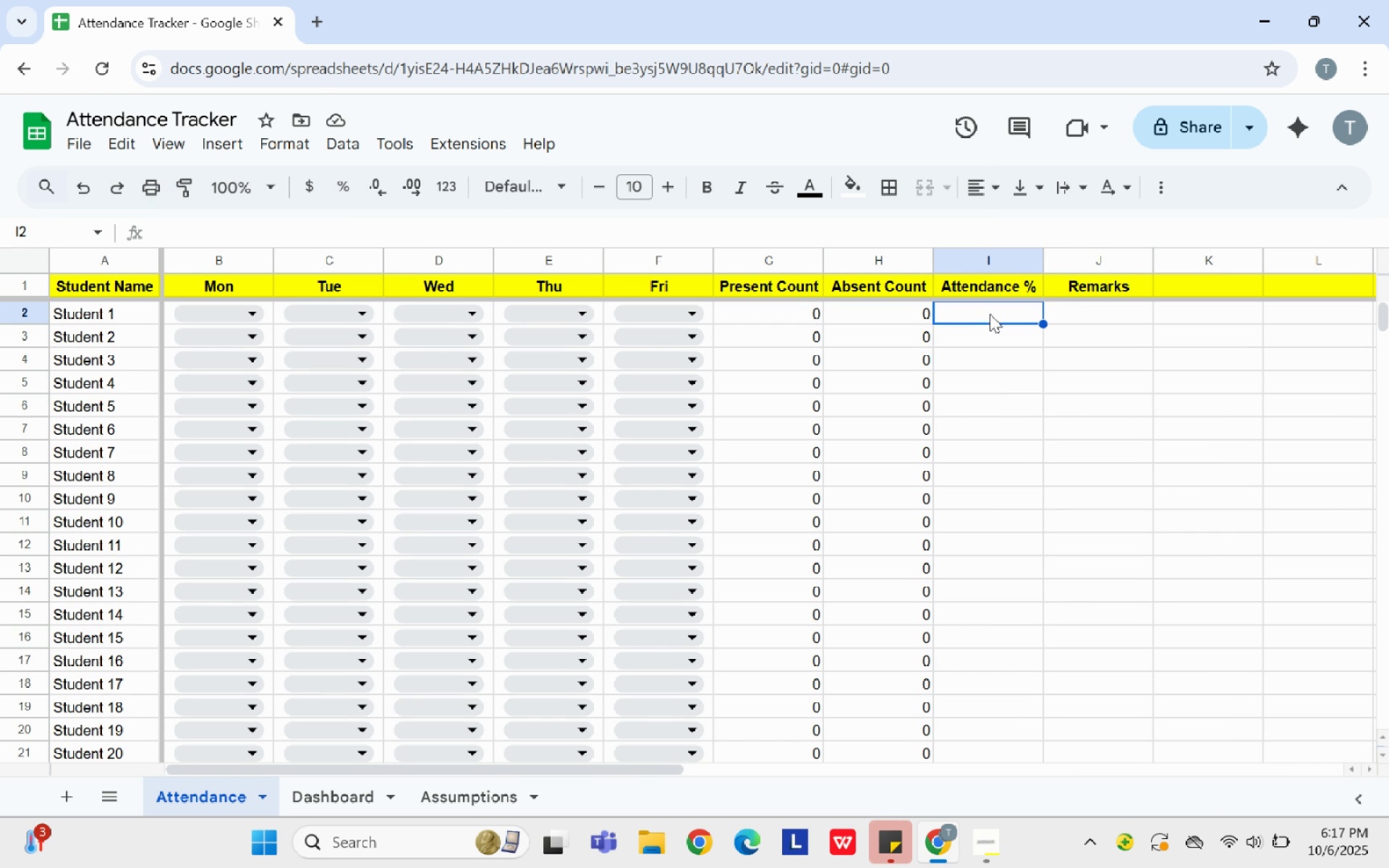 
wait(5.91)
 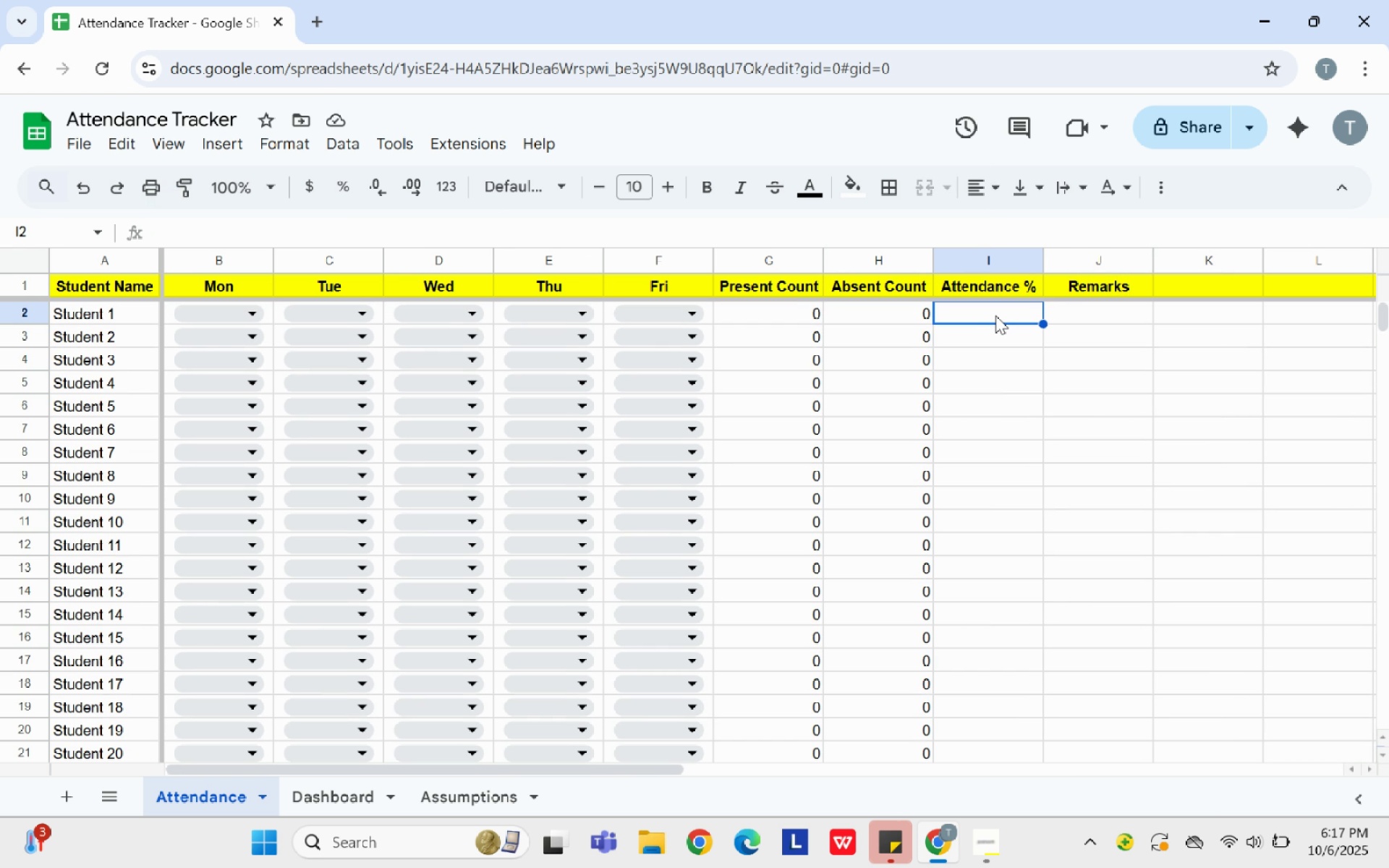 
left_click([348, 224])
 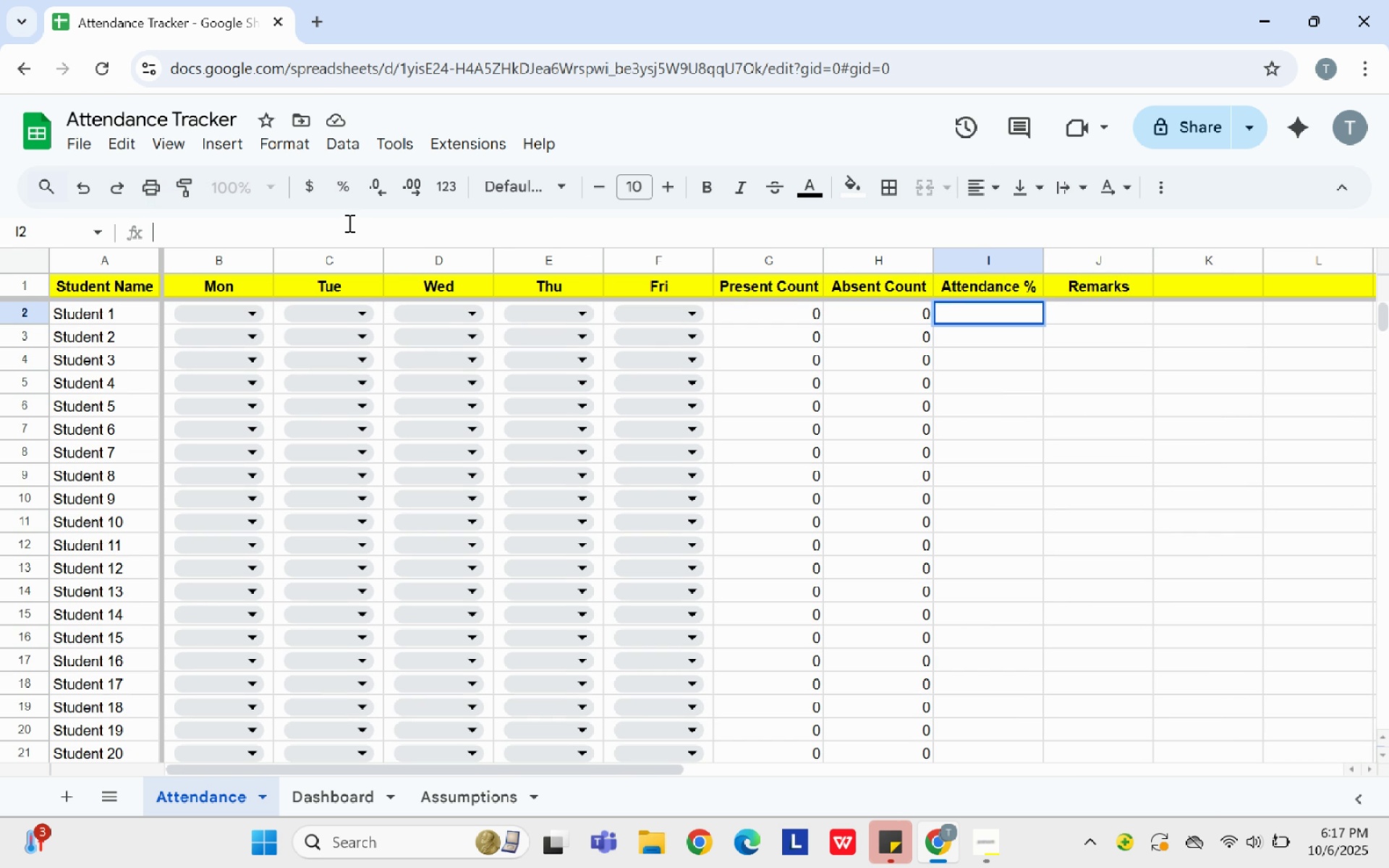 
type(=IF )
key(Backspace)
type(ERROR(G2)
 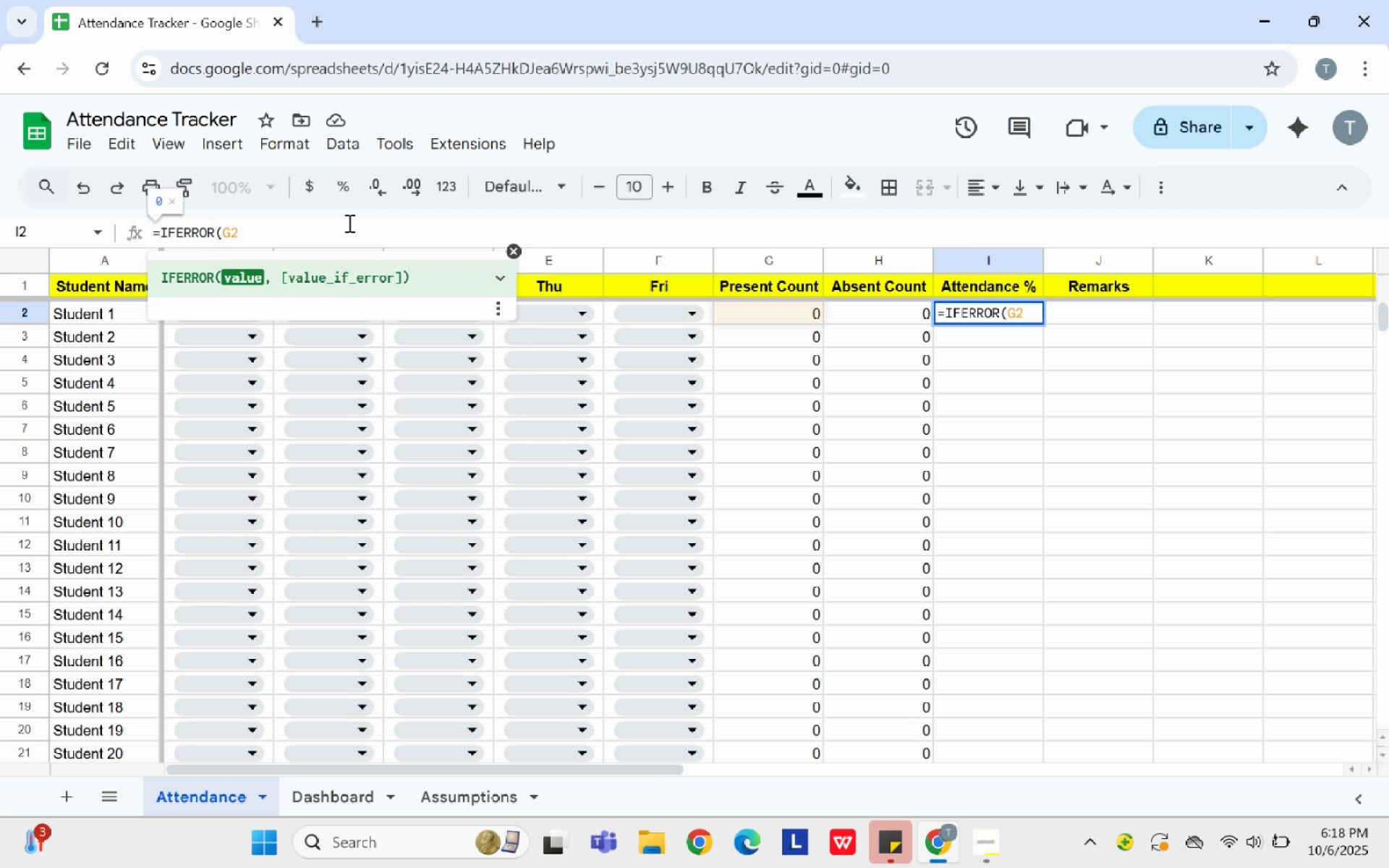 
key(Slash)
 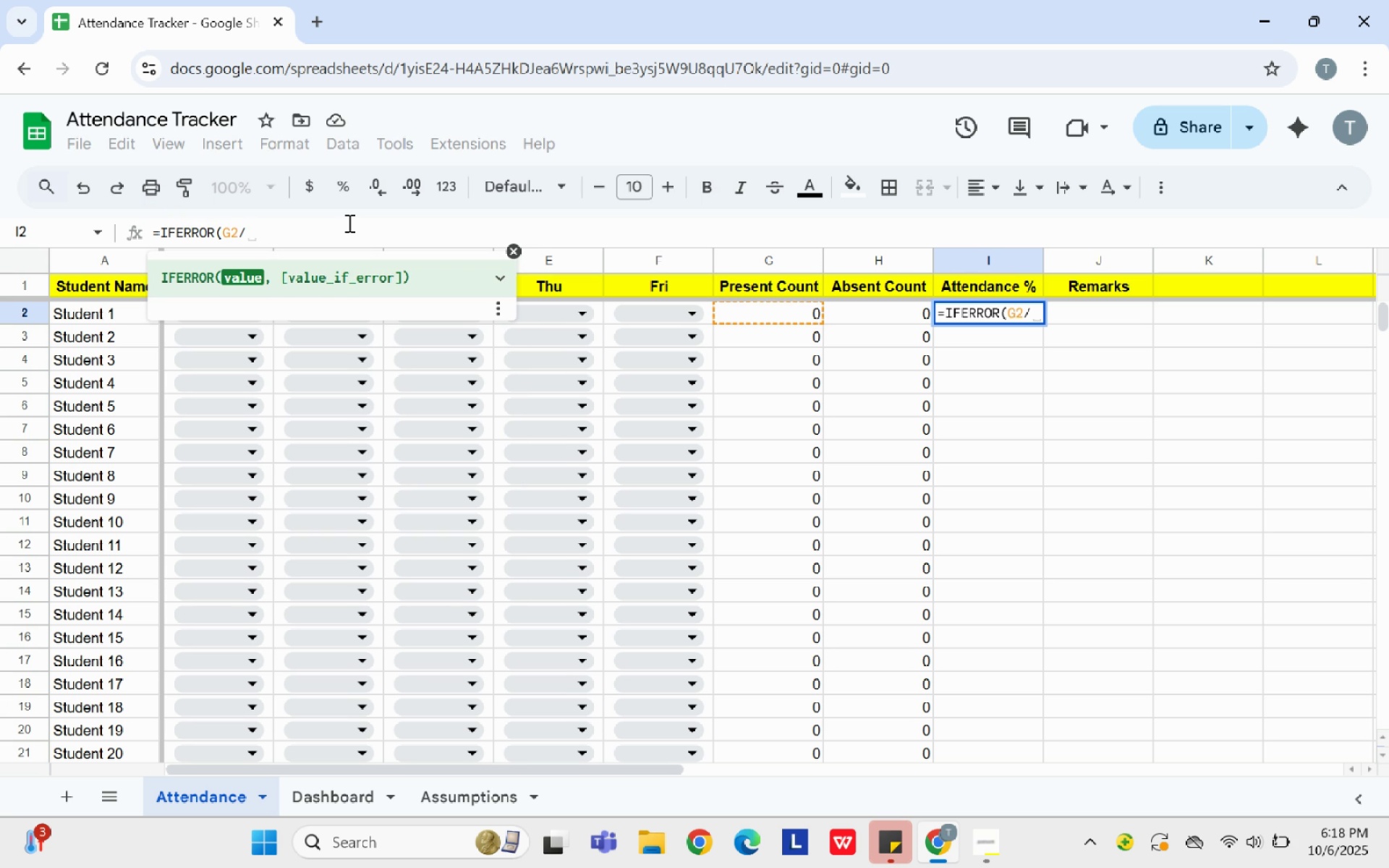 
type(5,0))
 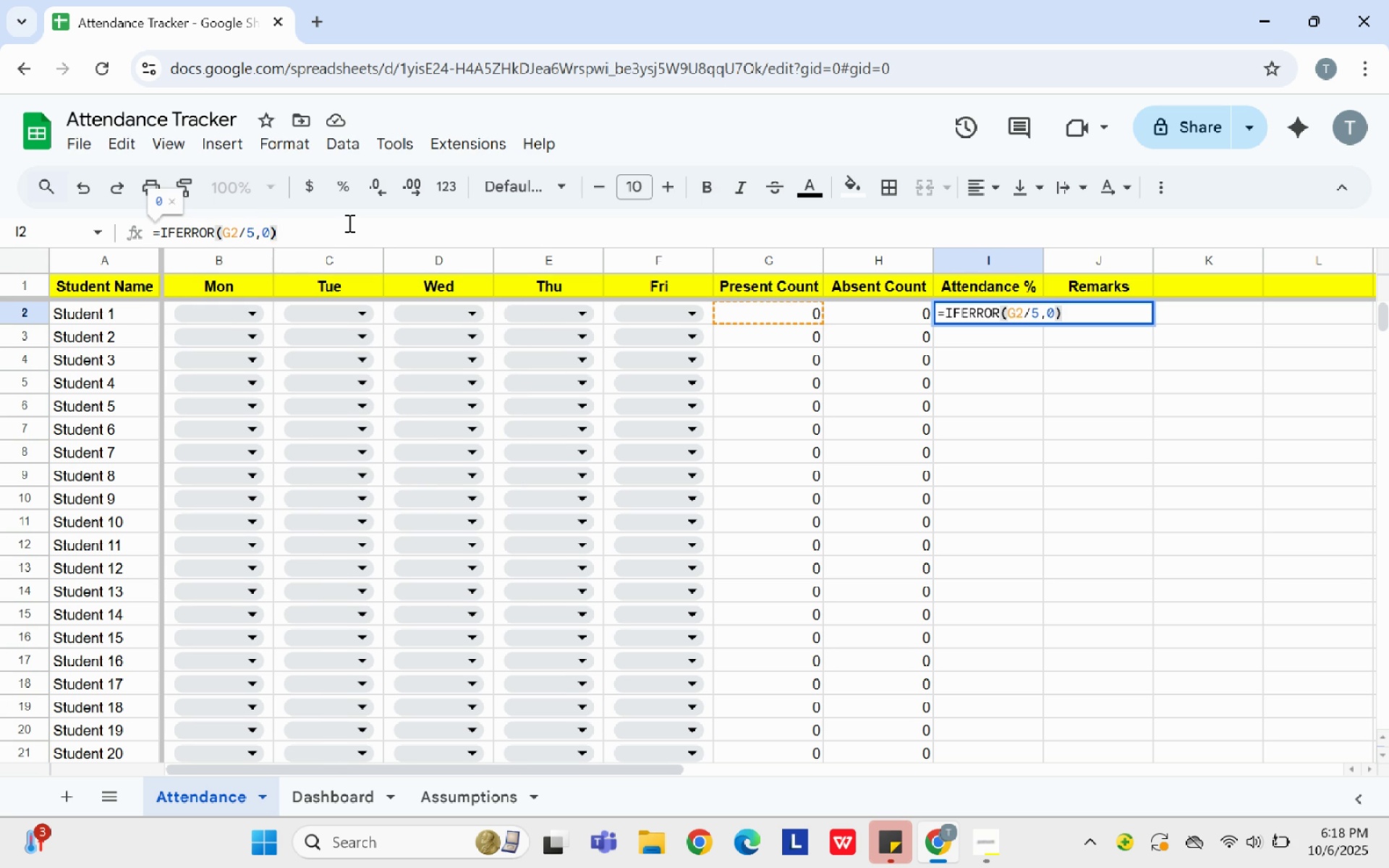 
key(Enter)
 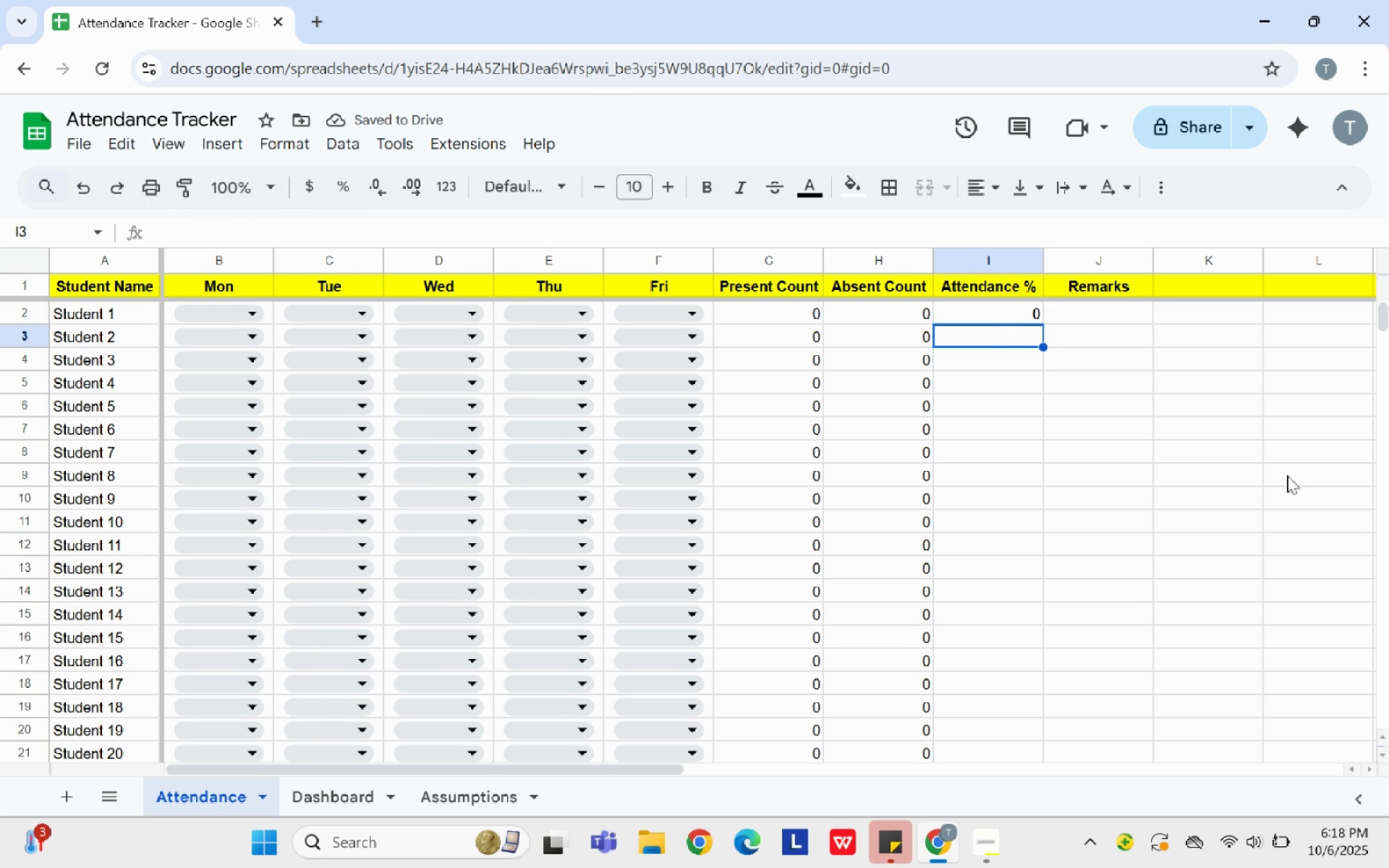 
left_click([993, 318])
 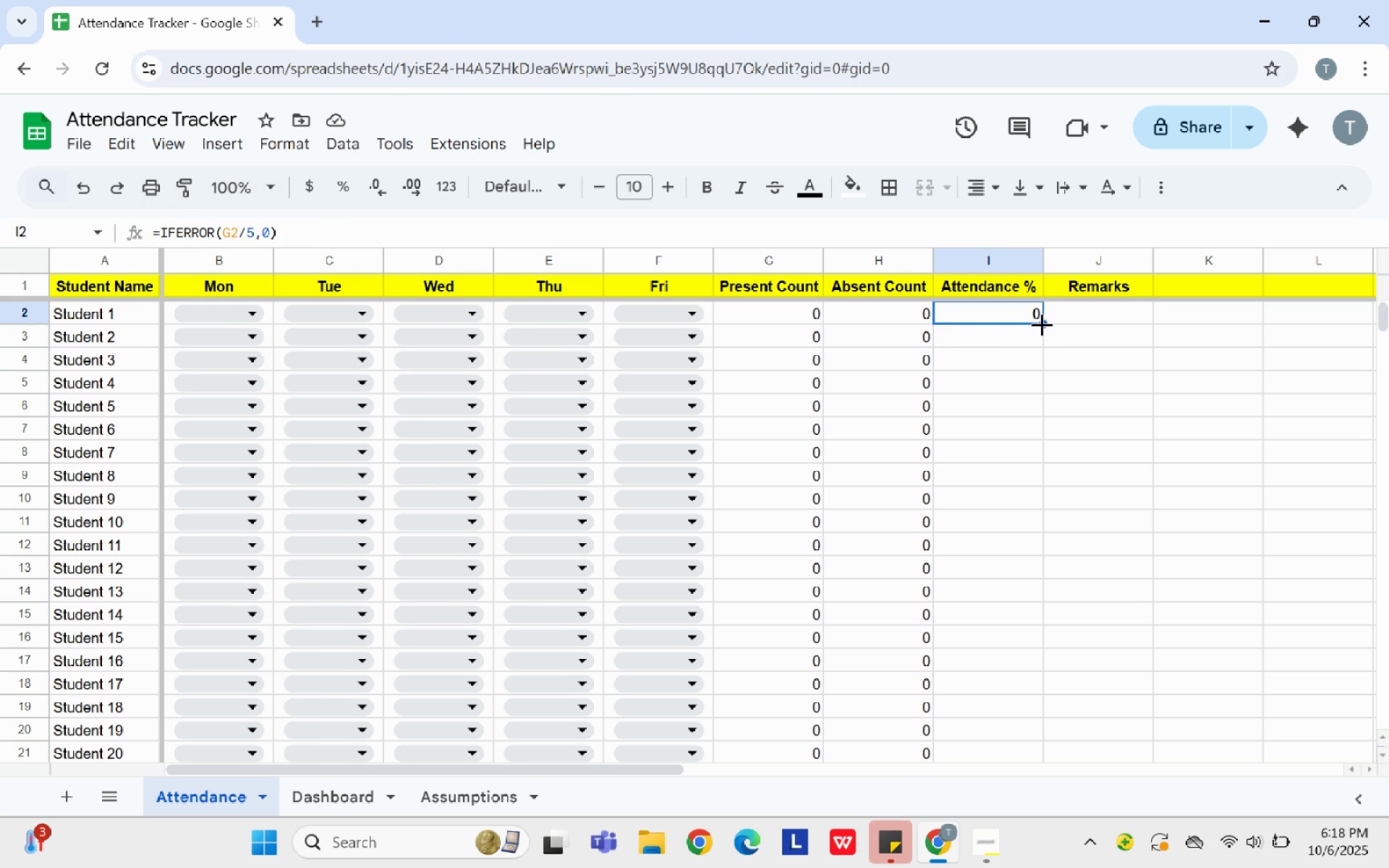 
left_click_drag(start_coordinate=[1042, 324], to_coordinate=[985, 341])
 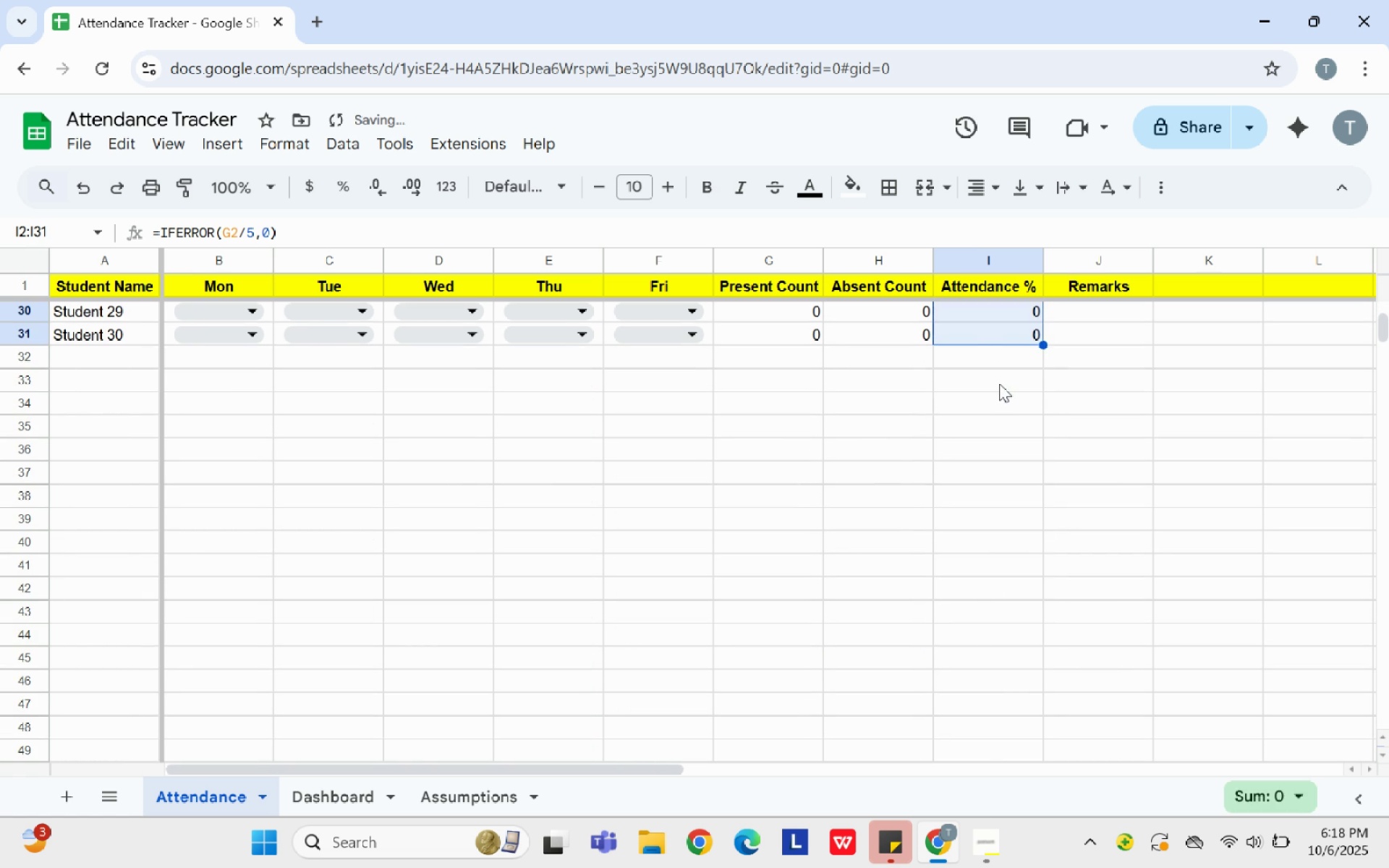 
scroll: coordinate [998, 376], scroll_direction: up, amount: 13.0
 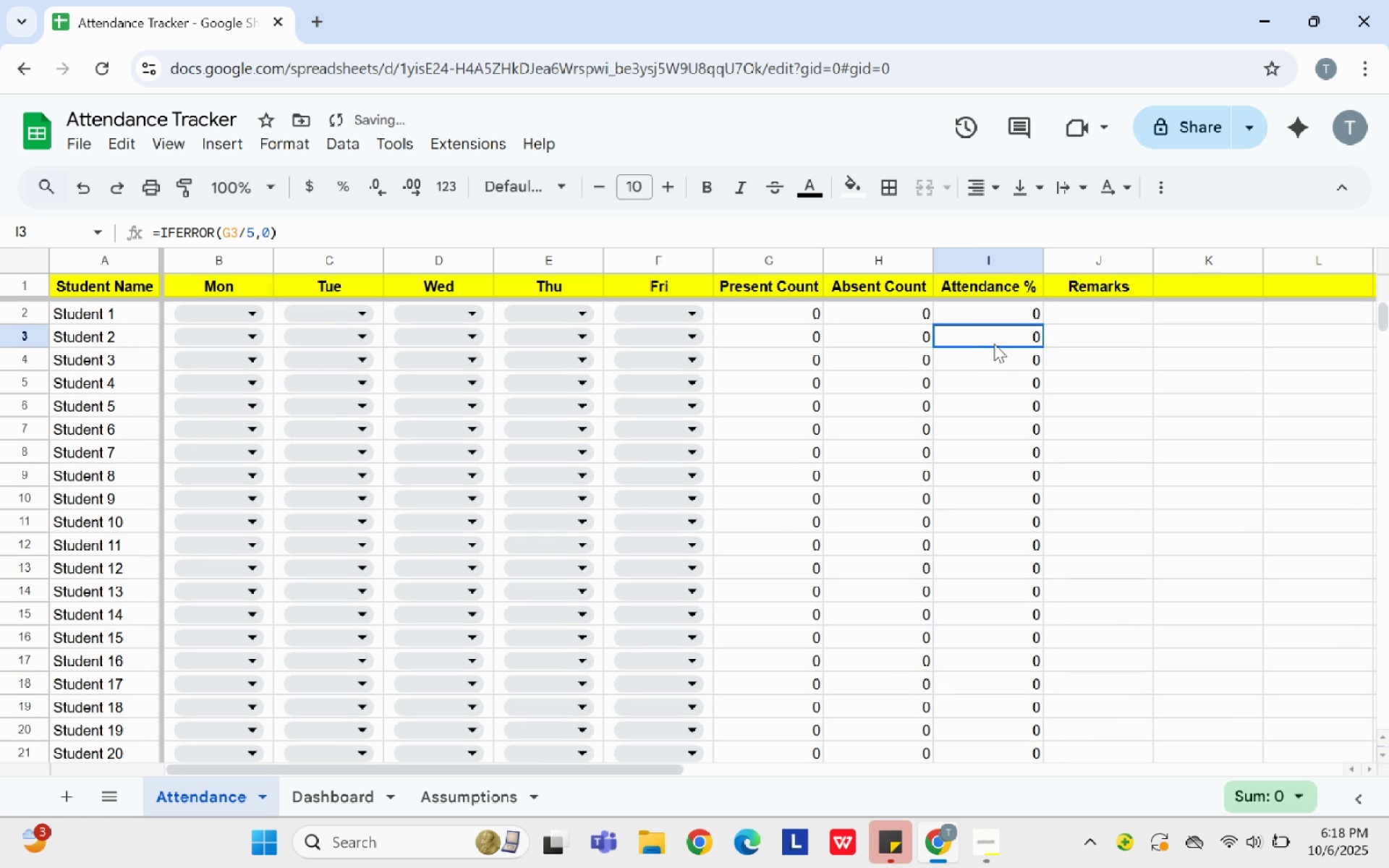 
left_click([994, 344])
 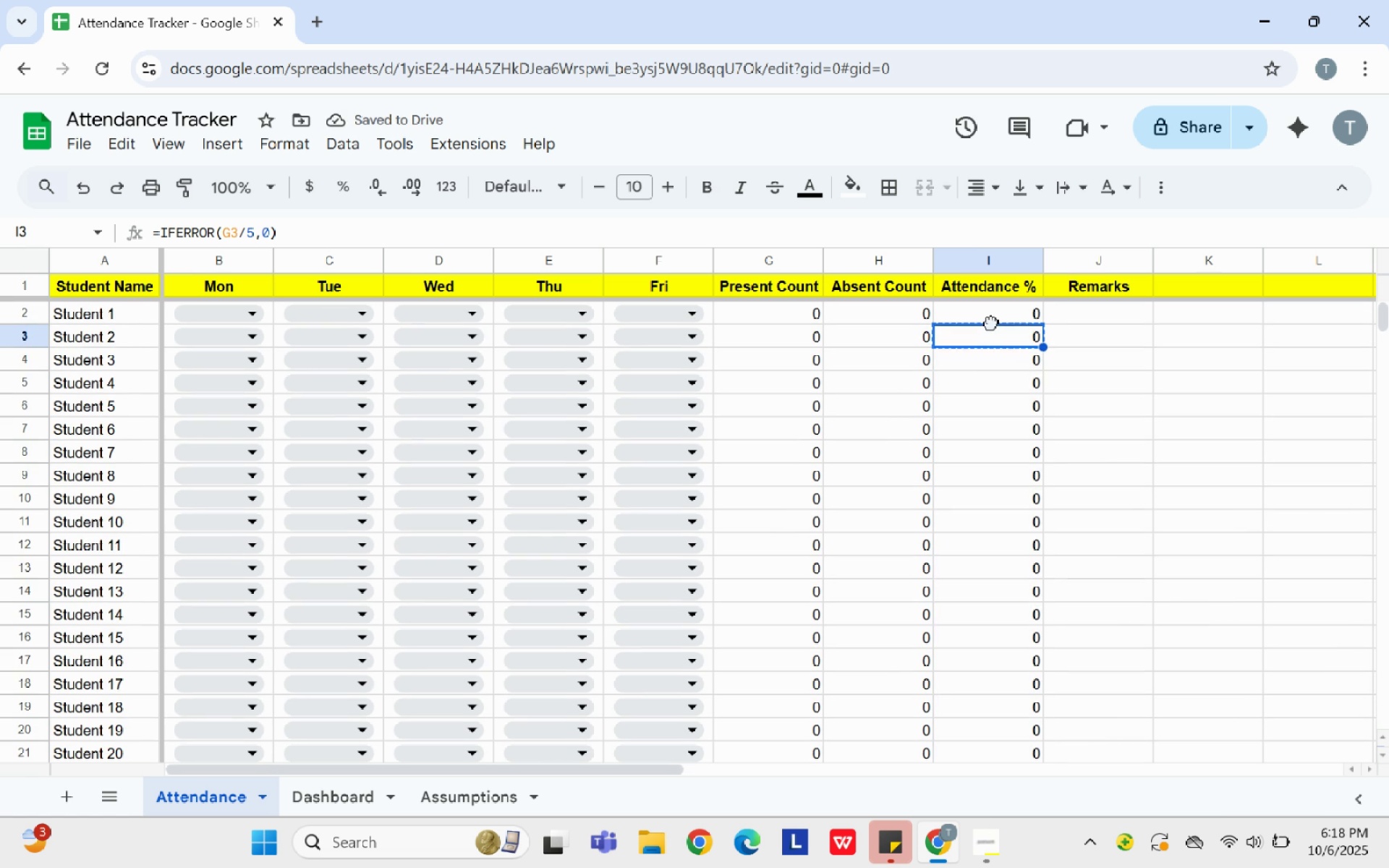 
left_click([991, 323])
 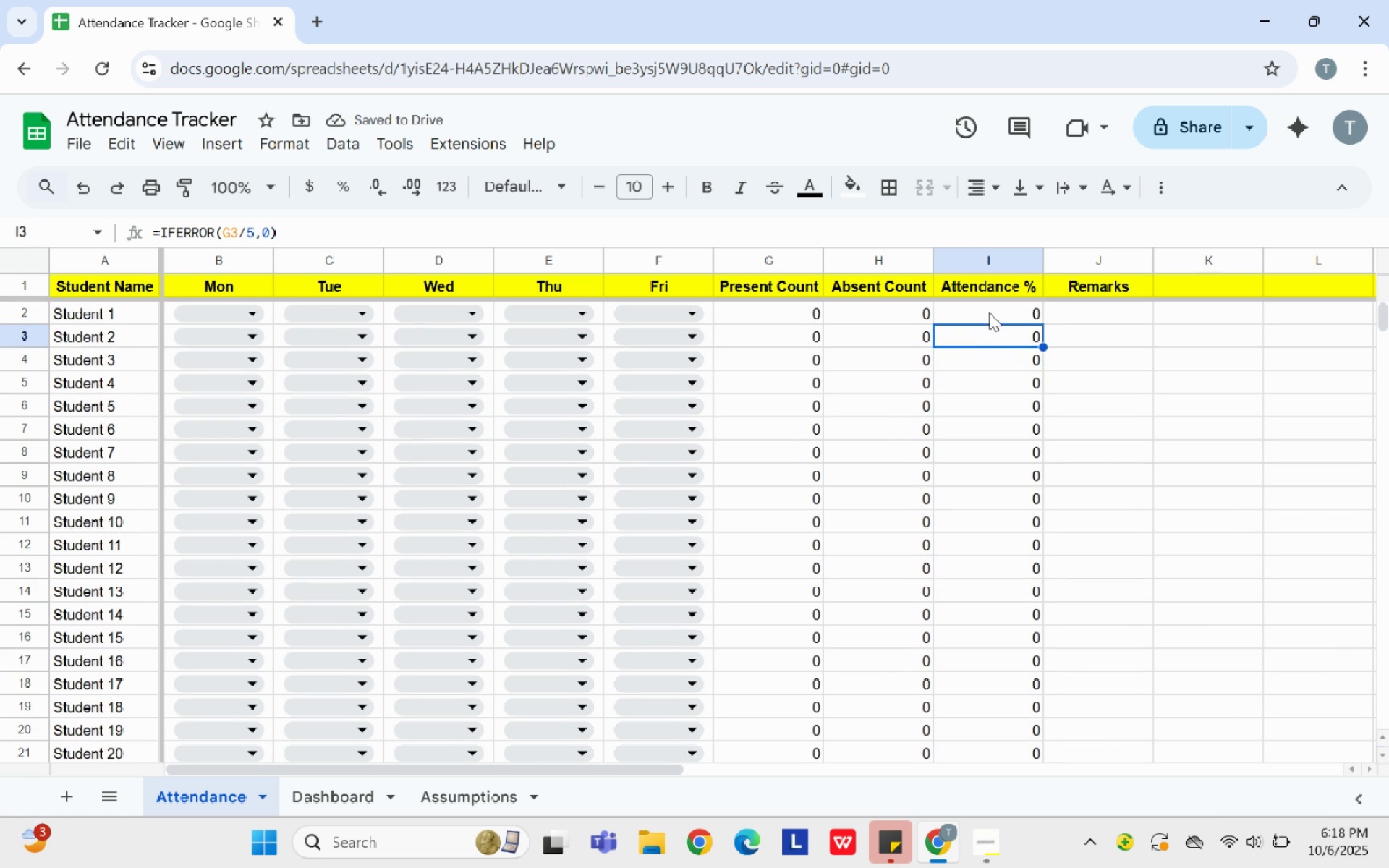 
left_click([989, 312])
 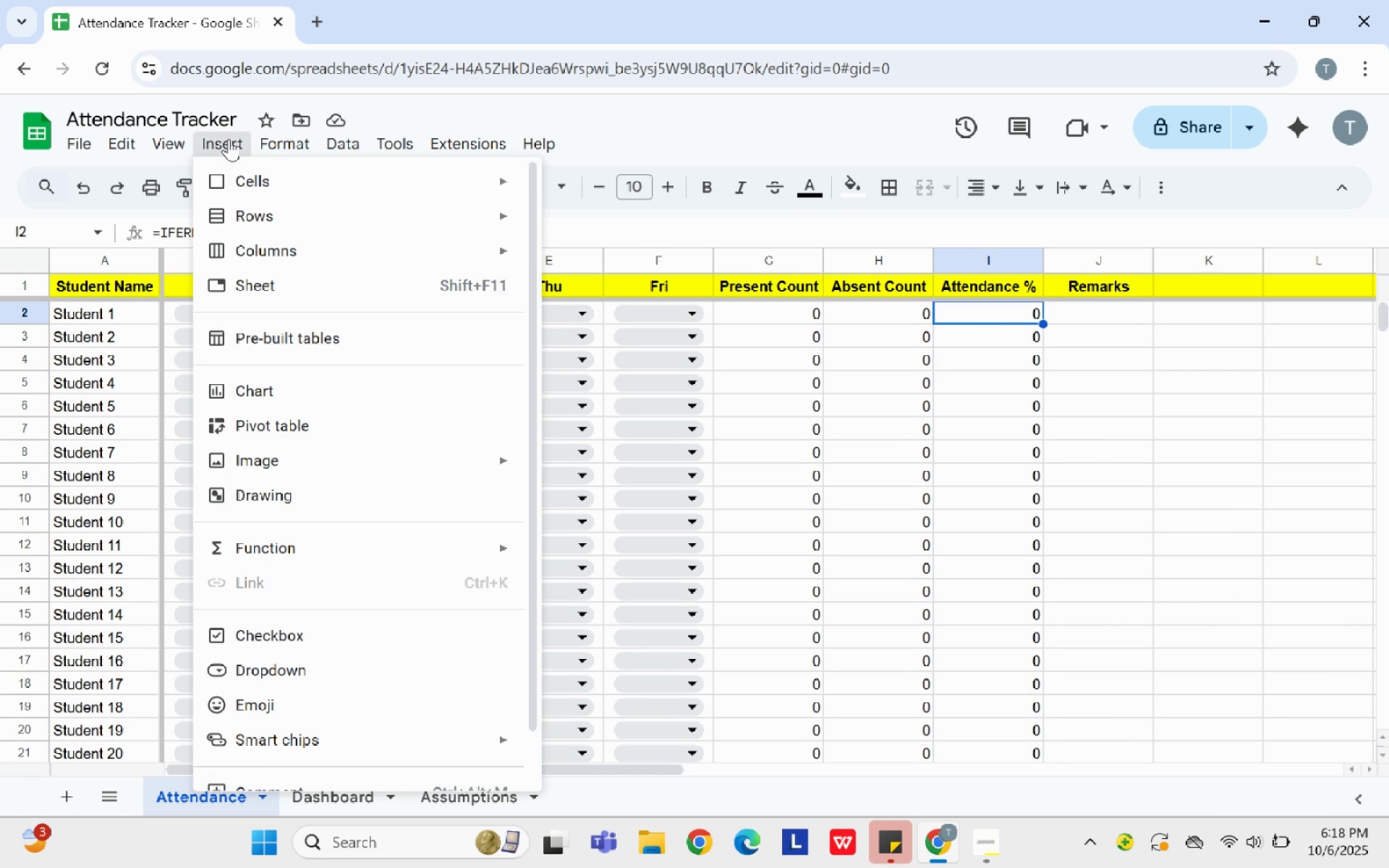 
left_click([229, 139])
 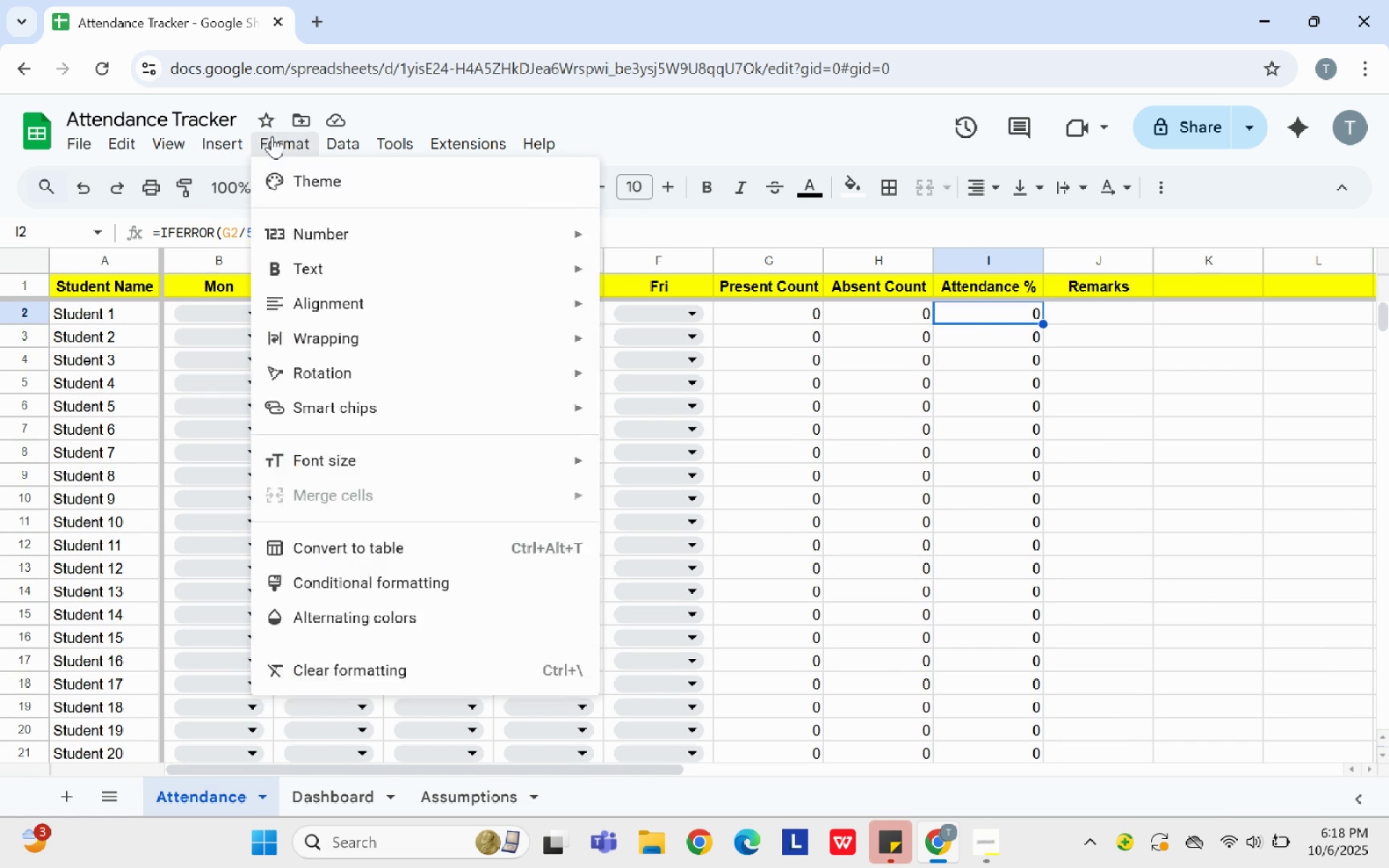 
left_click([275, 136])
 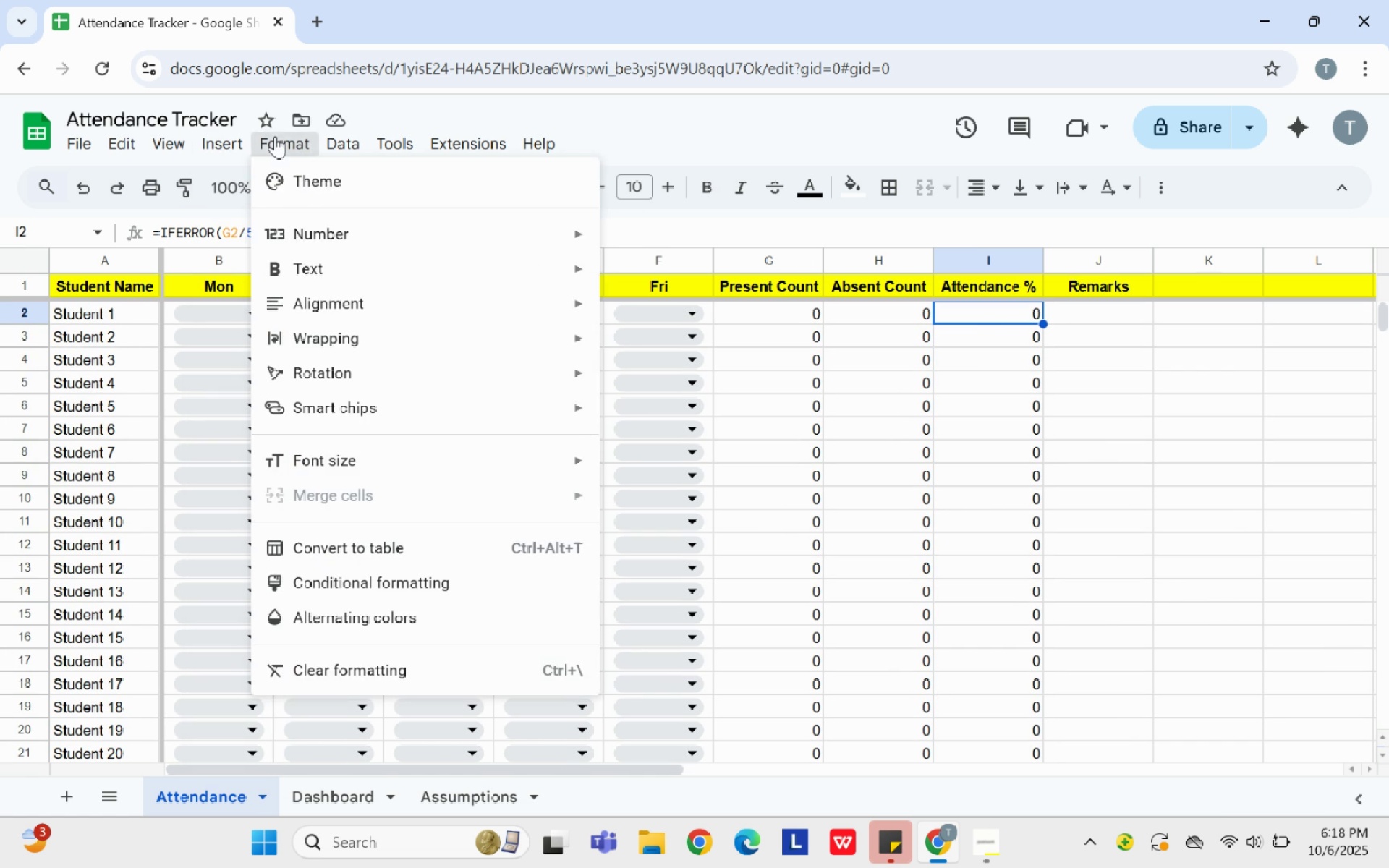 
left_click([275, 136])
 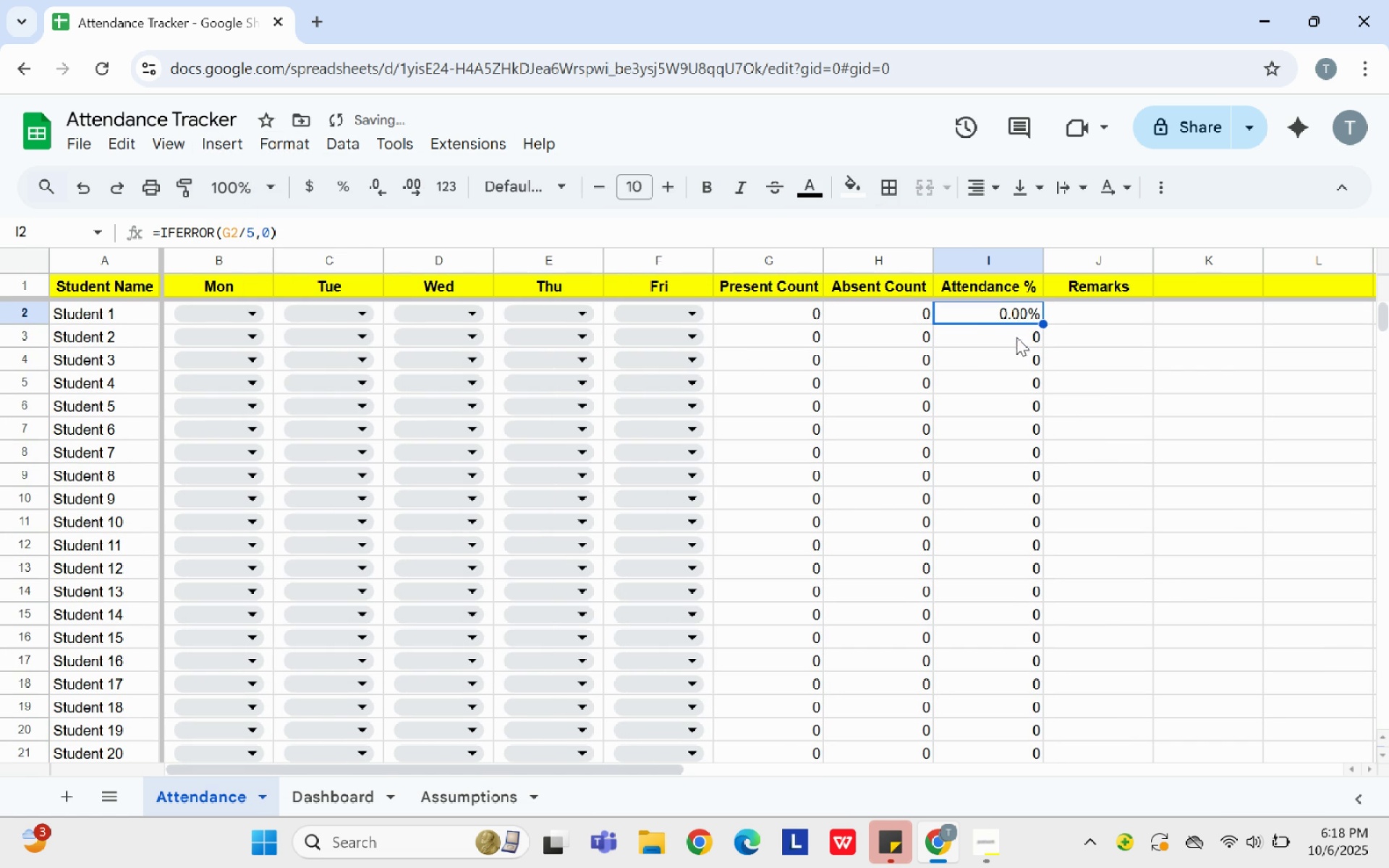 
left_click([1034, 315])
 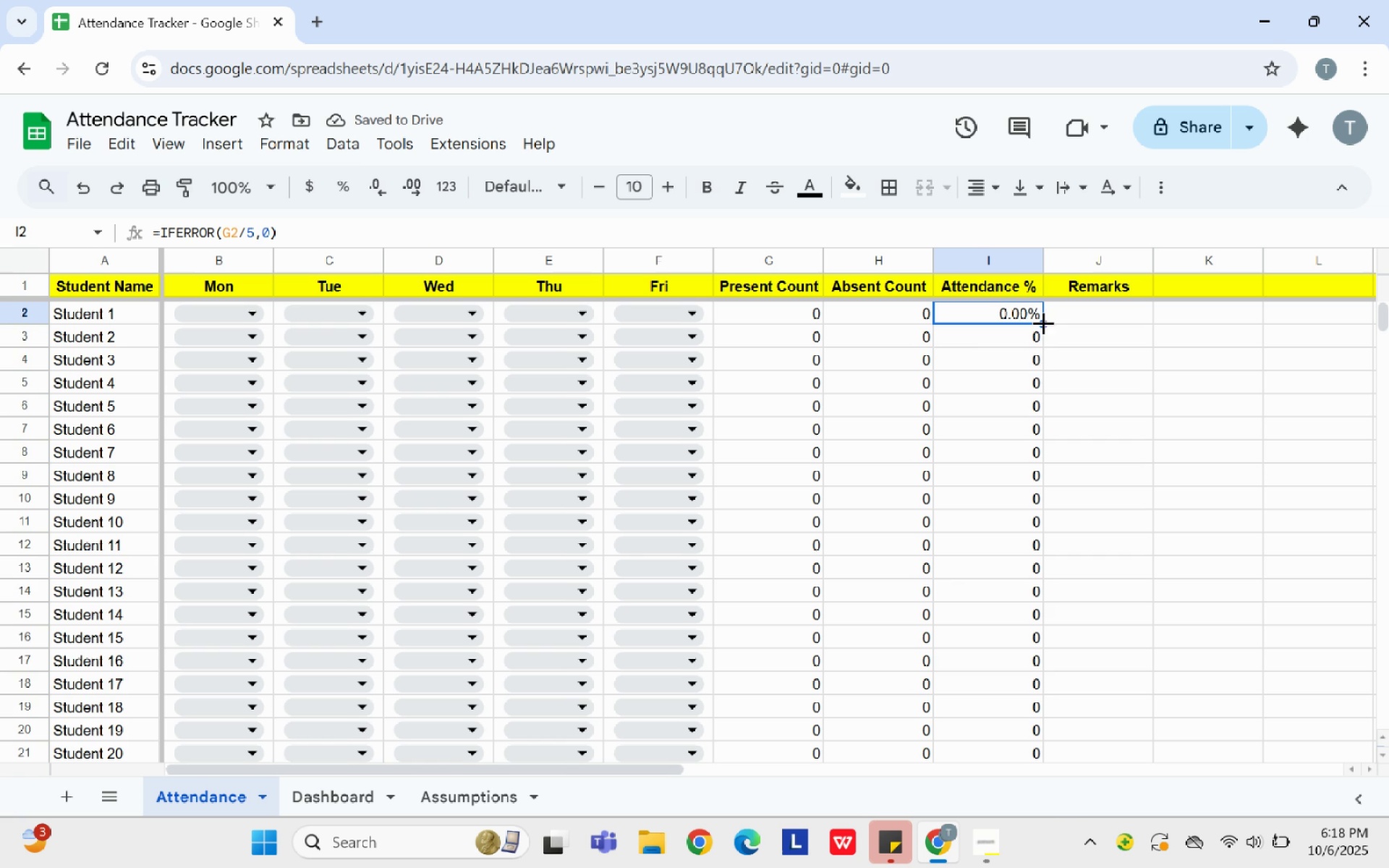 
left_click_drag(start_coordinate=[1043, 323], to_coordinate=[1024, 608])
 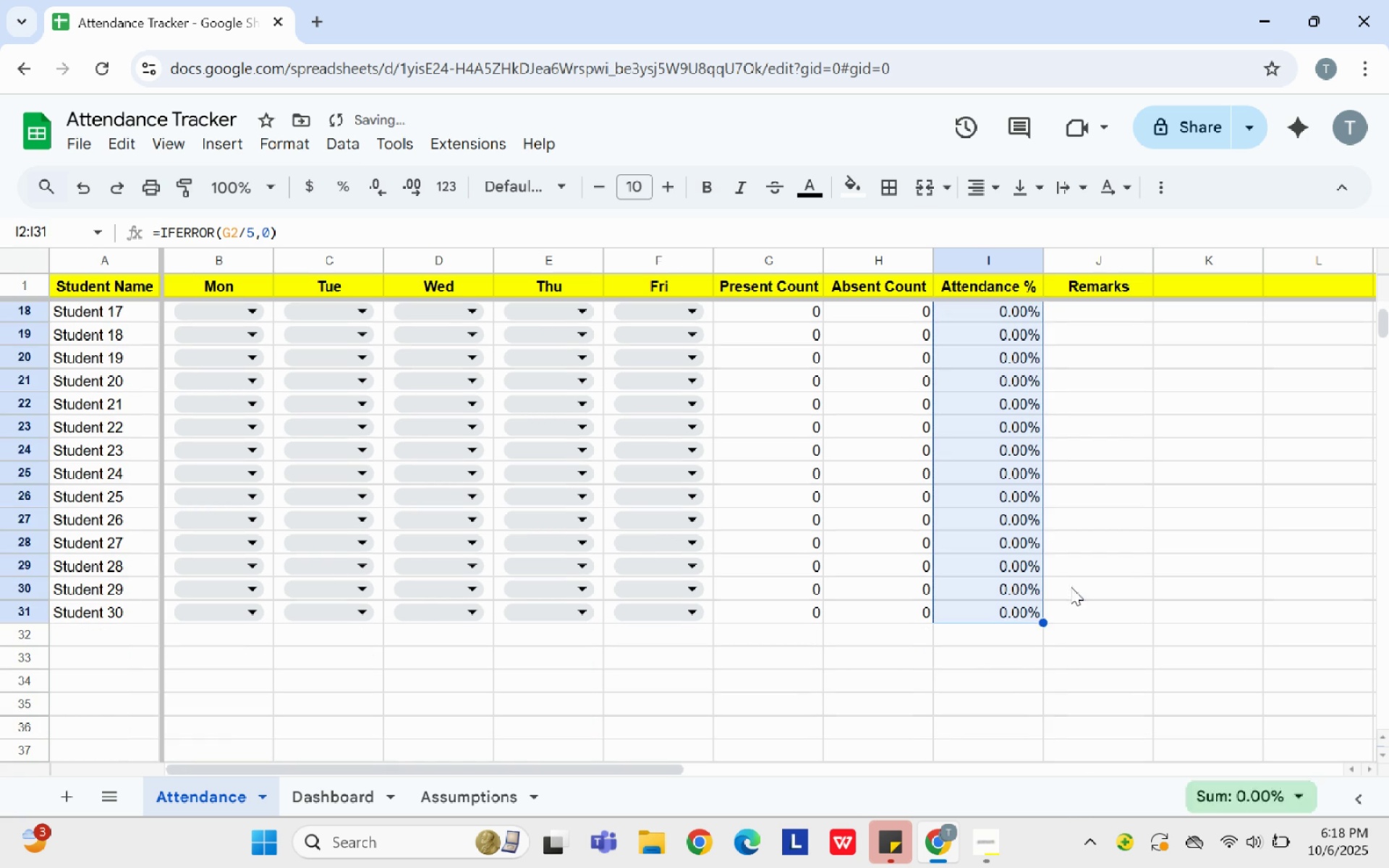 
left_click([1071, 587])
 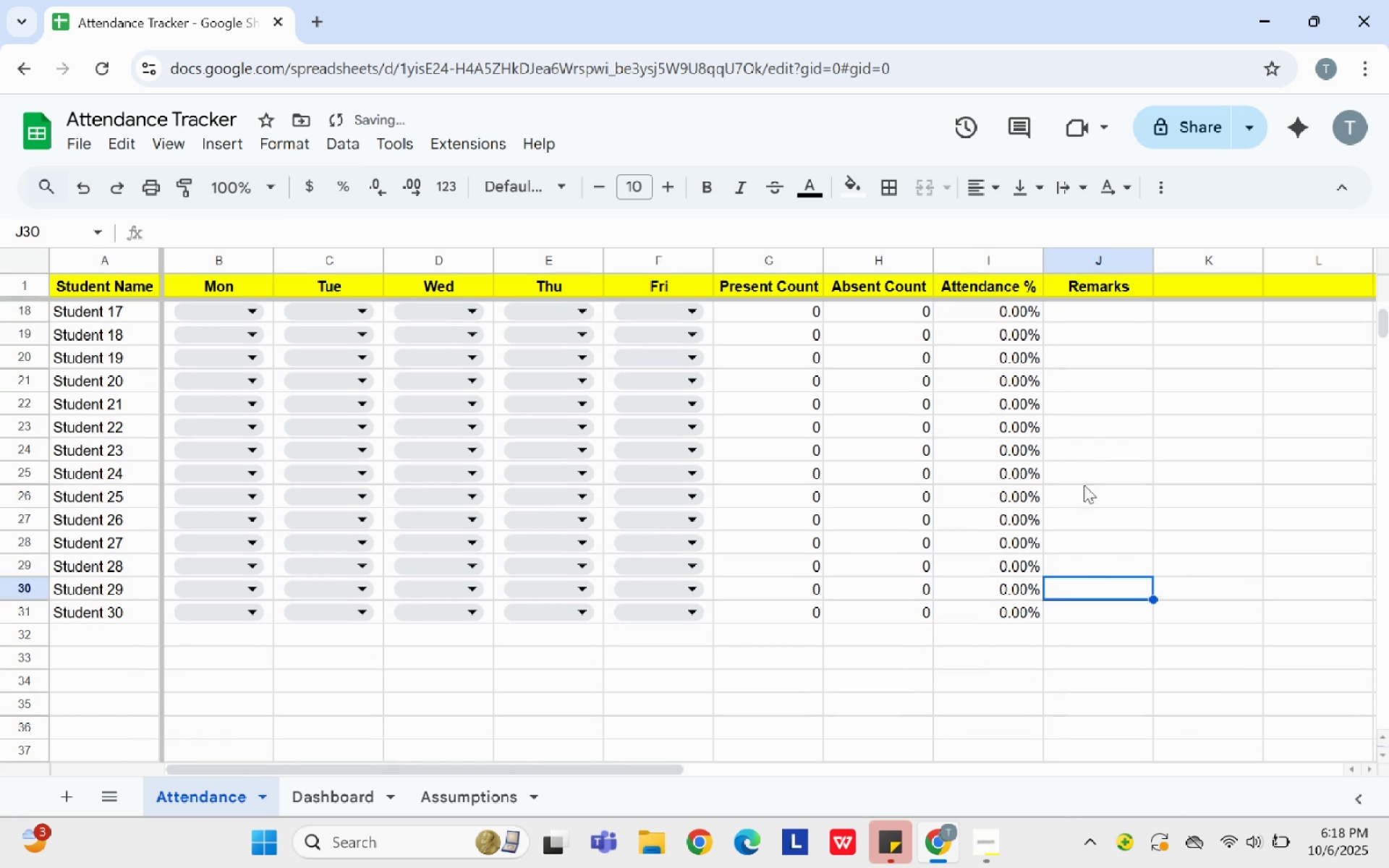 
scroll: coordinate [1068, 443], scroll_direction: up, amount: 10.0
 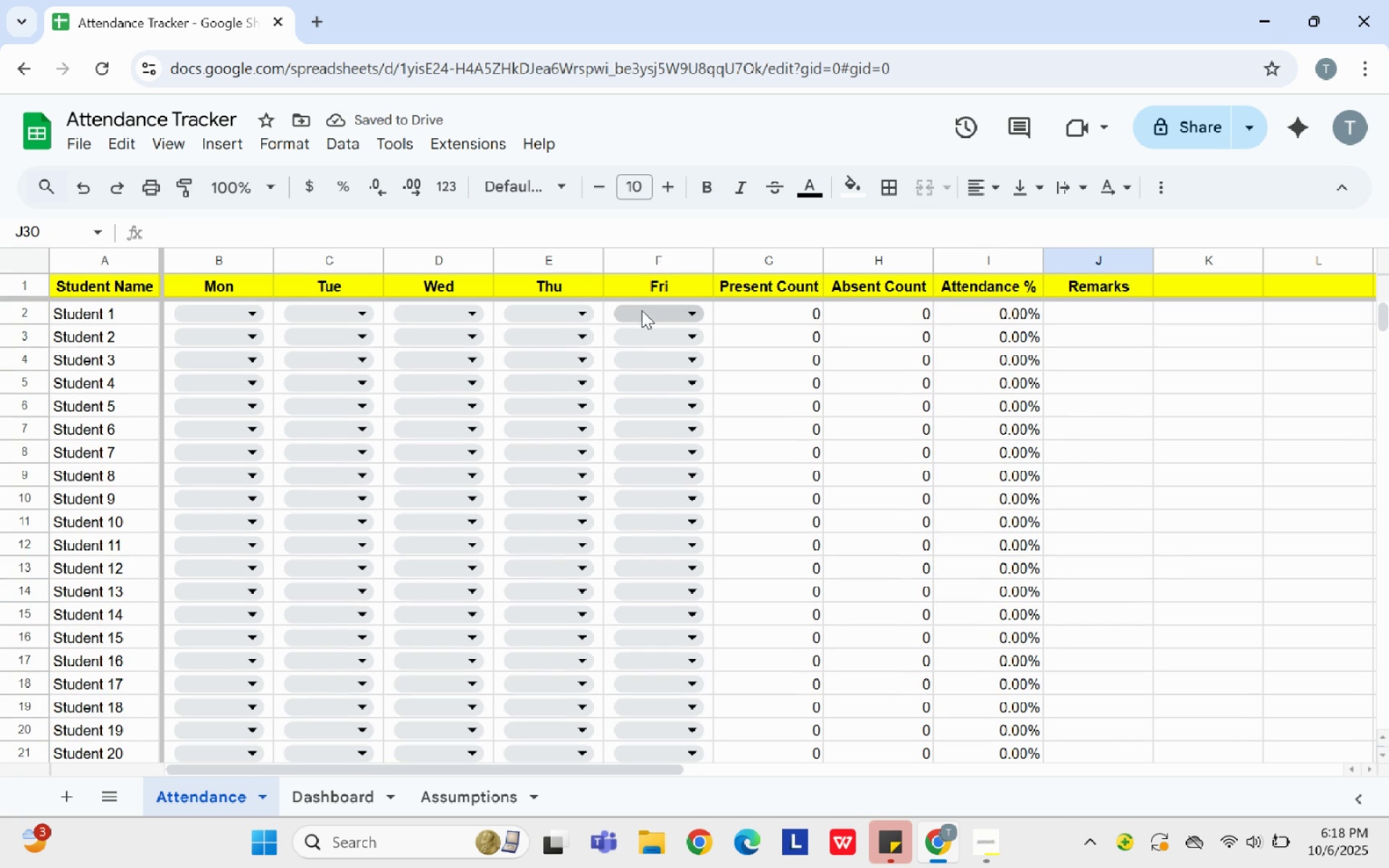 
left_click([646, 311])
 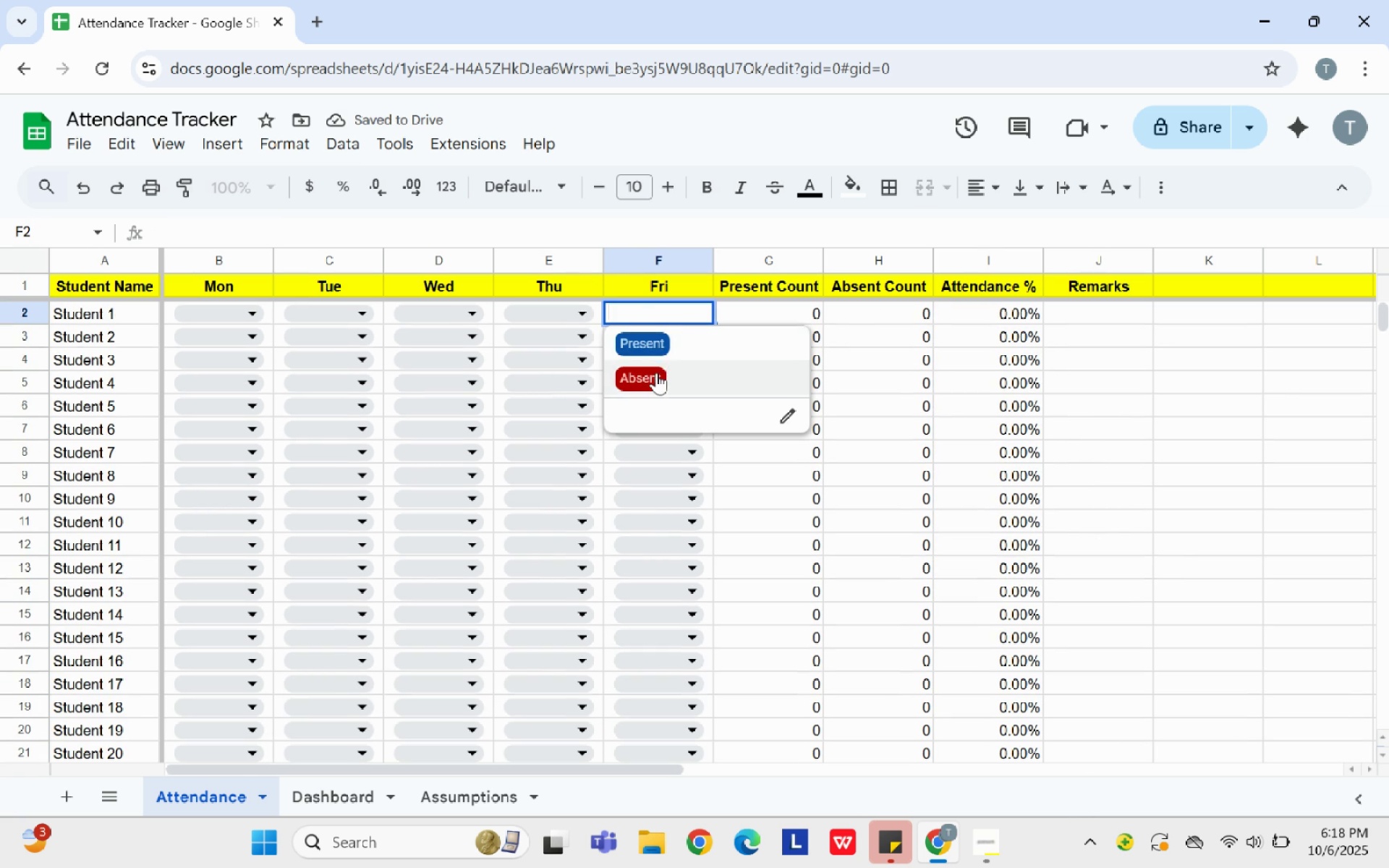 
left_click([656, 373])
 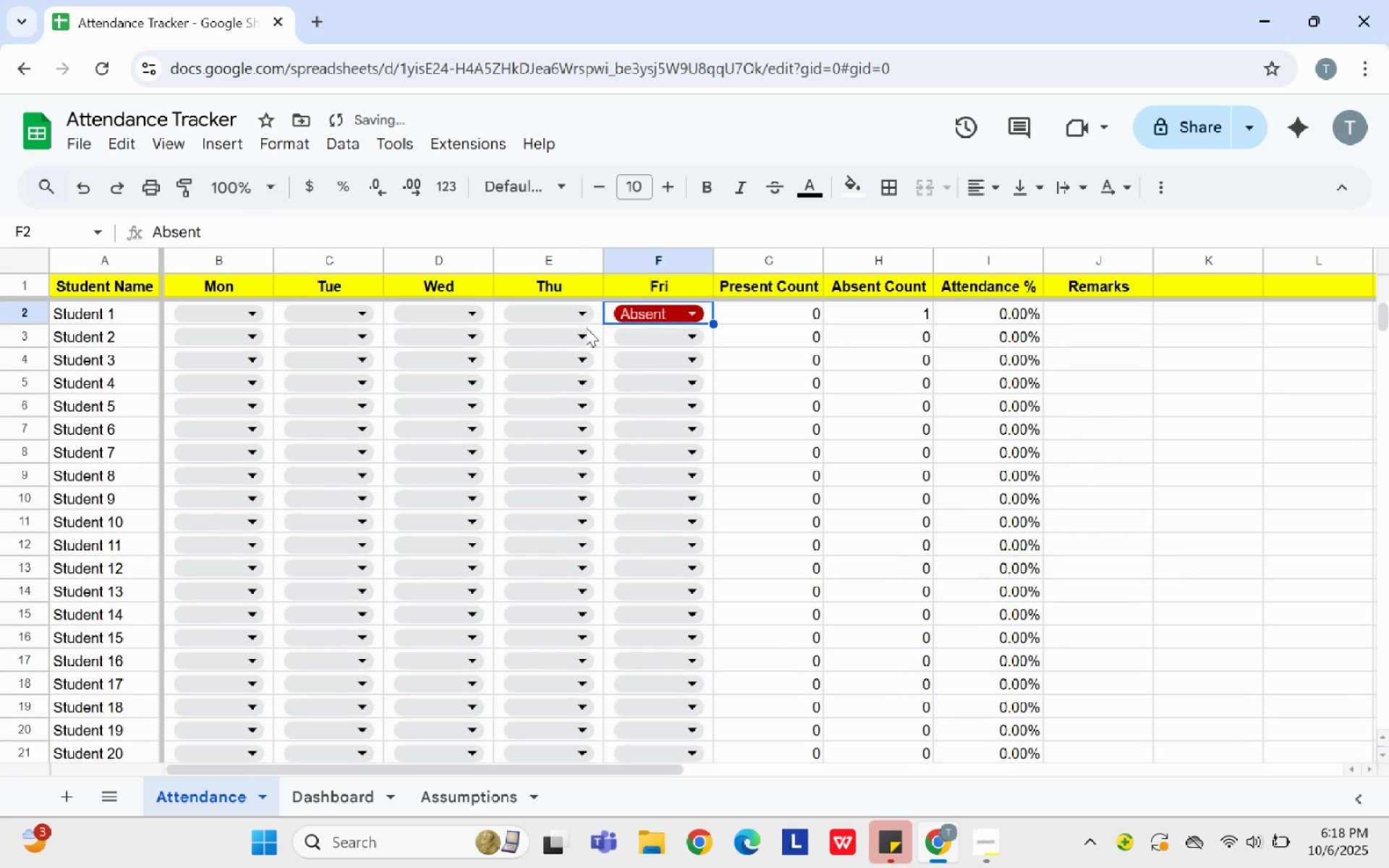 
left_click([543, 328])
 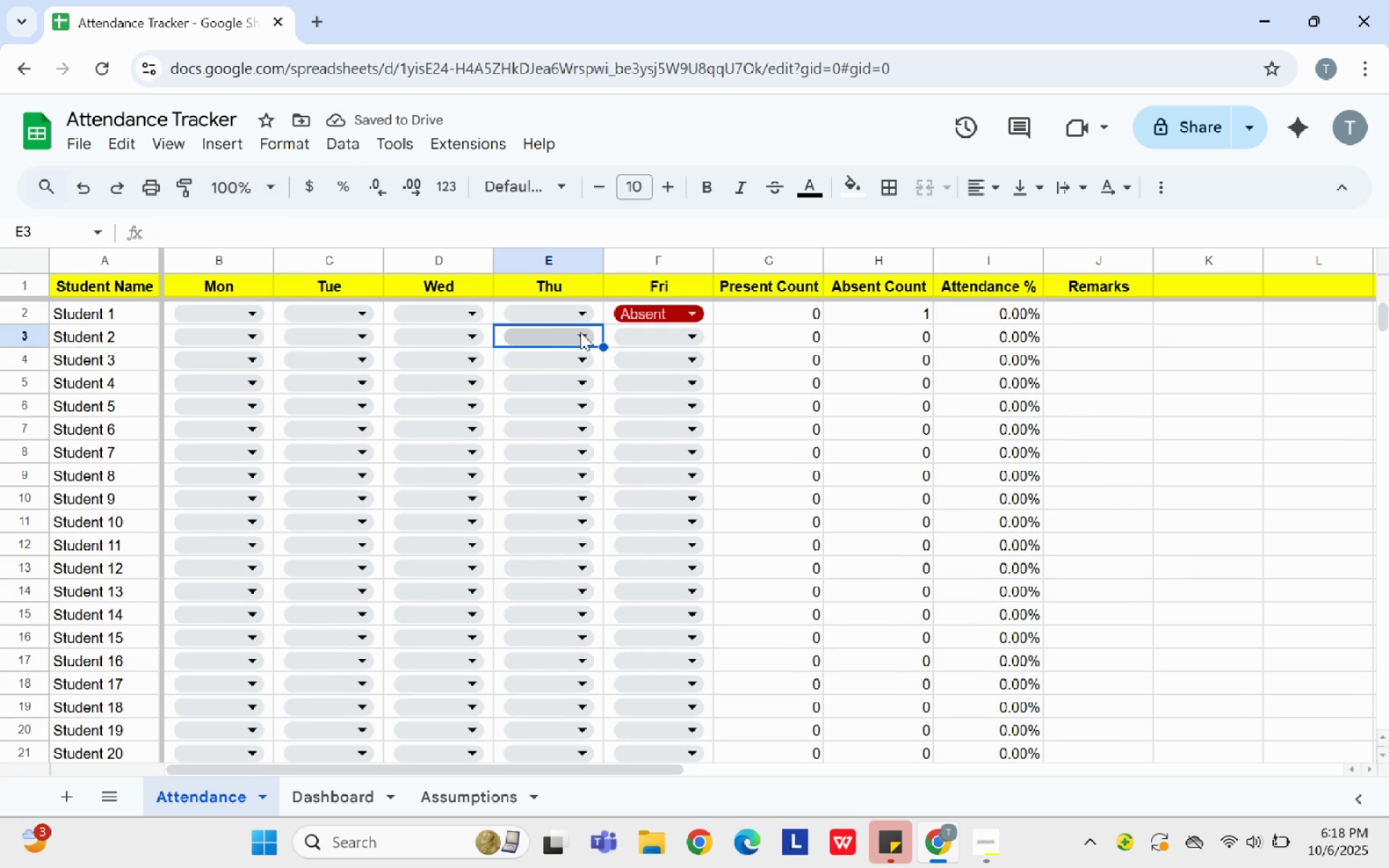 
left_click([581, 333])
 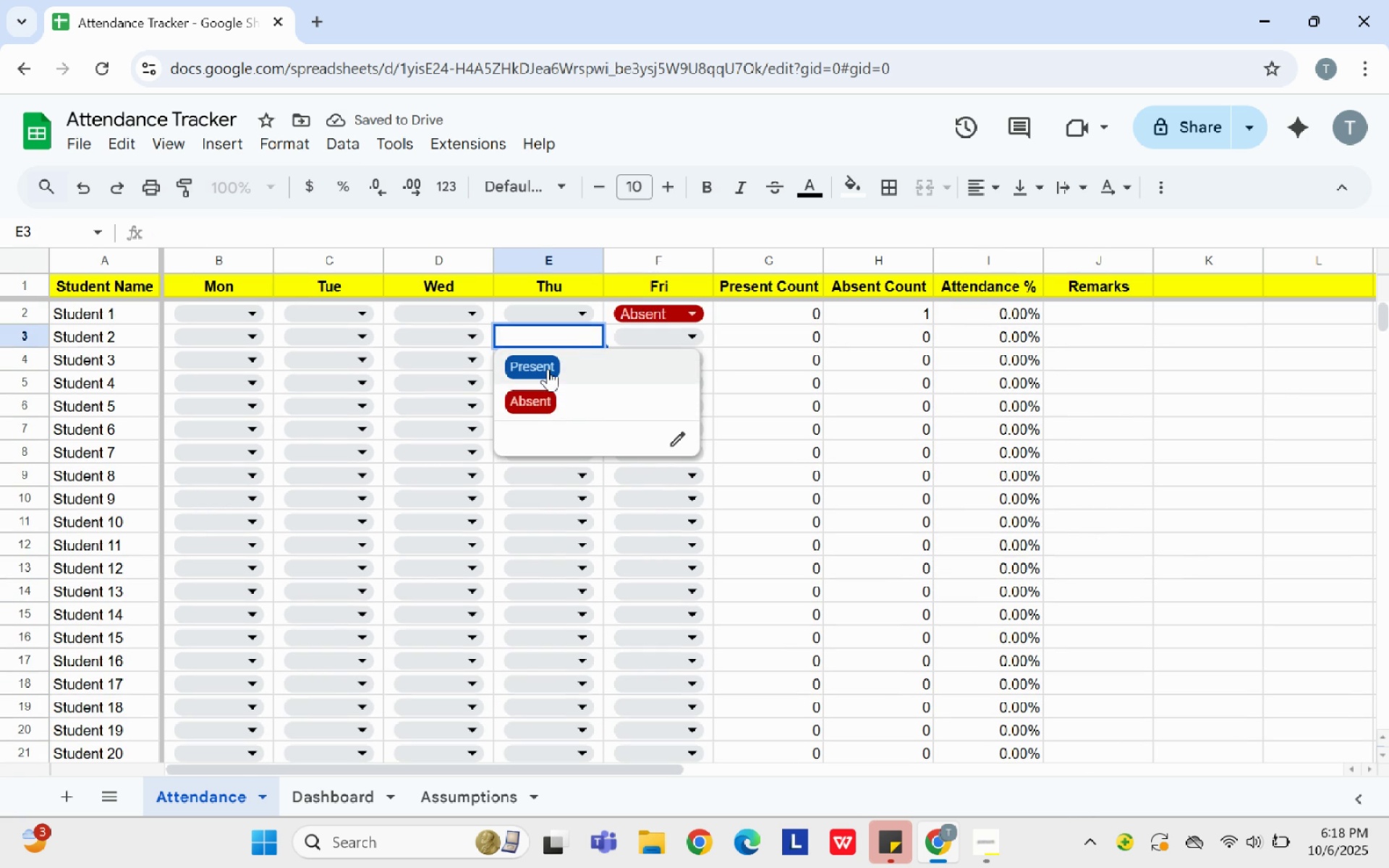 
left_click([548, 369])
 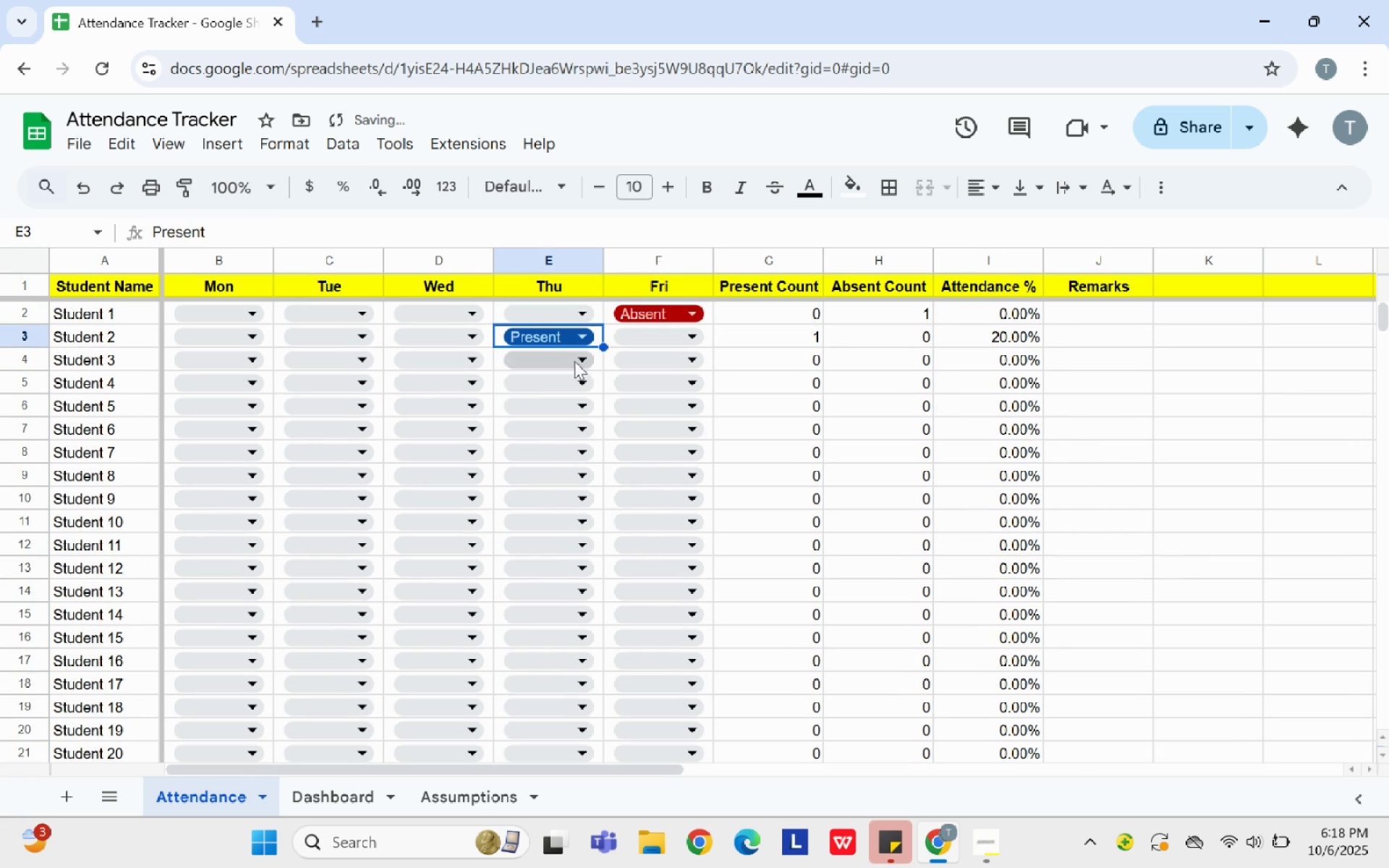 
left_click([574, 361])
 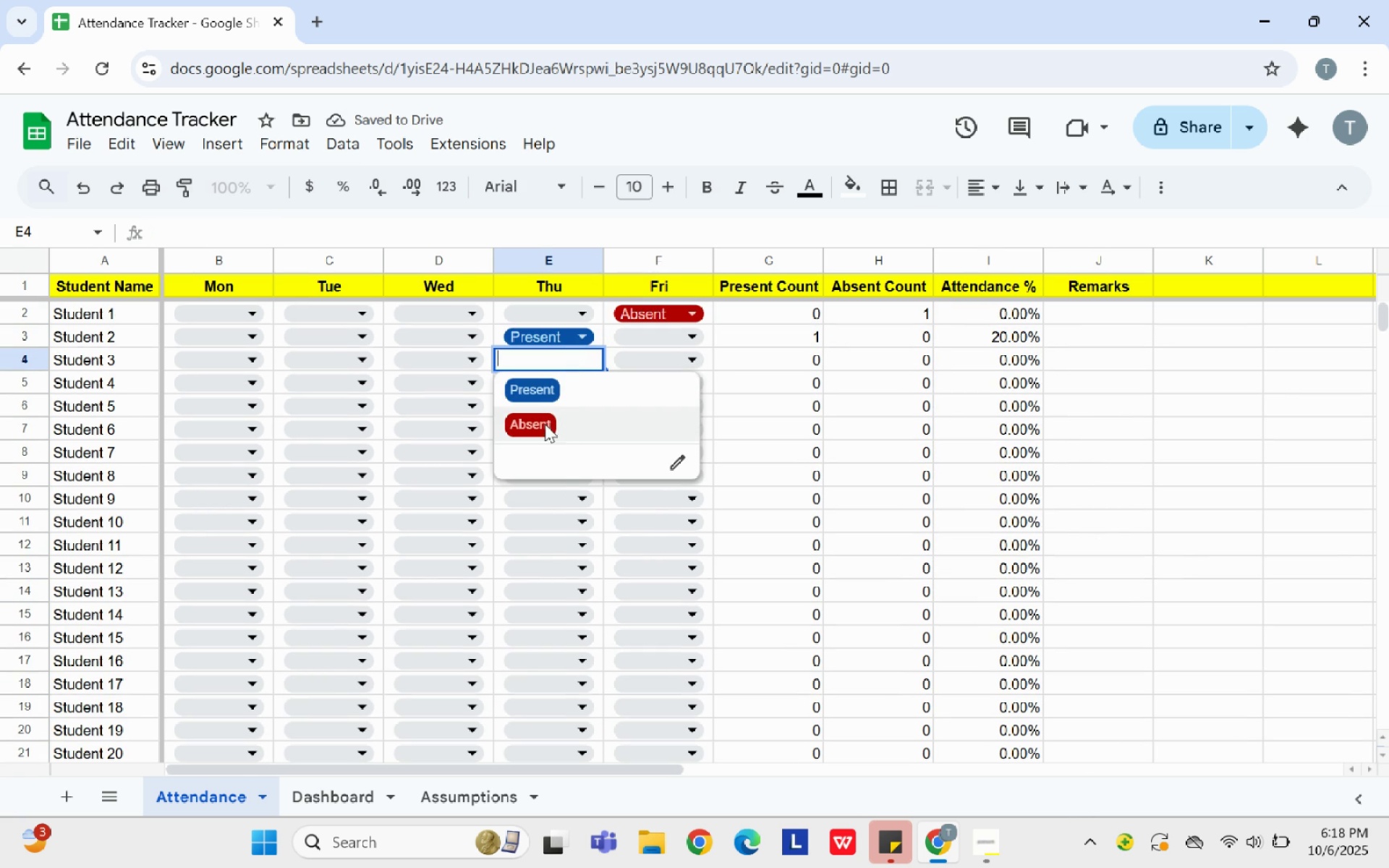 
left_click([545, 424])
 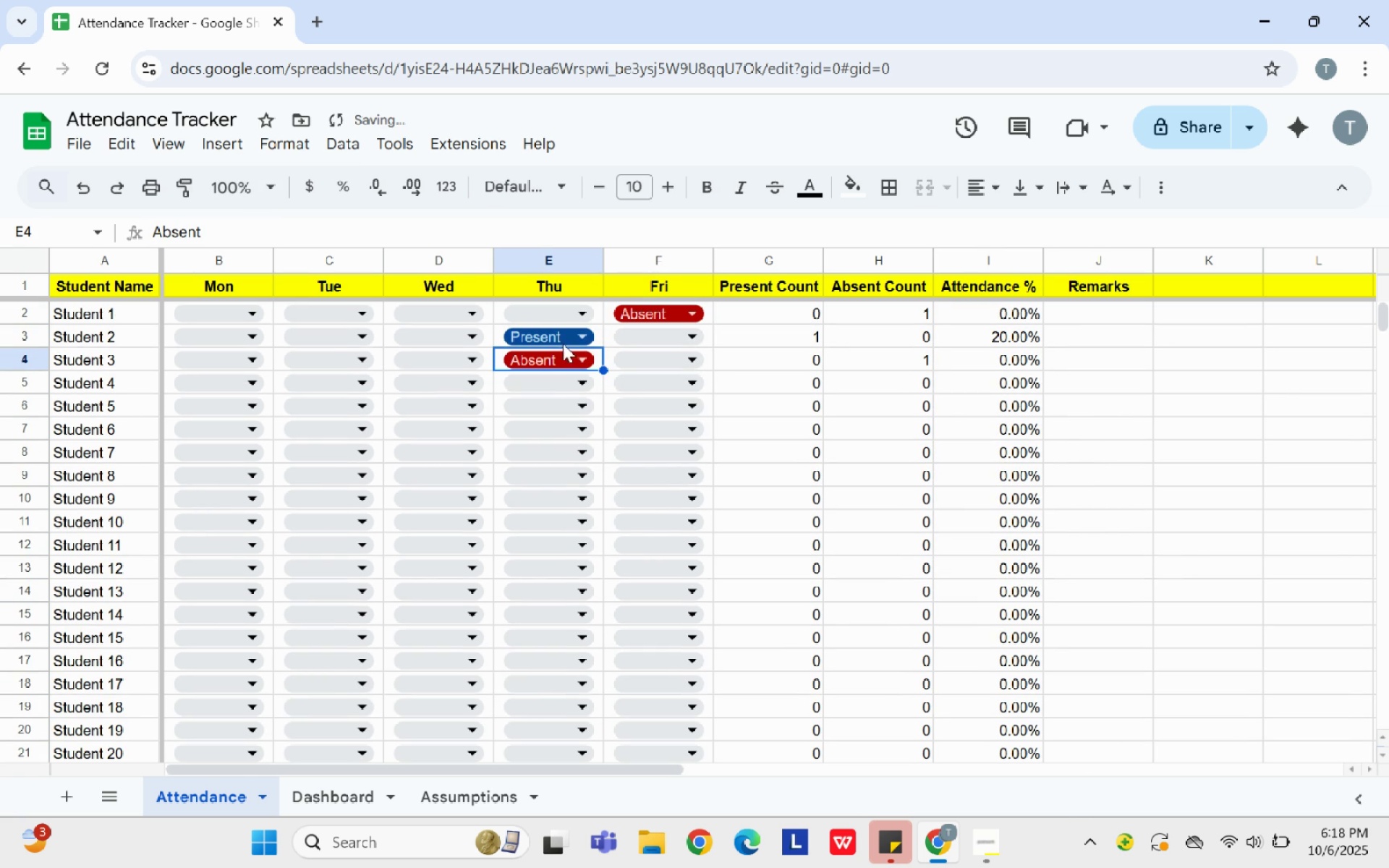 
left_click([553, 336])
 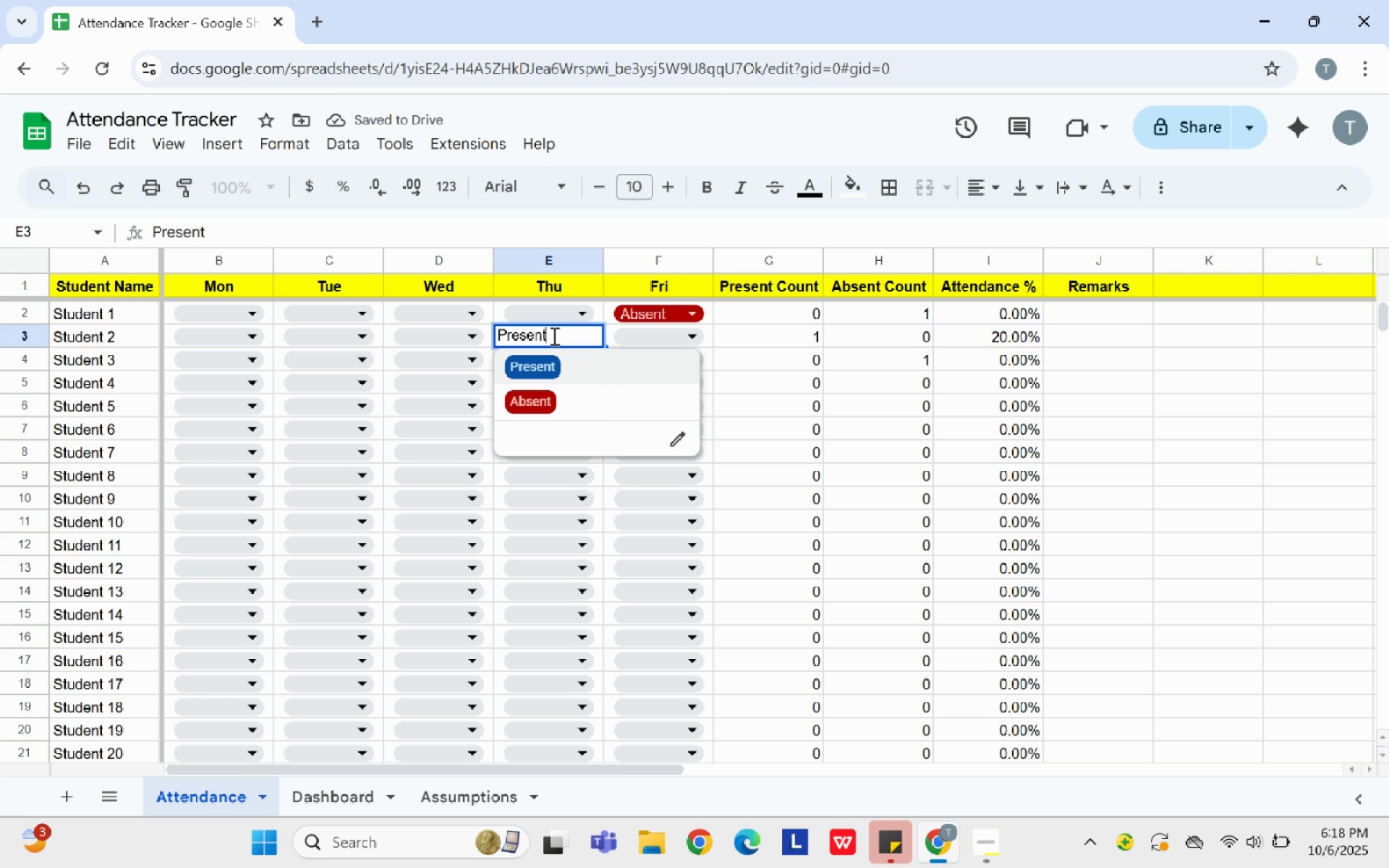 
key(Backspace)
 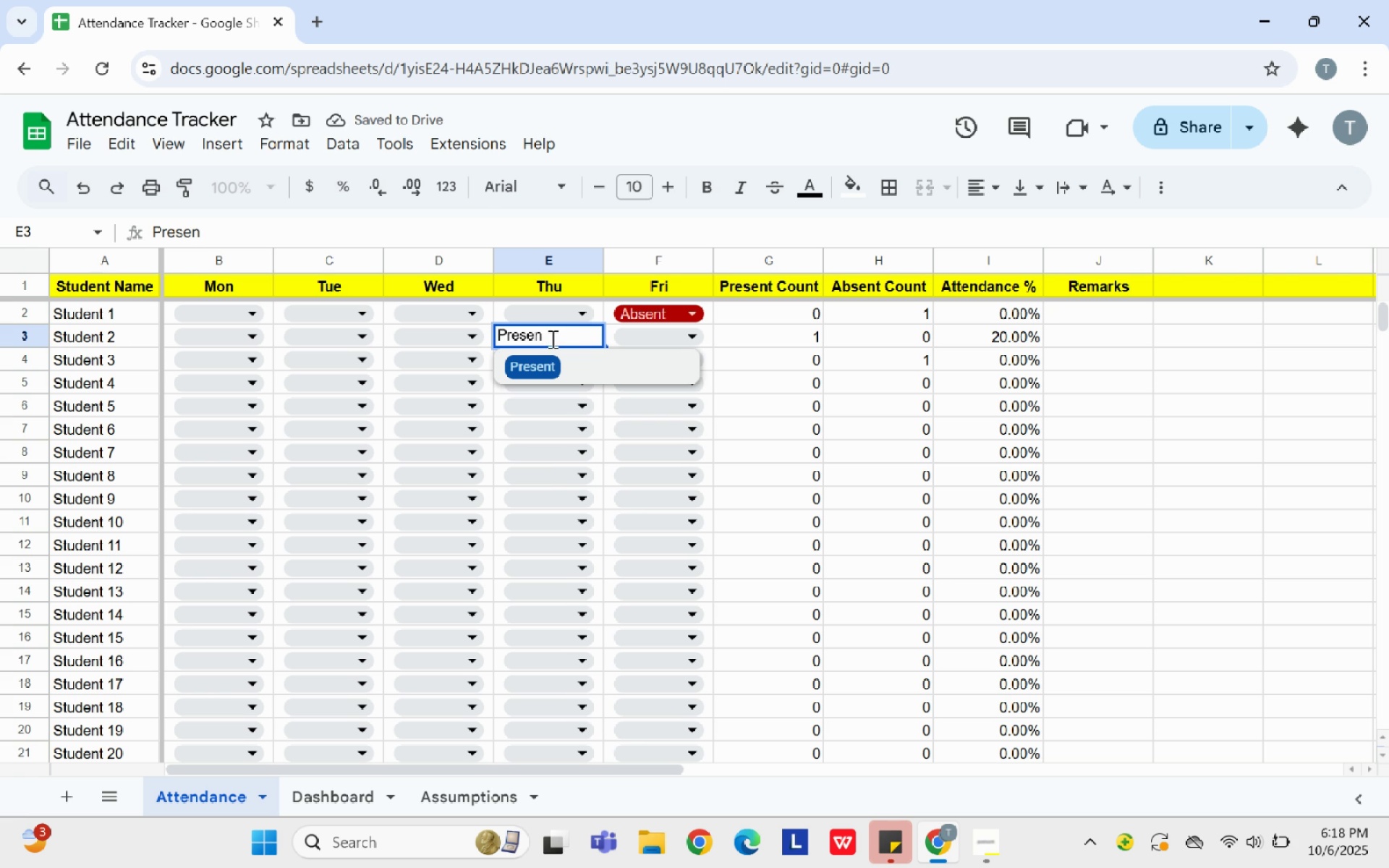 
key(Control+Z)
 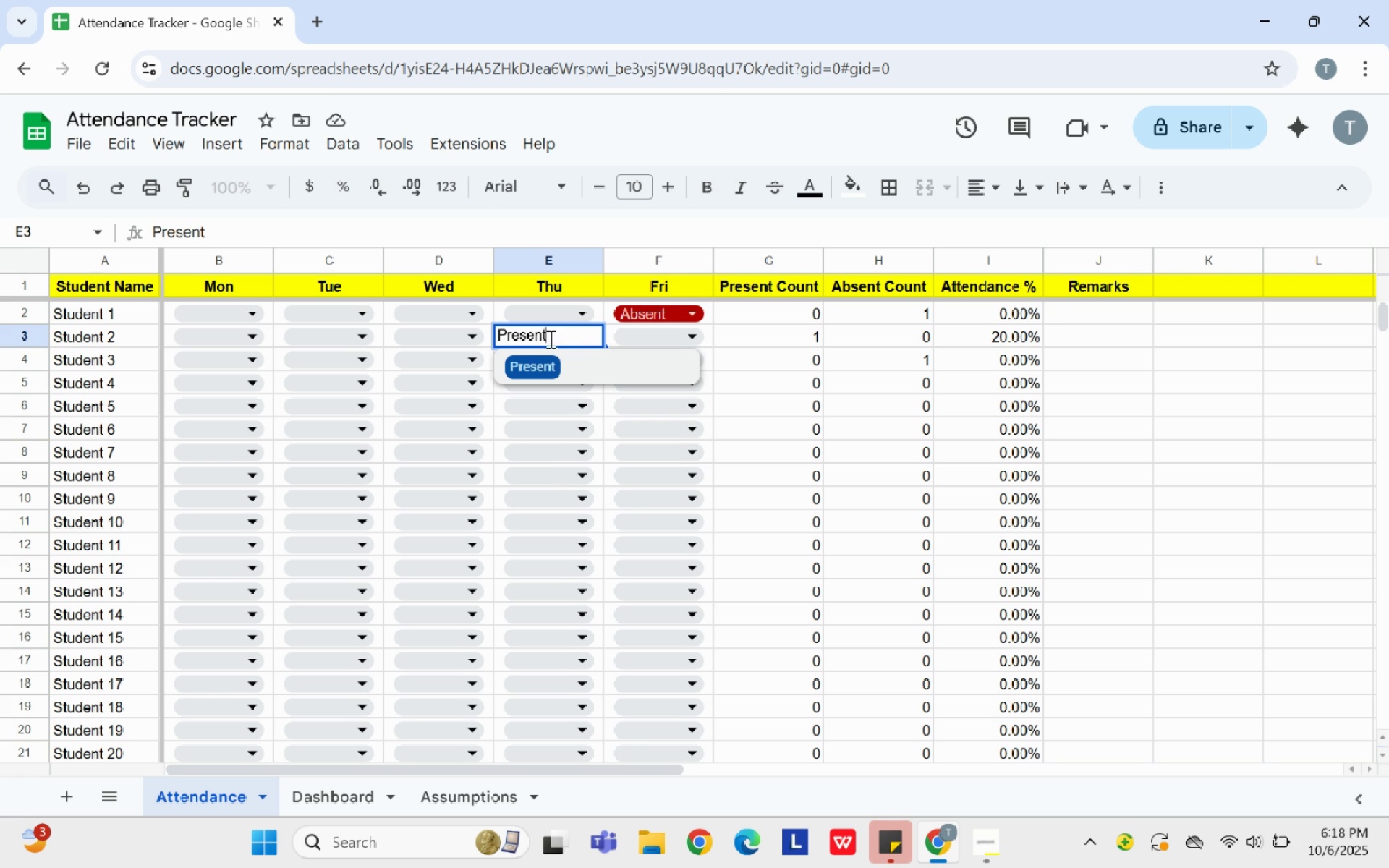 
key(Control+Z)
 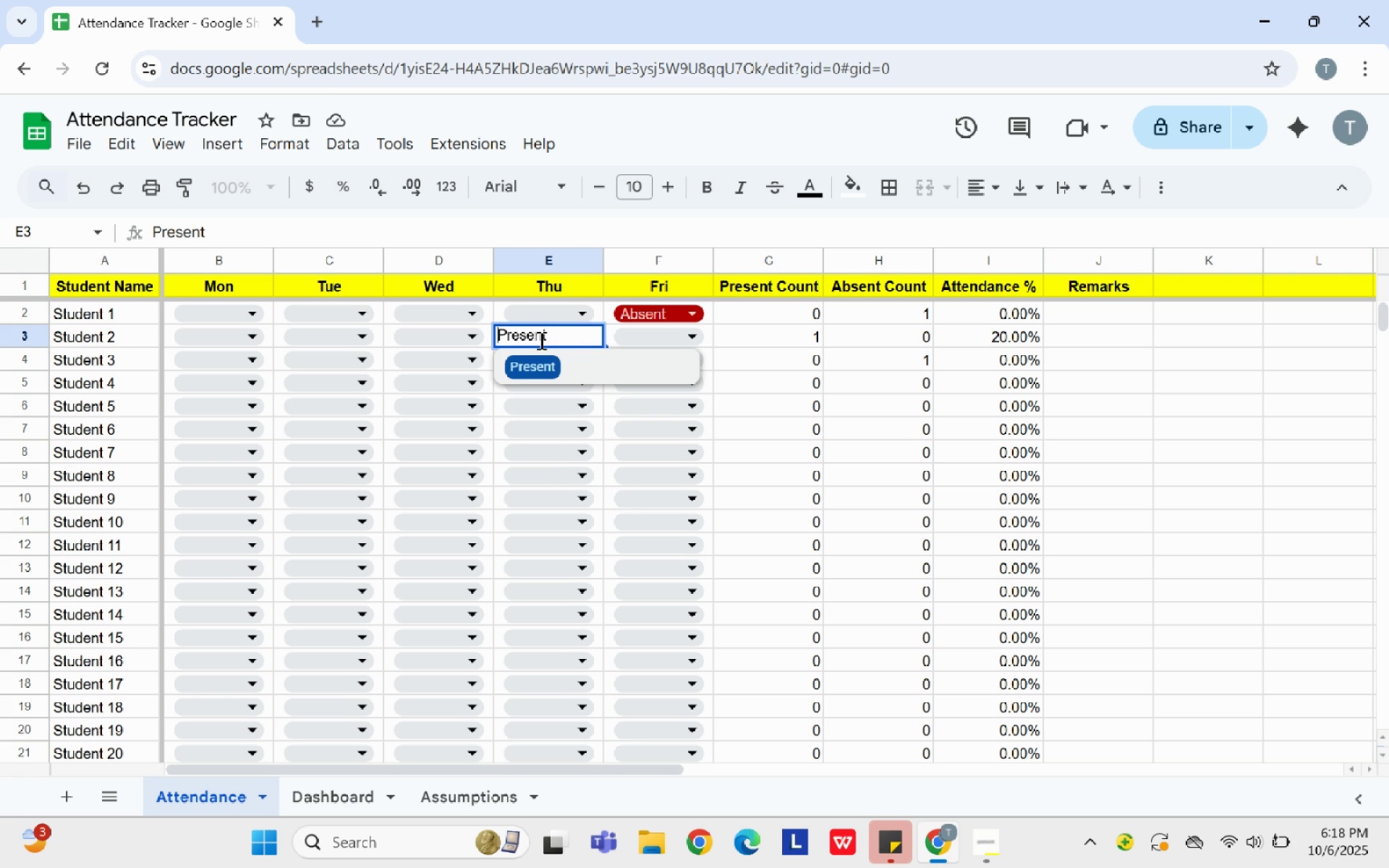 
key(Control+Z)
 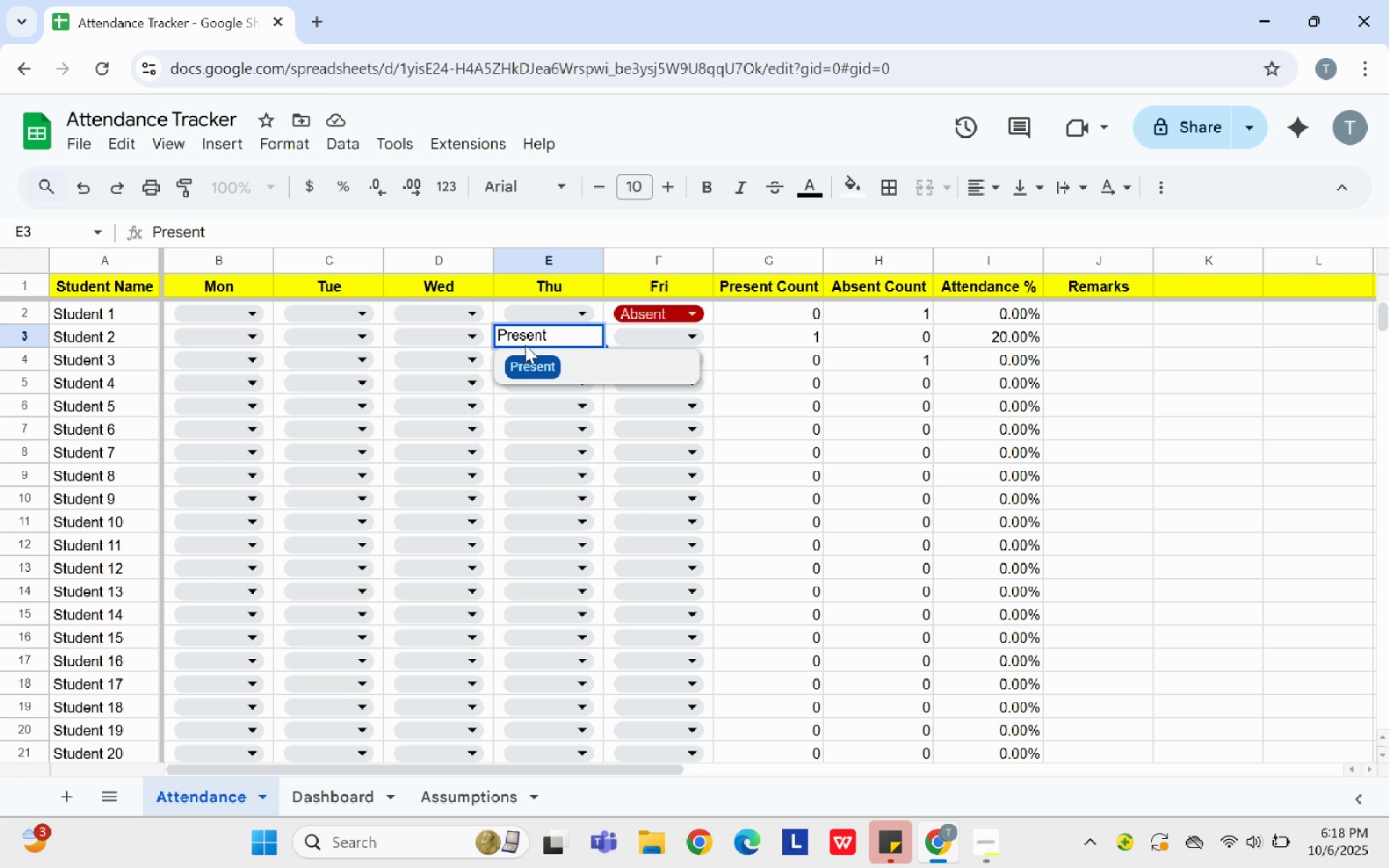 
key(Control+Z)
 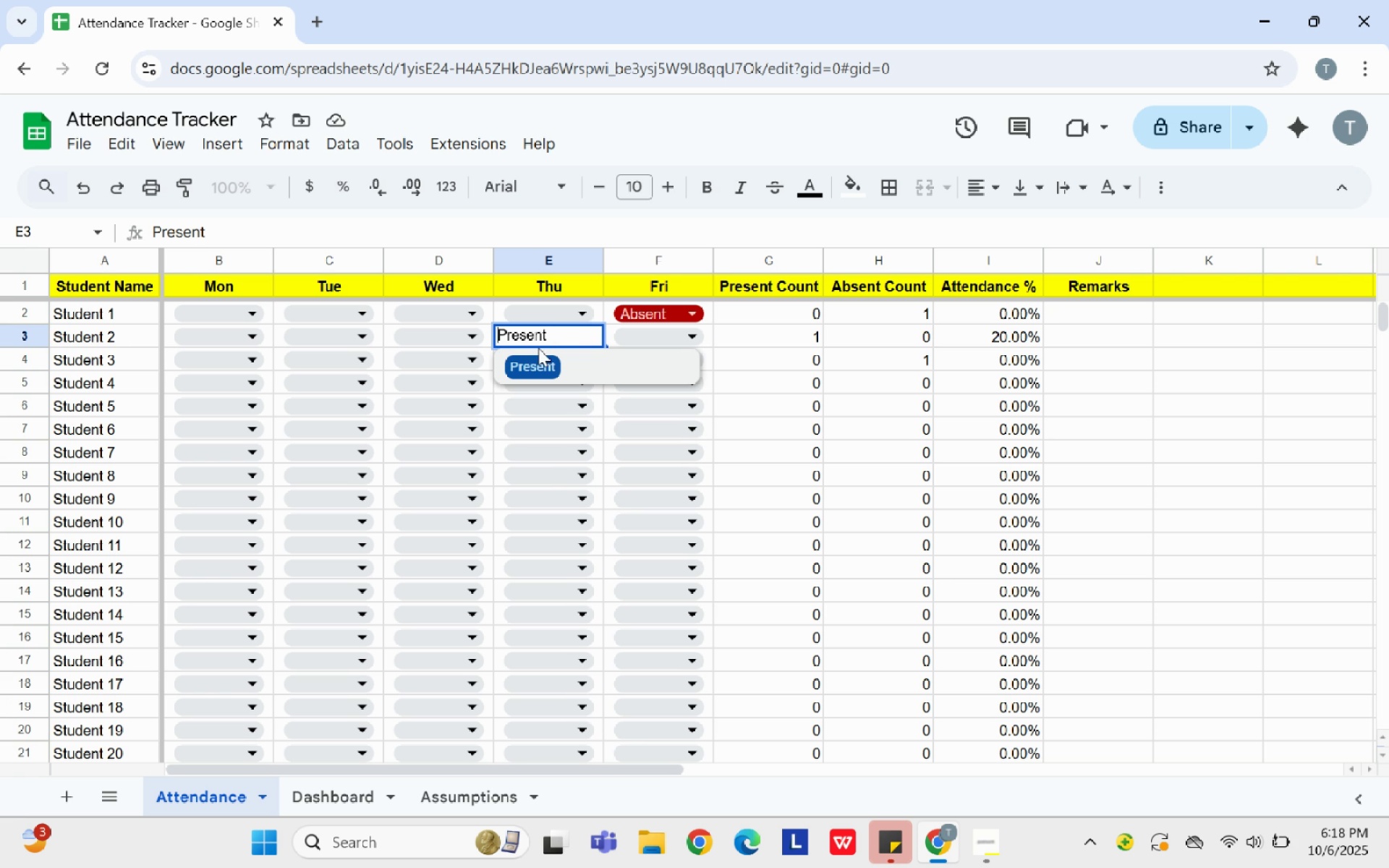 
key(Control+Z)
 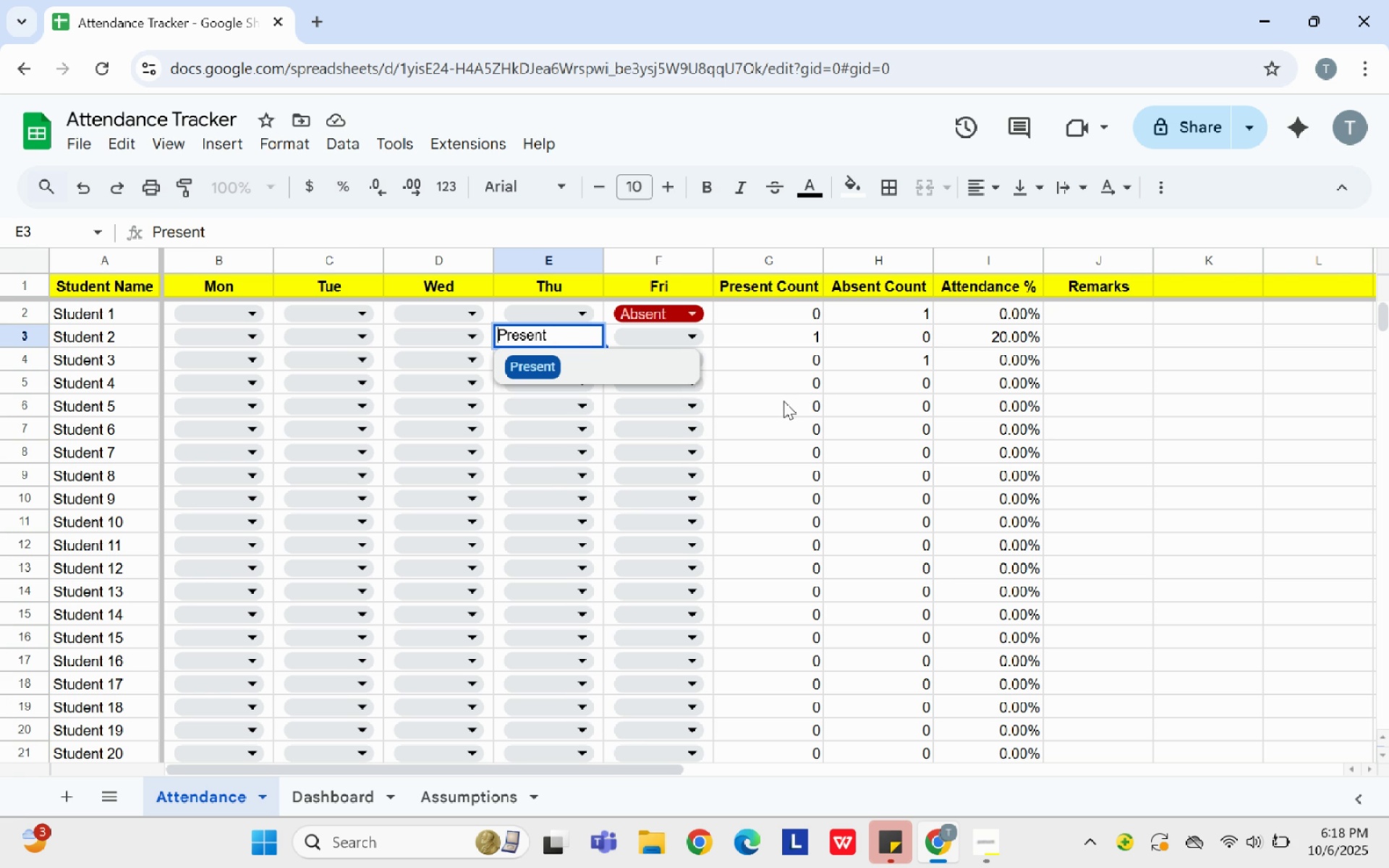 
left_click([786, 401])
 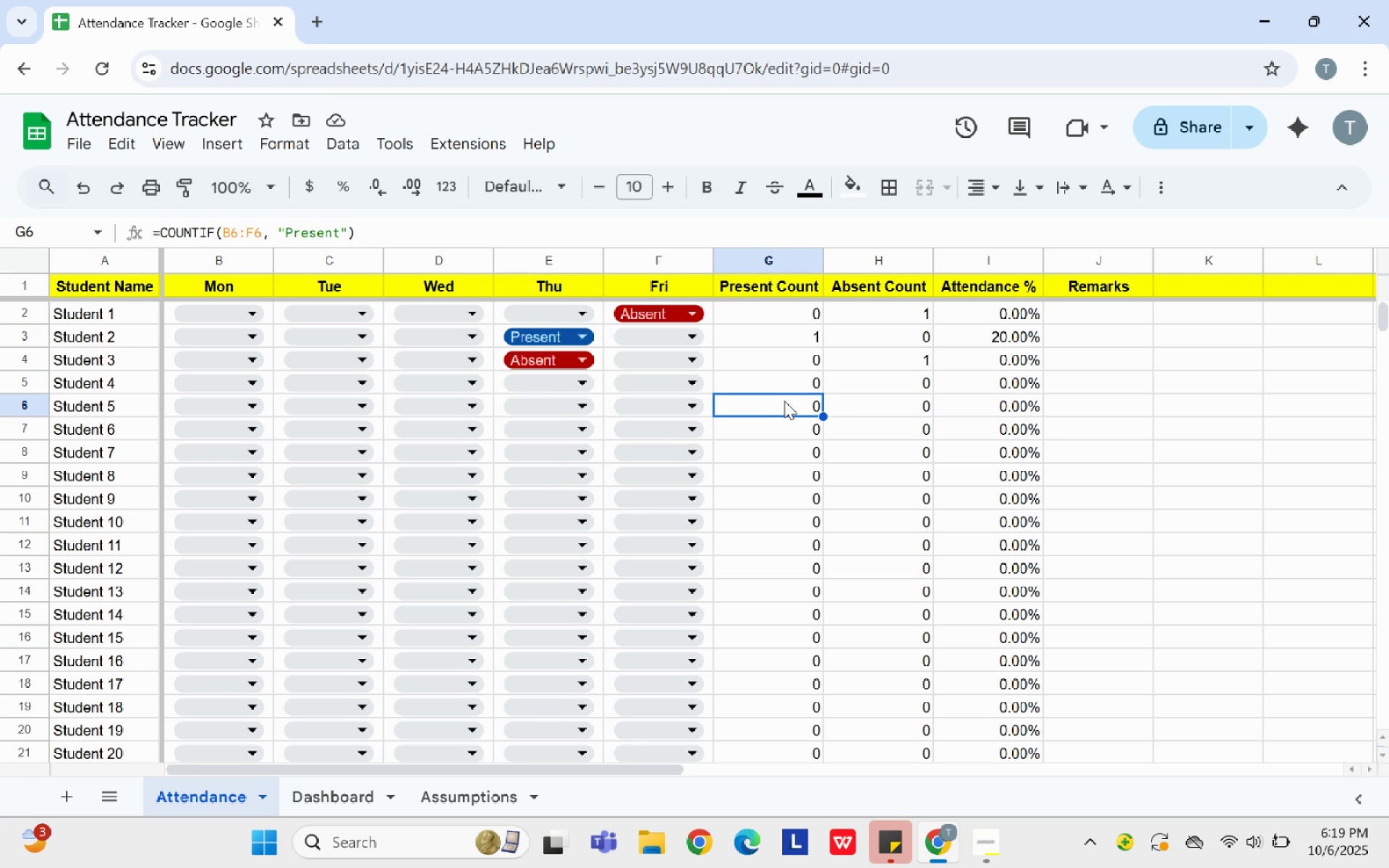 
key(Control+Z)
 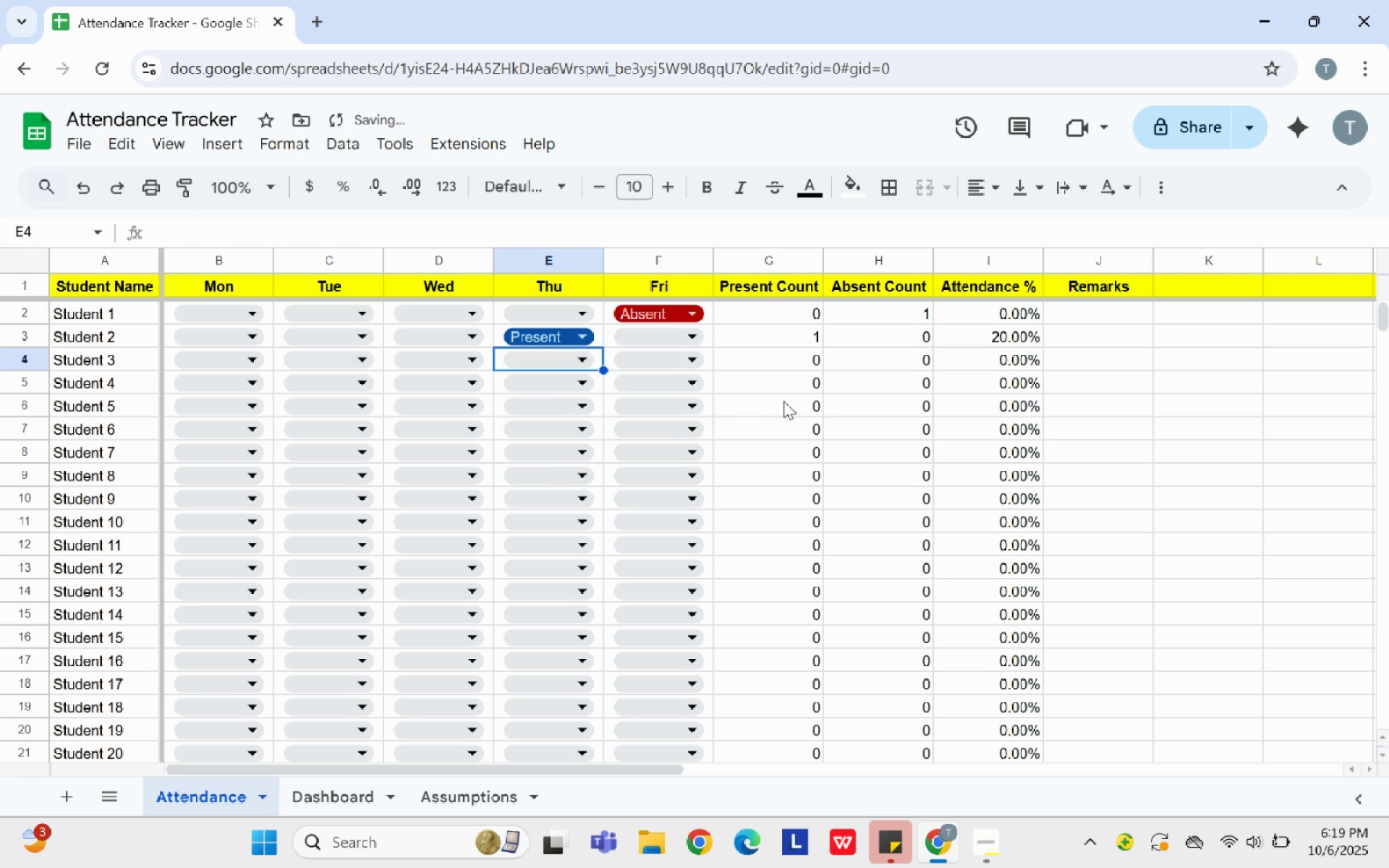 
key(Control+Z)
 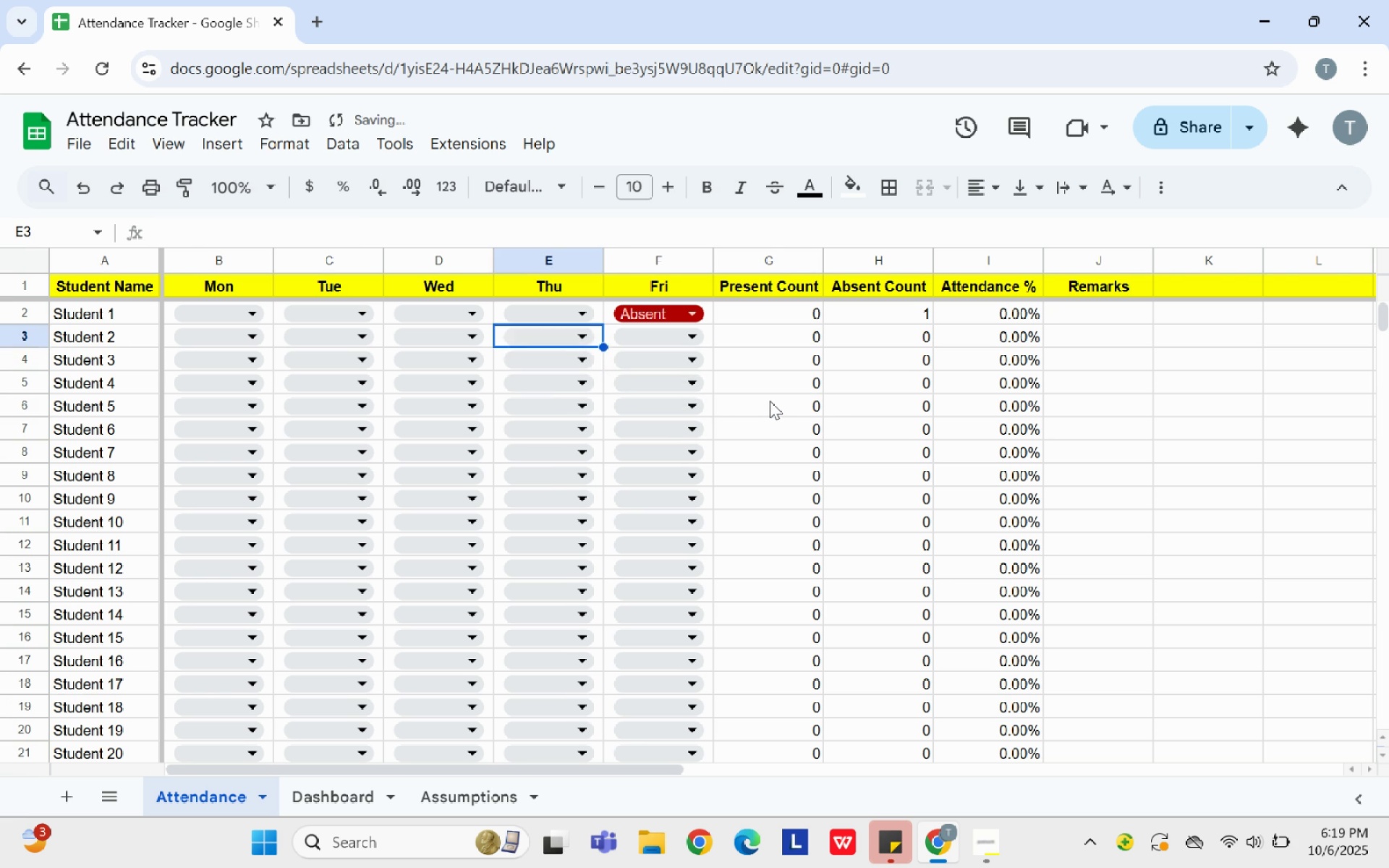 
key(Control+Z)
 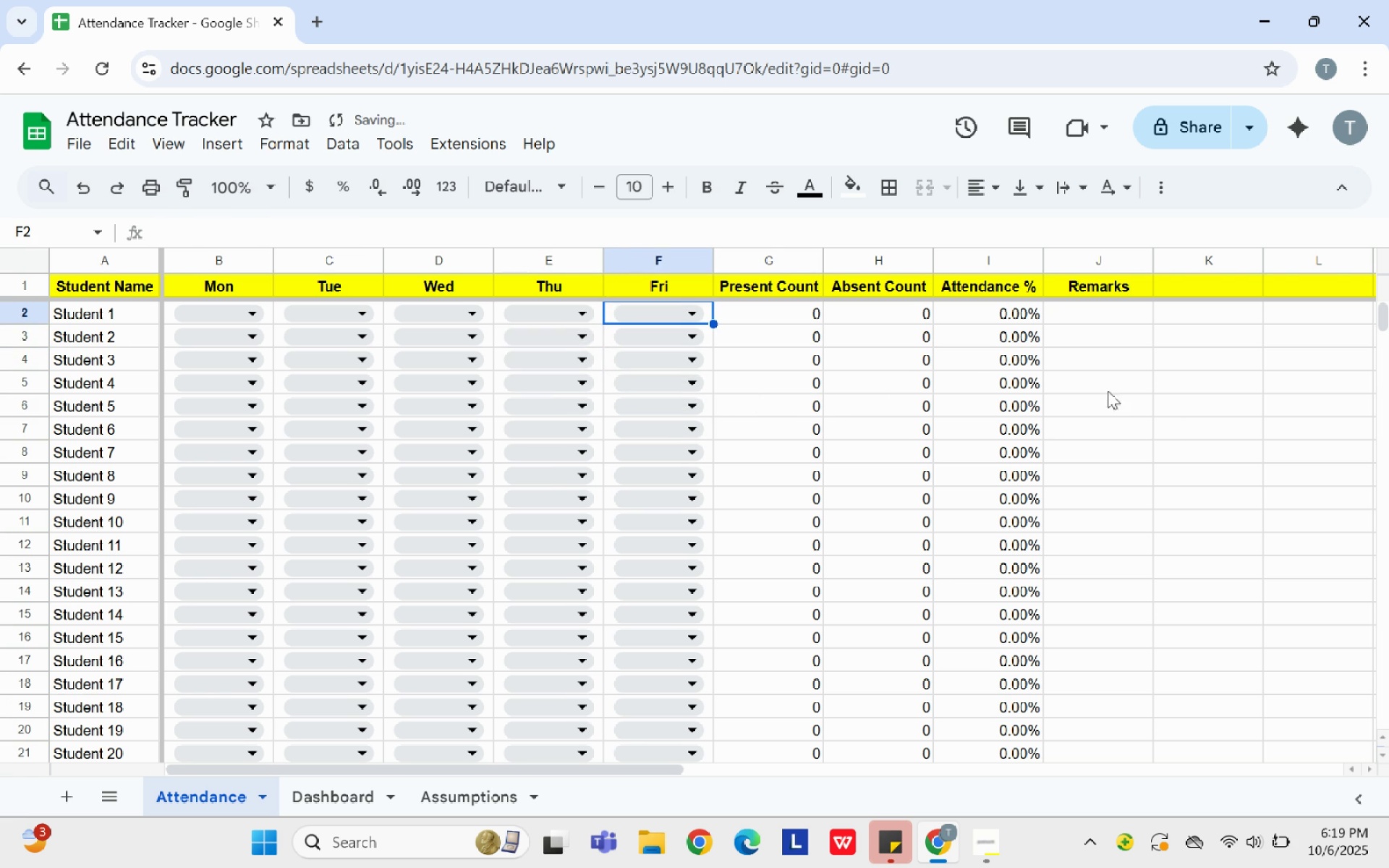 
scroll: coordinate [862, 403], scroll_direction: down, amount: 2.0
 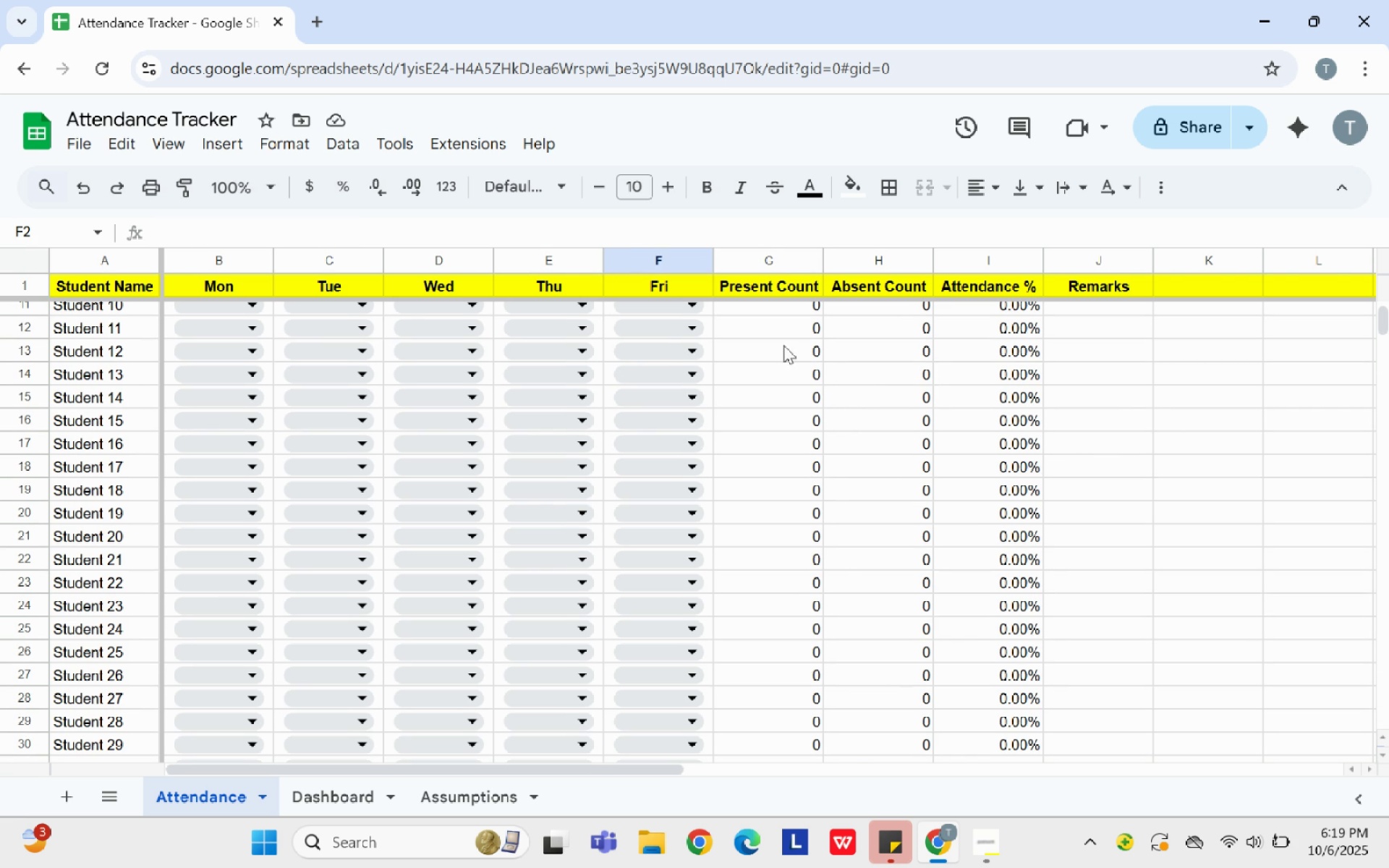 
wait(10.26)
 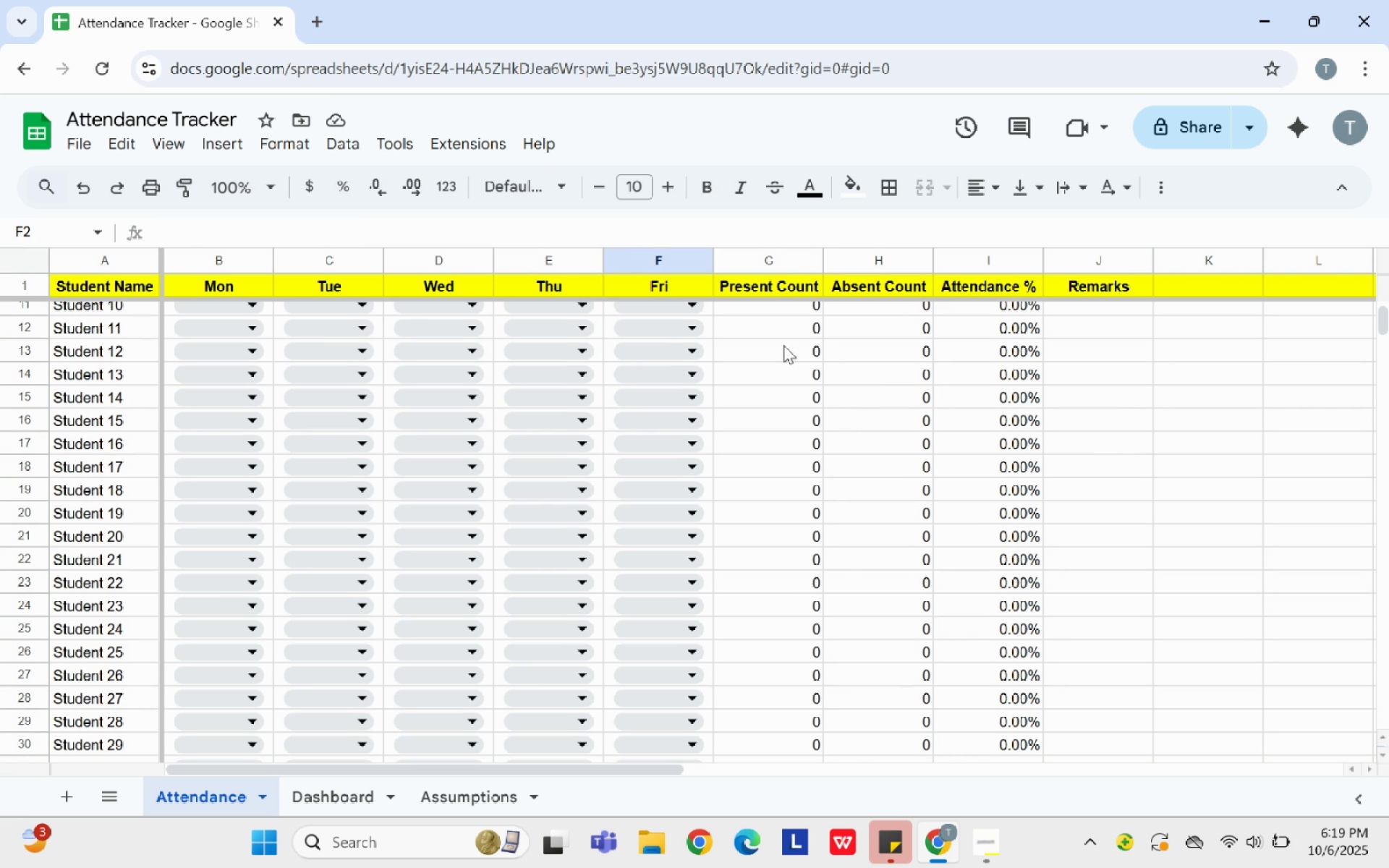 
left_click([334, 791])
 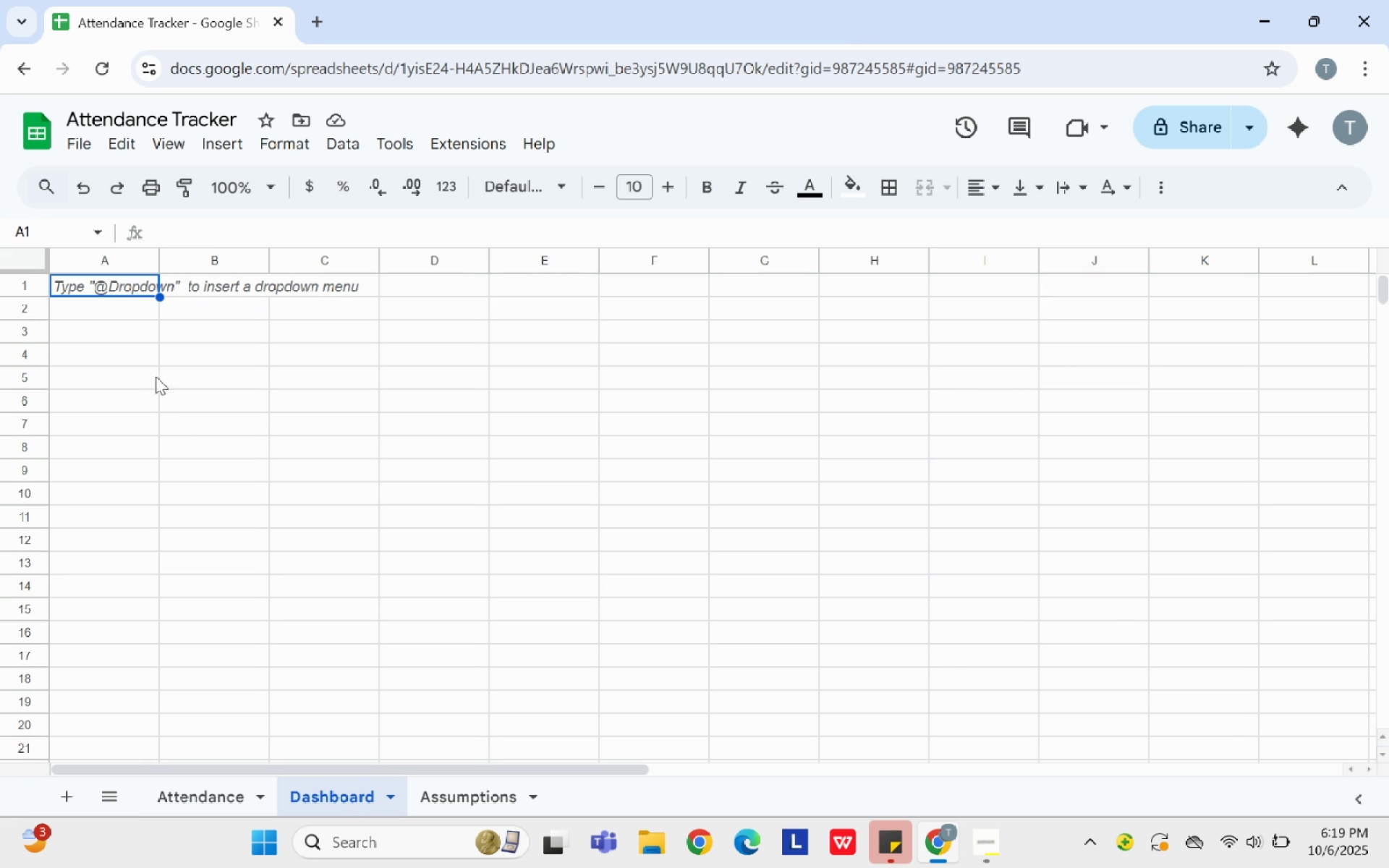 
type(Day)
 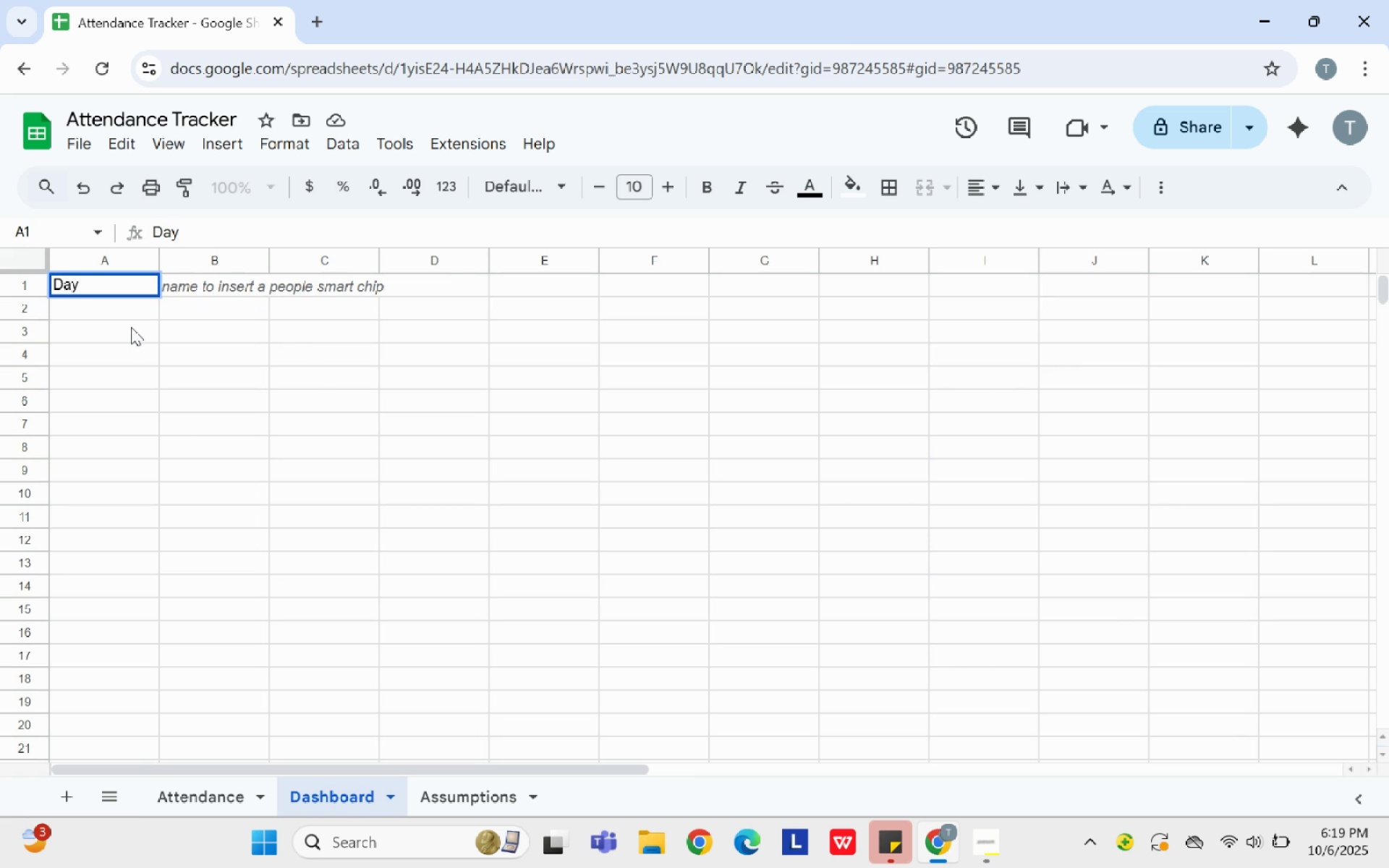 
type(Present Count)
 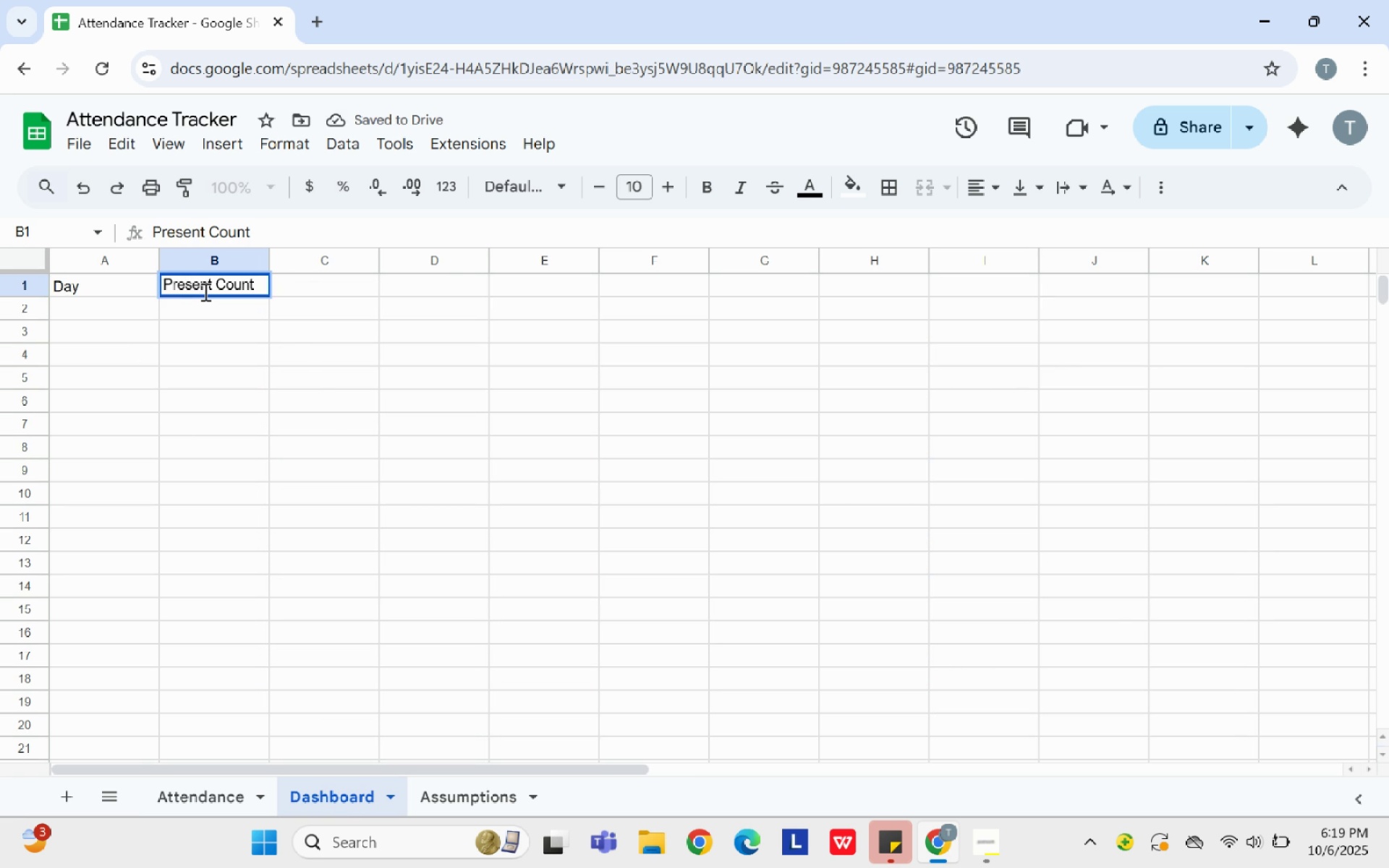 
left_click([325, 286])
 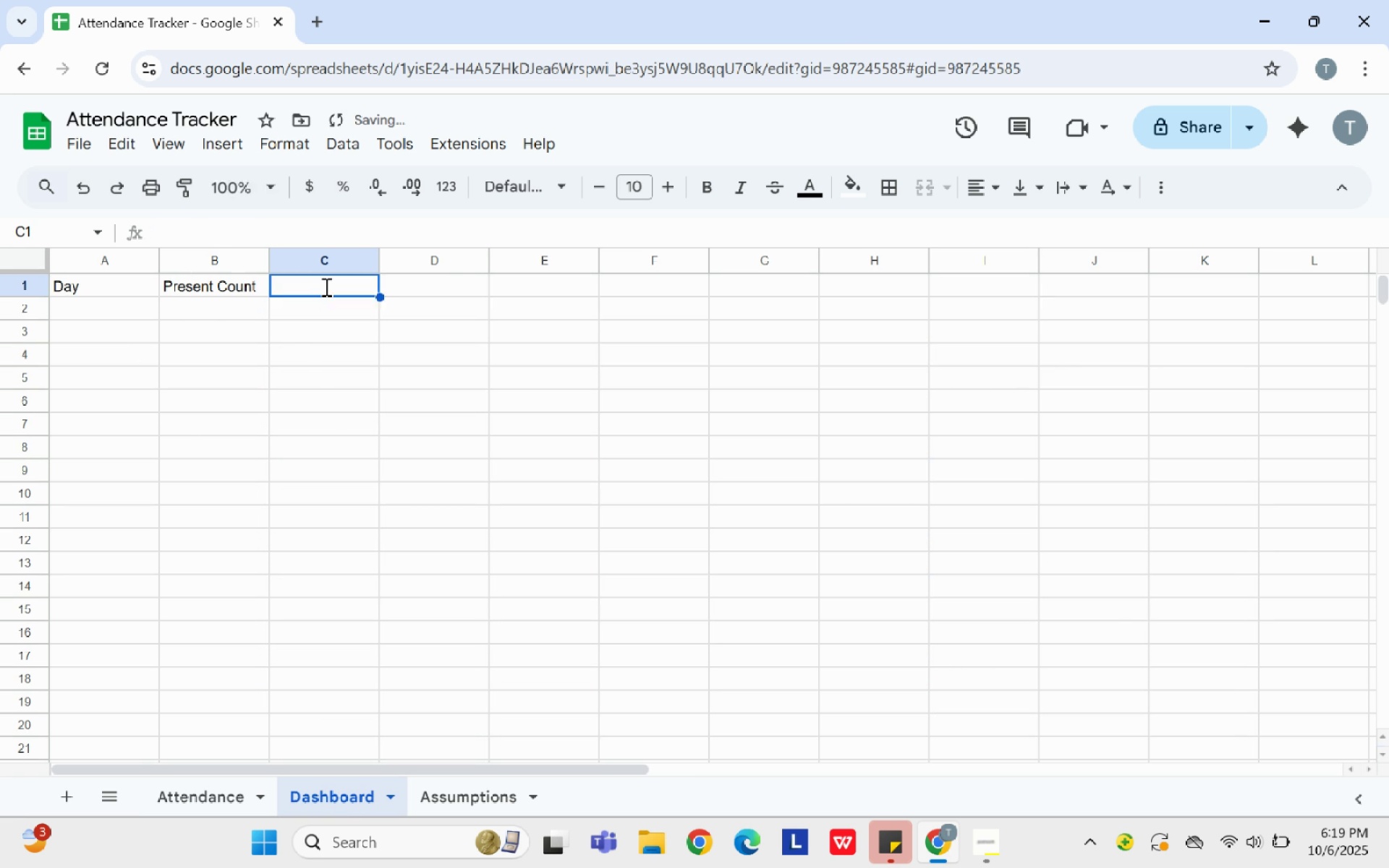 
type(Absent Count)
 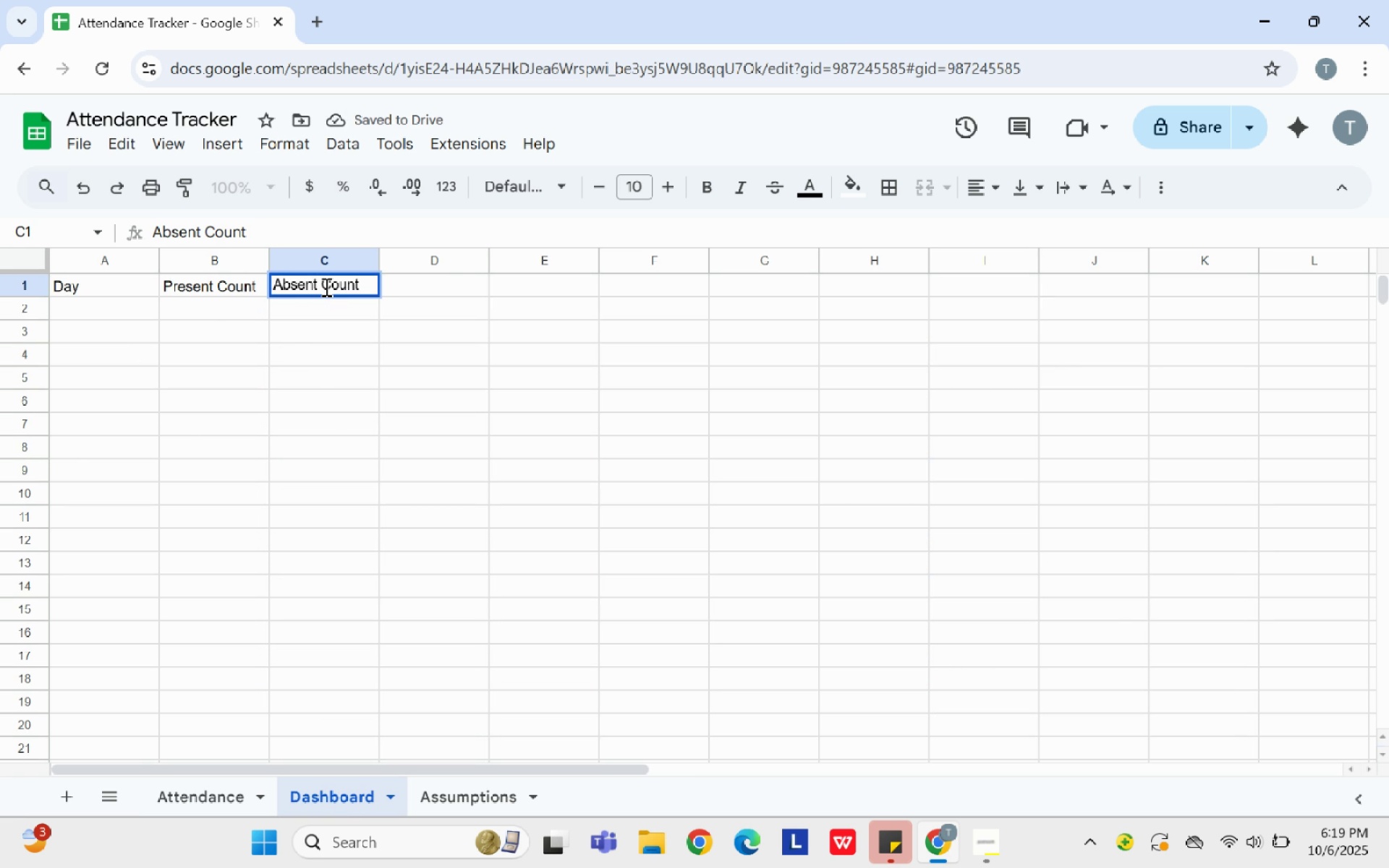 
left_click([471, 286])
 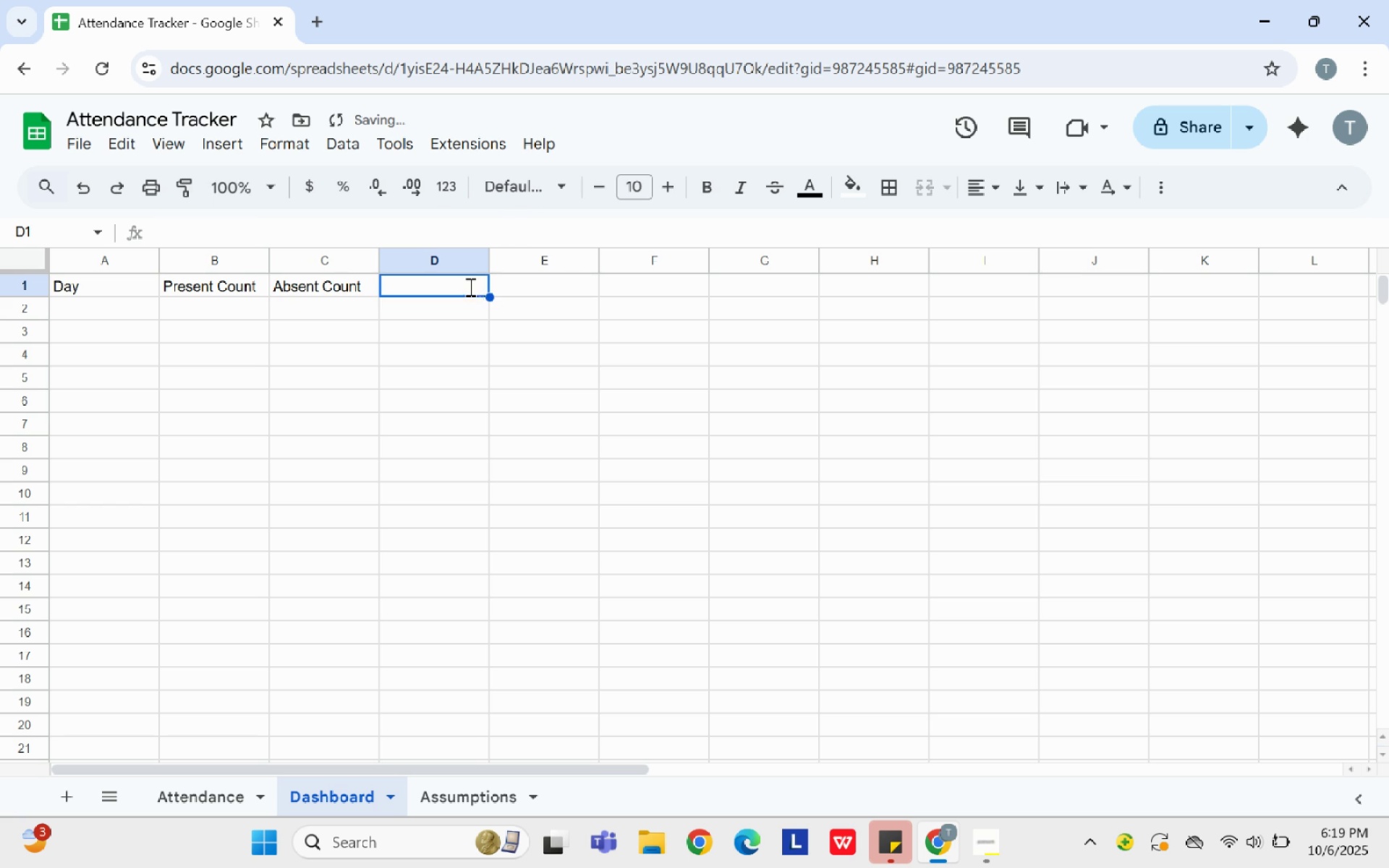 
type(Present%)
key(Backspace)
type( %)
 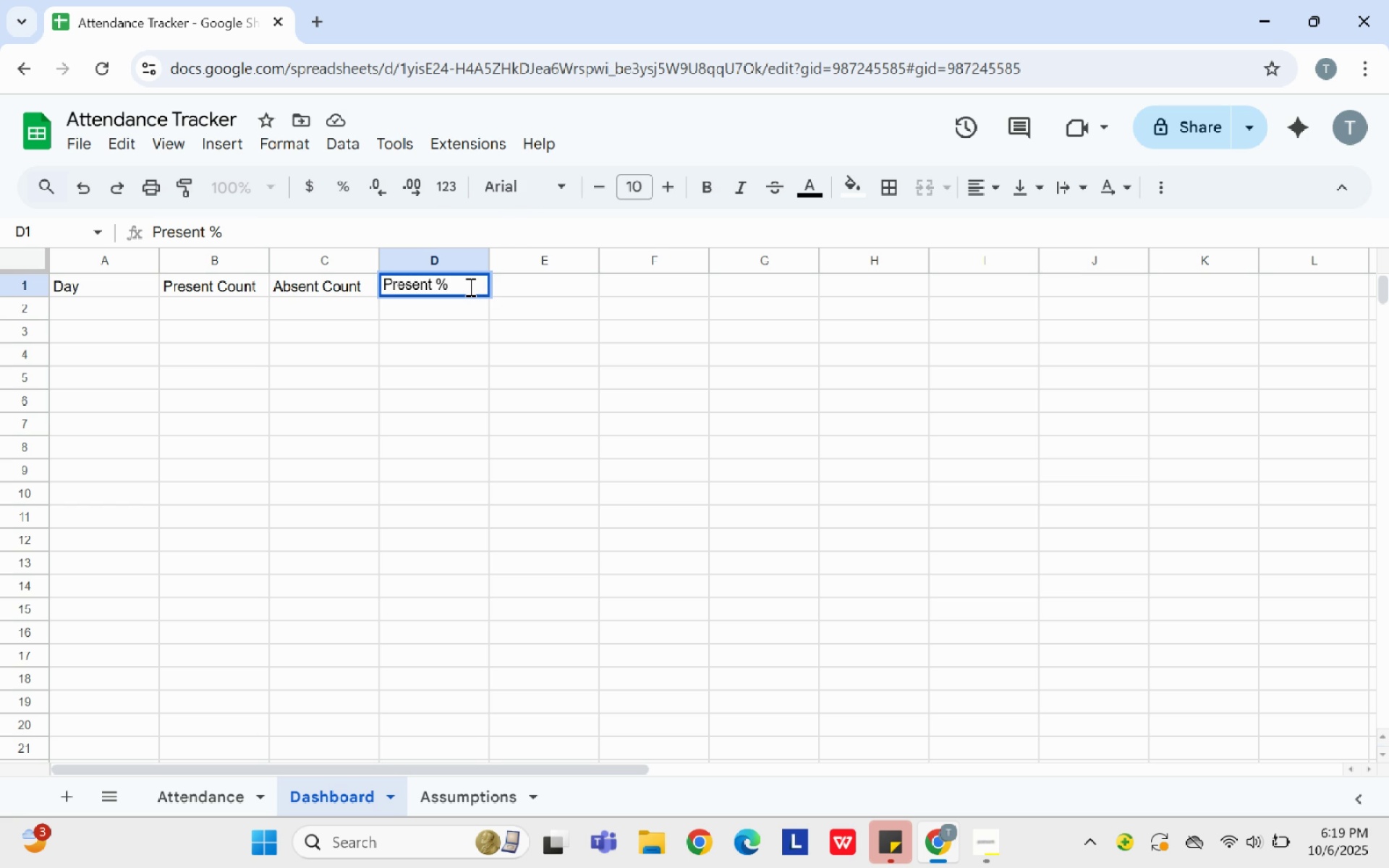 
left_click([134, 317])
 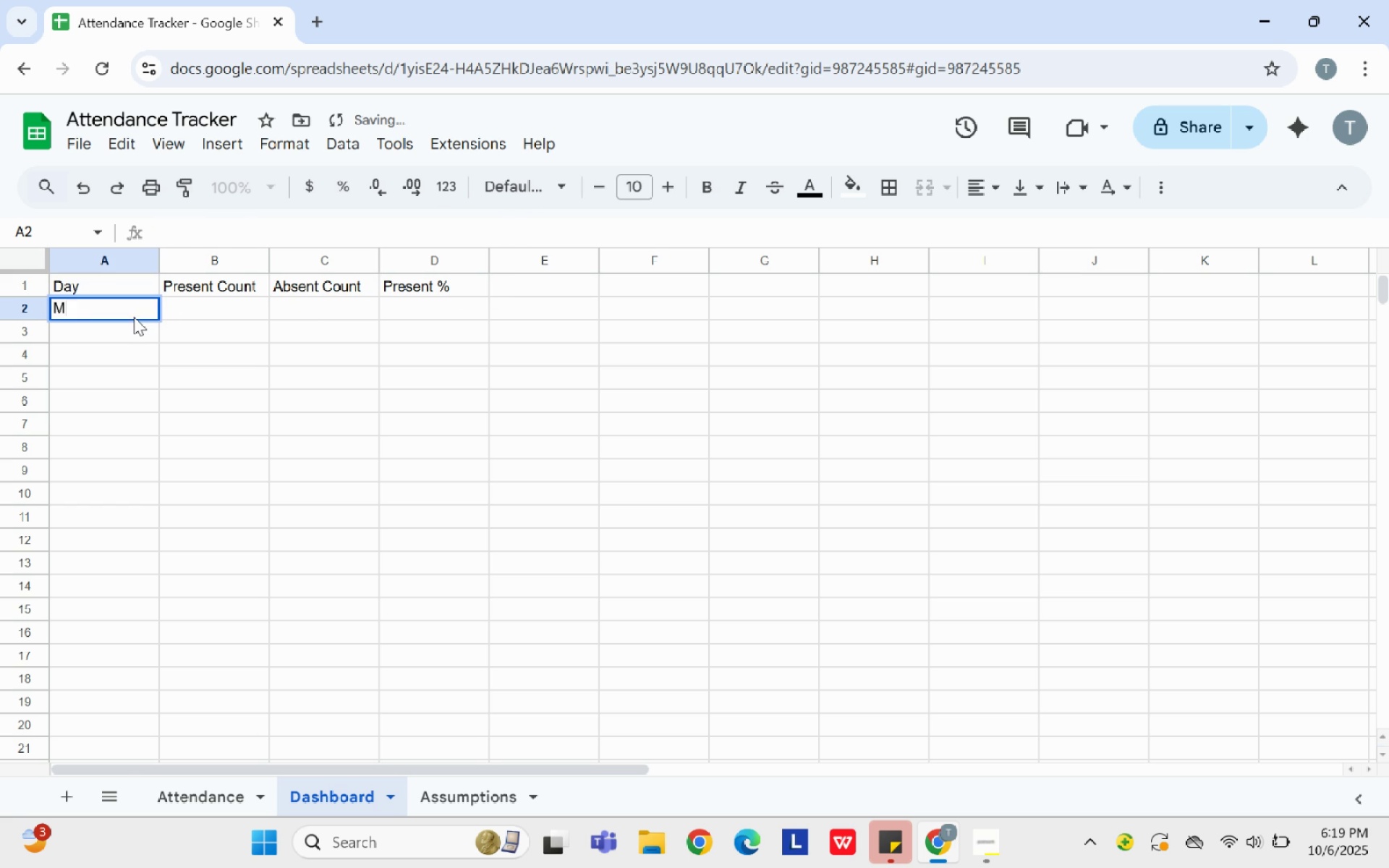 
type(MonTue)
 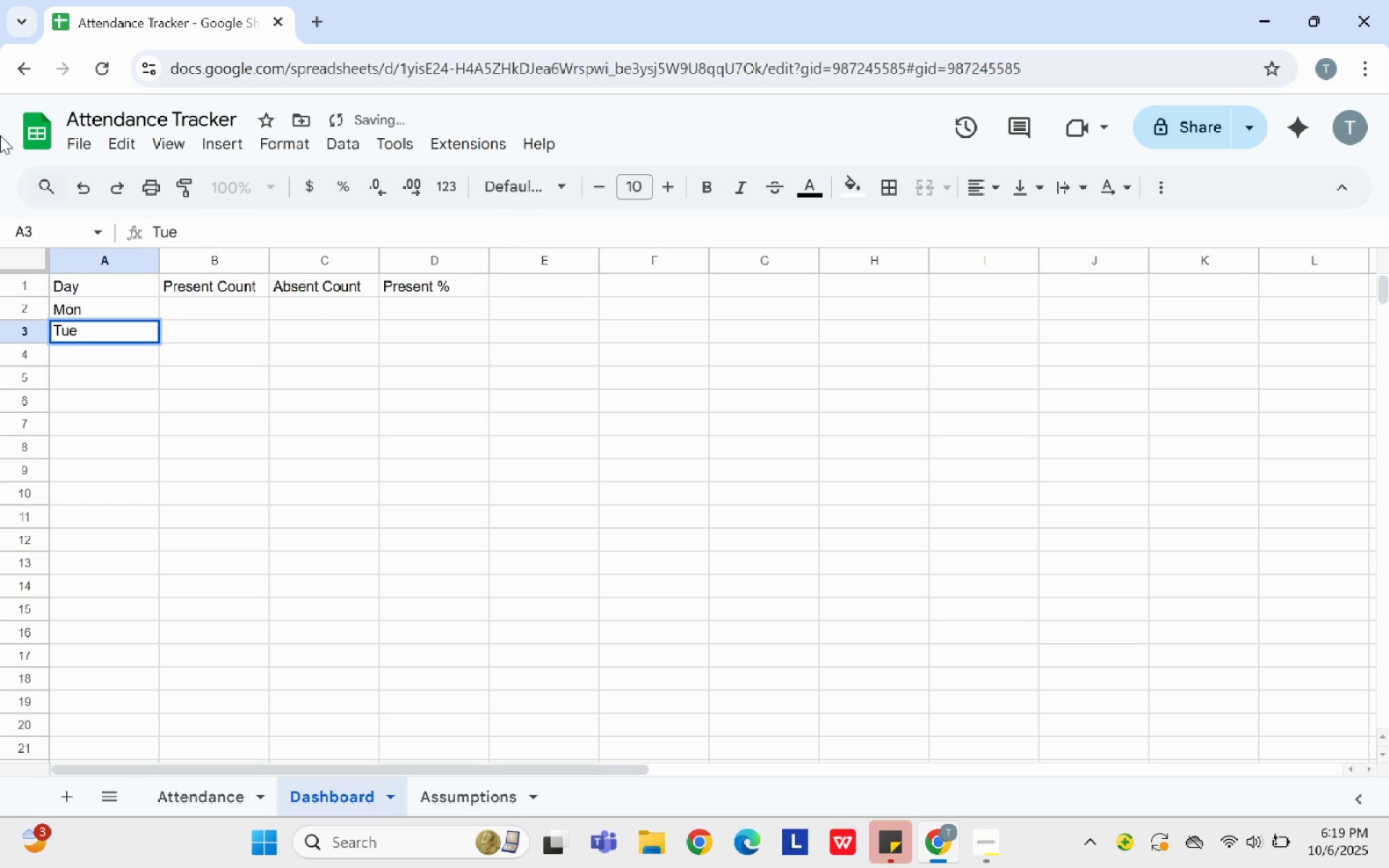 
type(WEd)
key(Backspace)
key(Backspace)
type(ed)
 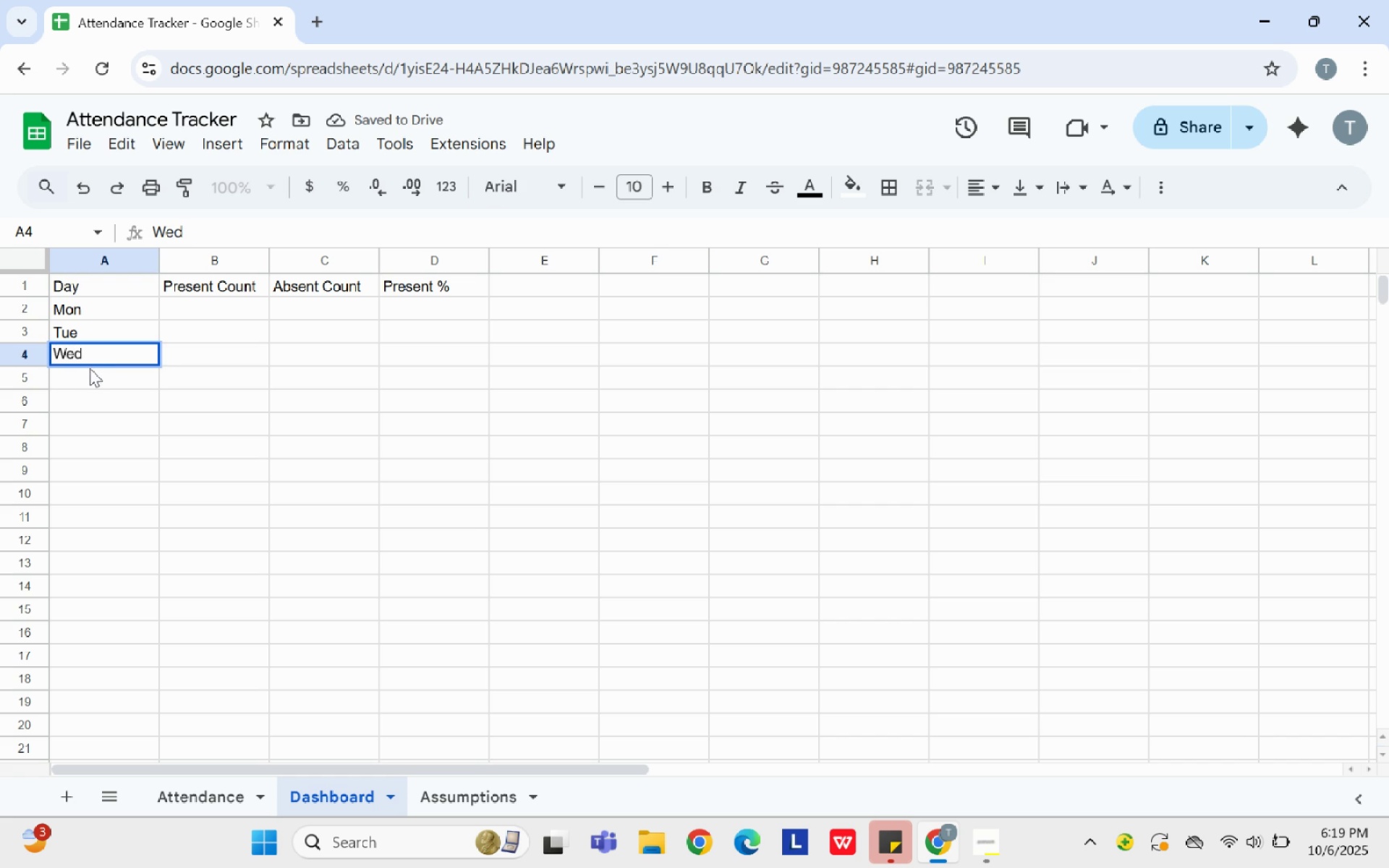 
left_click([90, 368])
 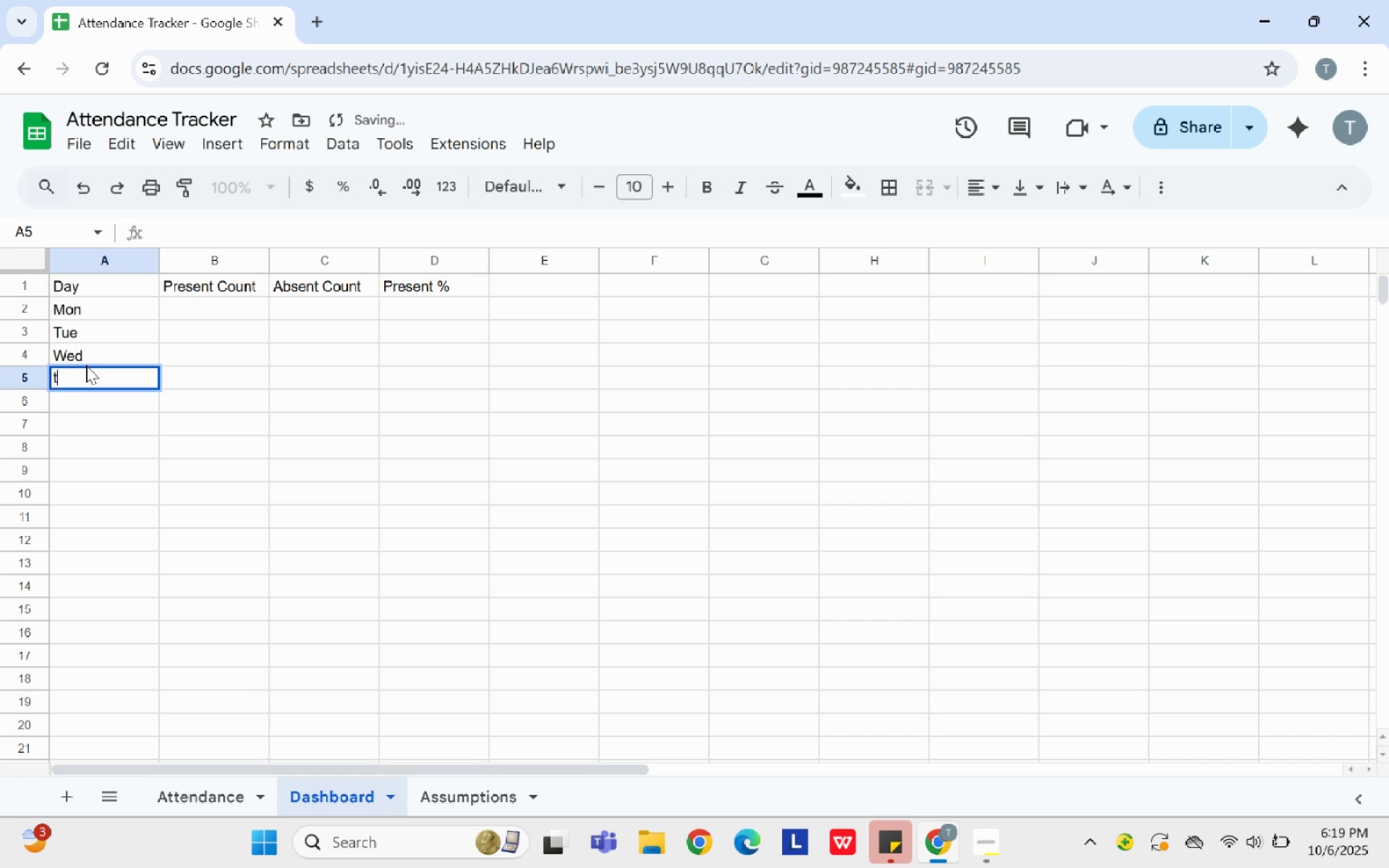 
type(thue)
key(Backspace)
key(Backspace)
key(Backspace)
key(Backspace)
type(Thu)
 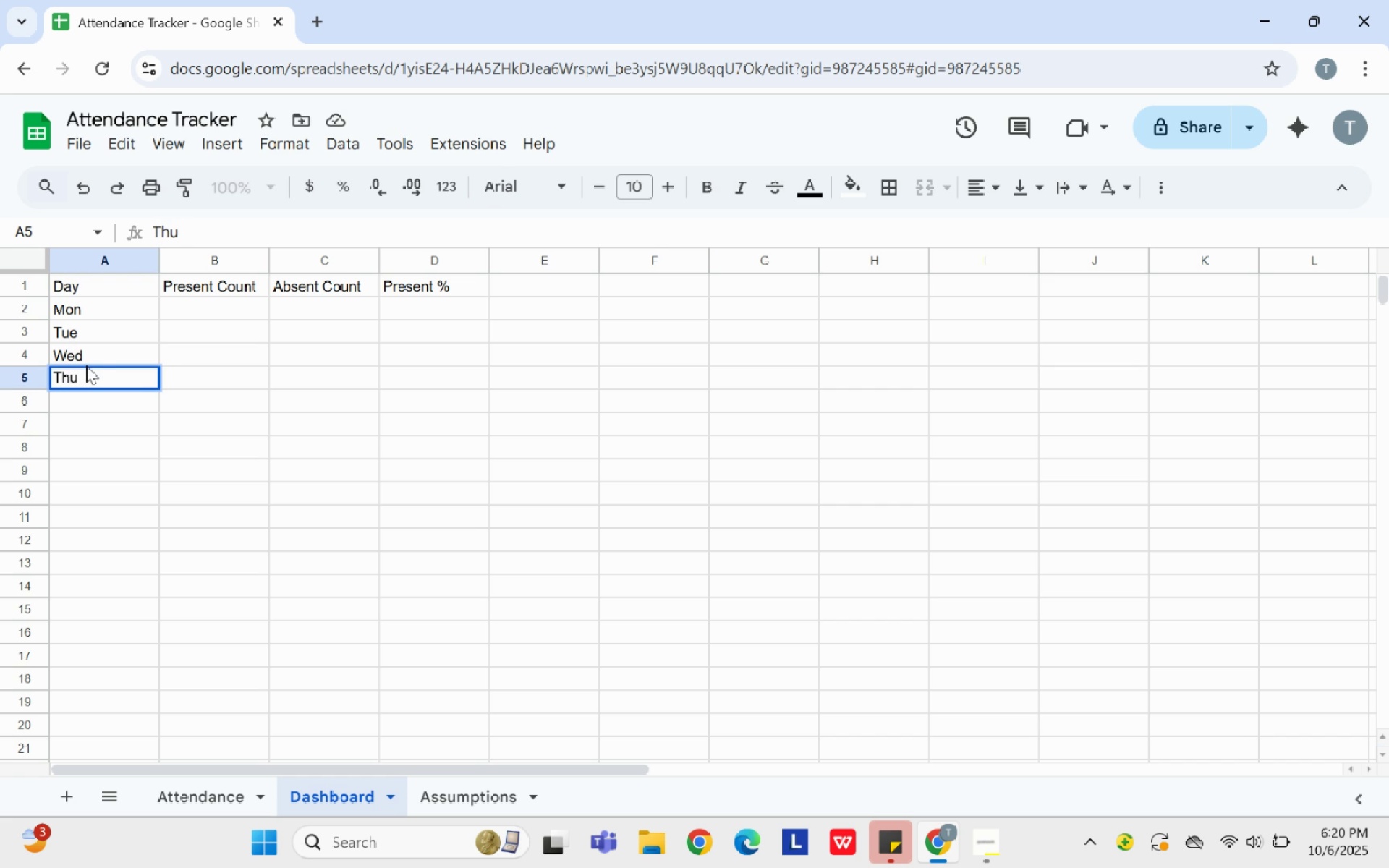 
left_click([81, 406])
 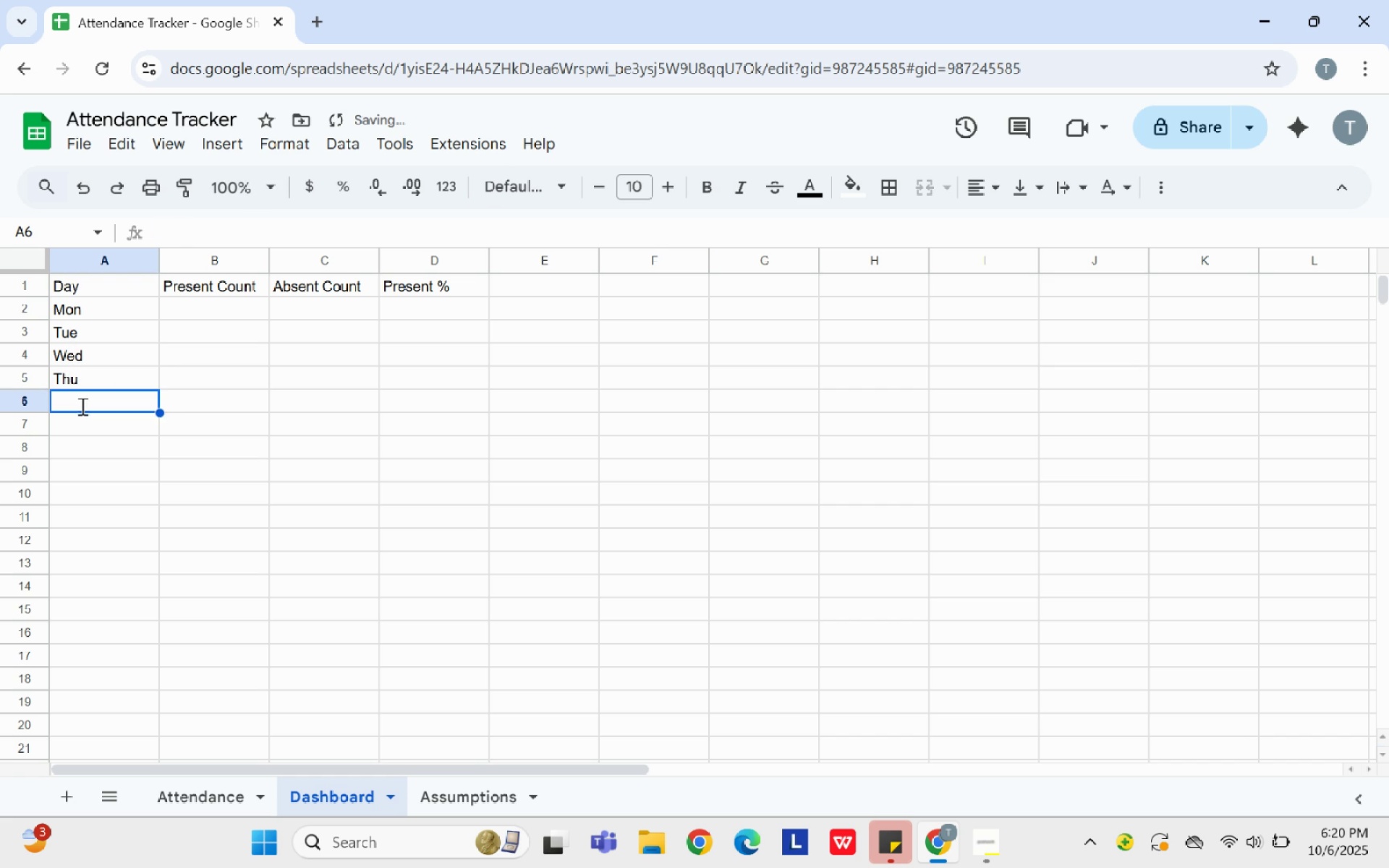 
type(Fri)
 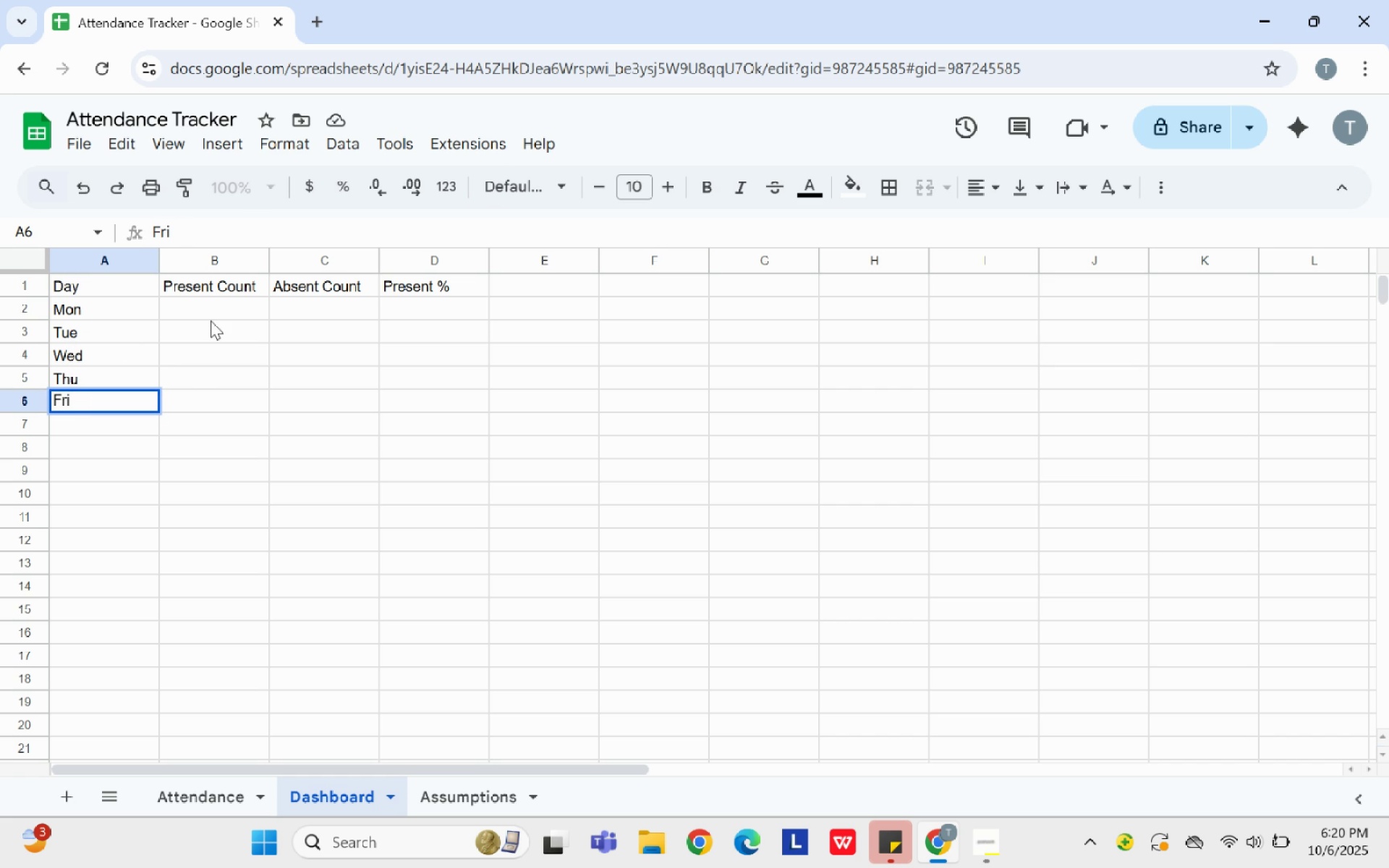 
wait(7.35)
 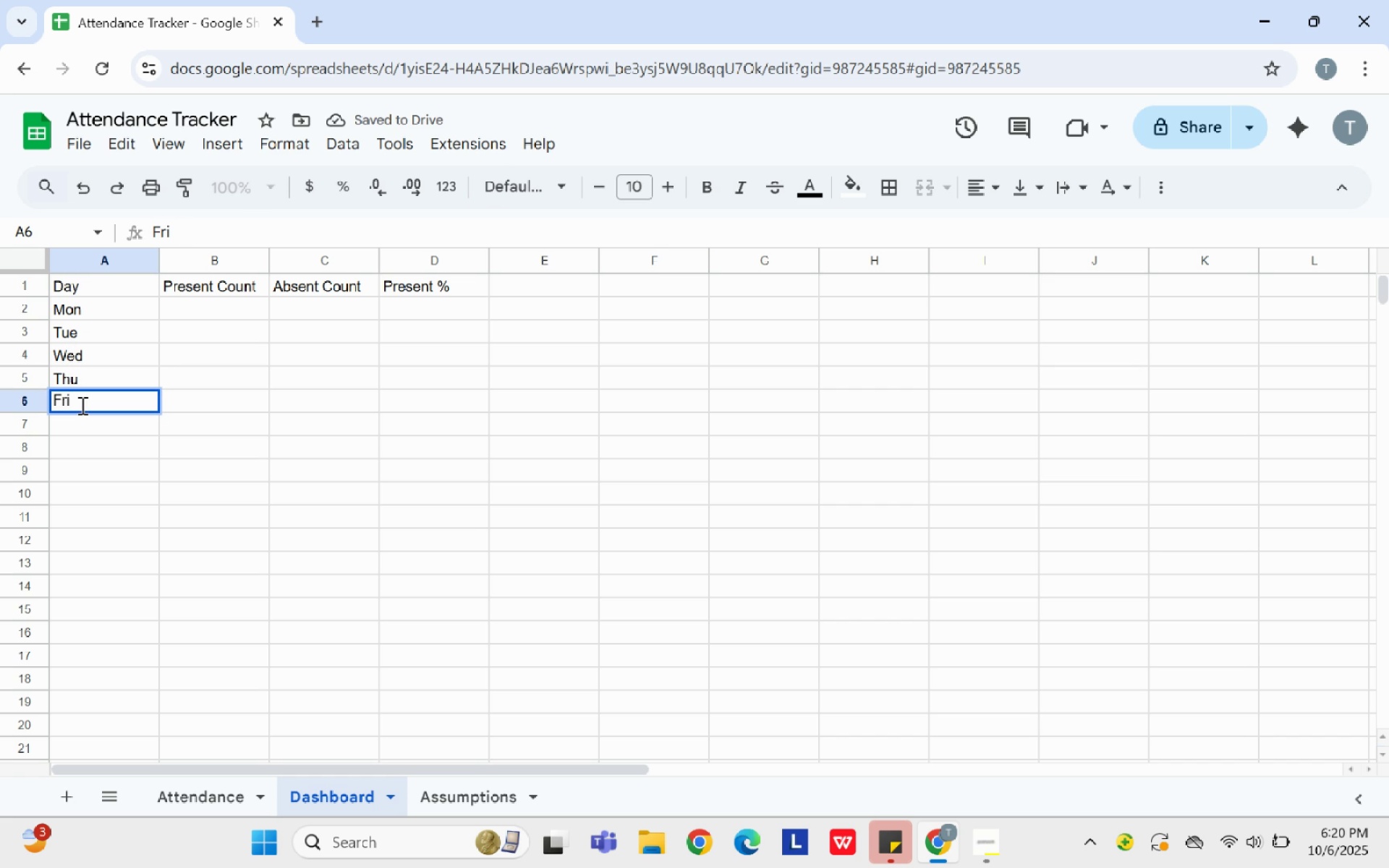 
left_click([213, 307])
 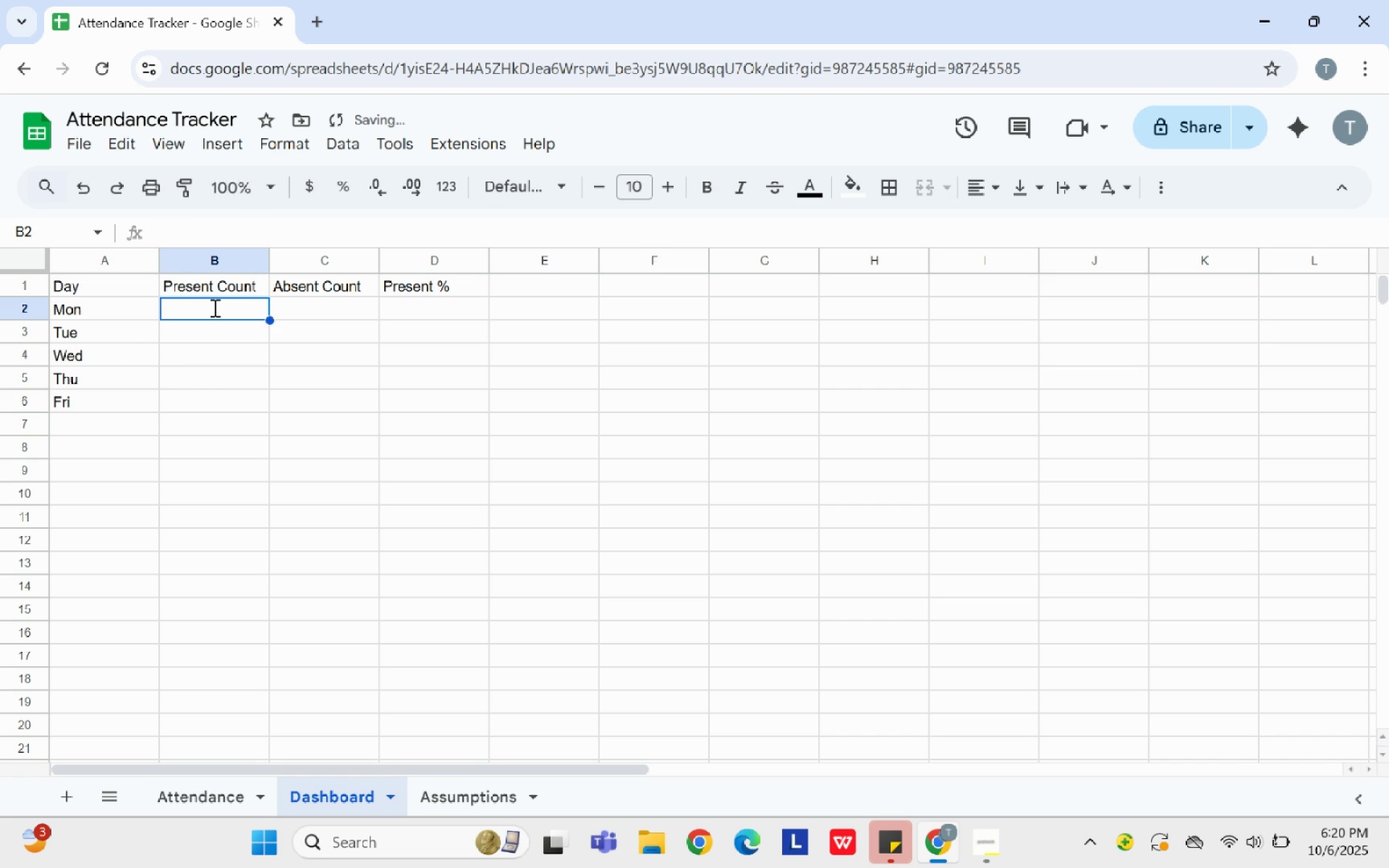 
key(Equal)
 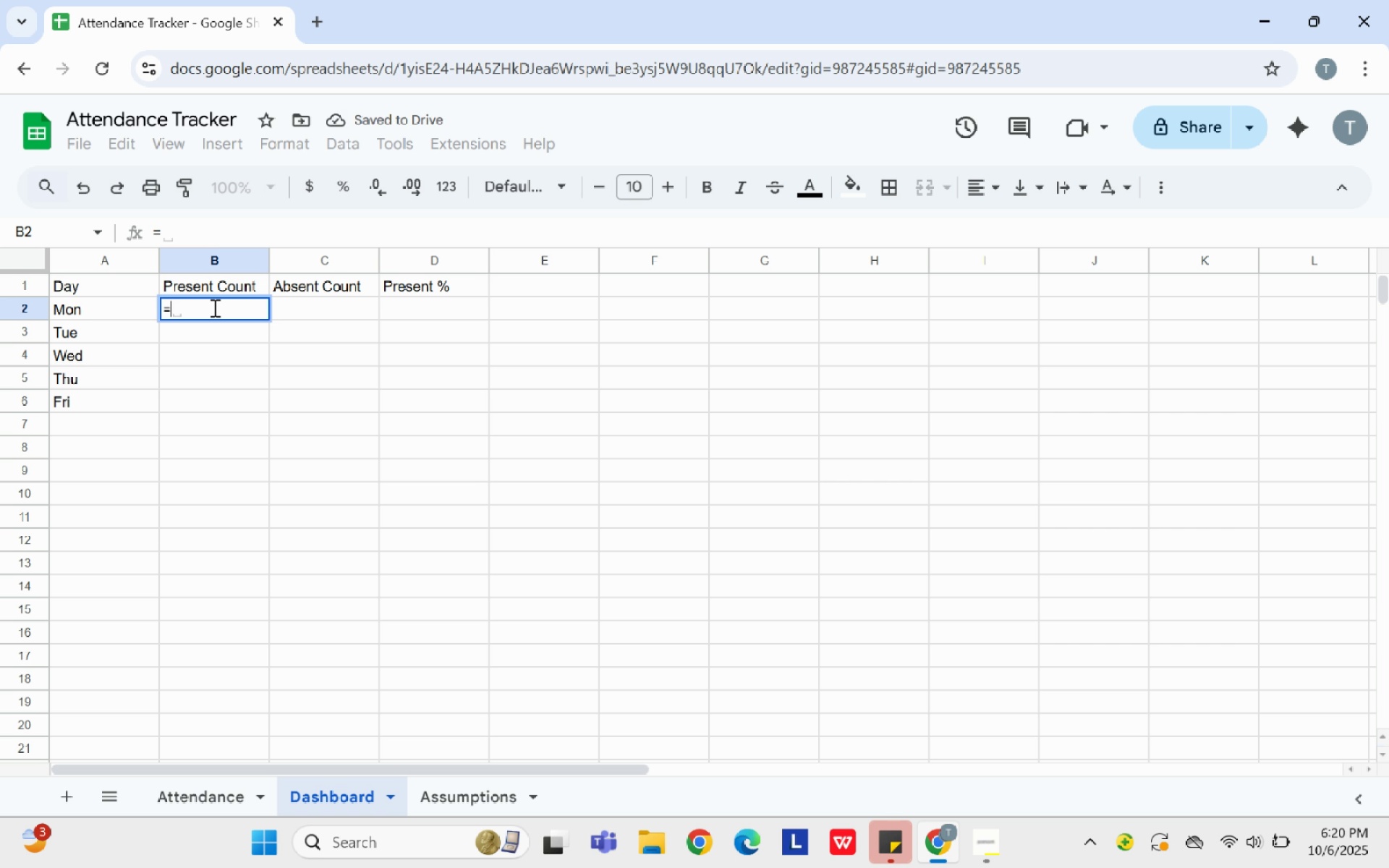 
type(COUNTIF('Attendance Tra)
key(Backspace)
key(Backspace)
key(Backspace)
key(Backspace)
type(")
key(Backspace)
type(')
 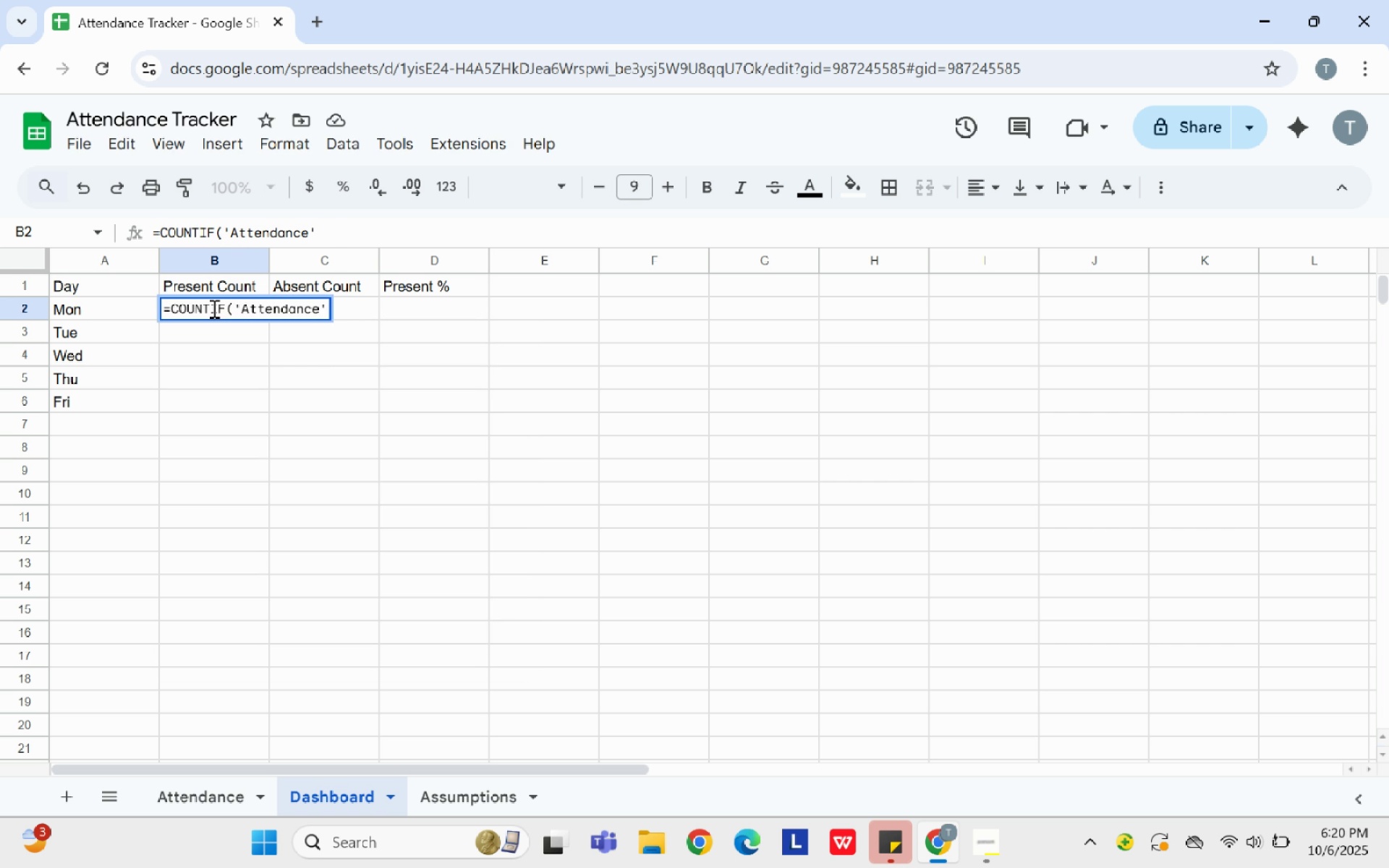 
type(!C$2:)
 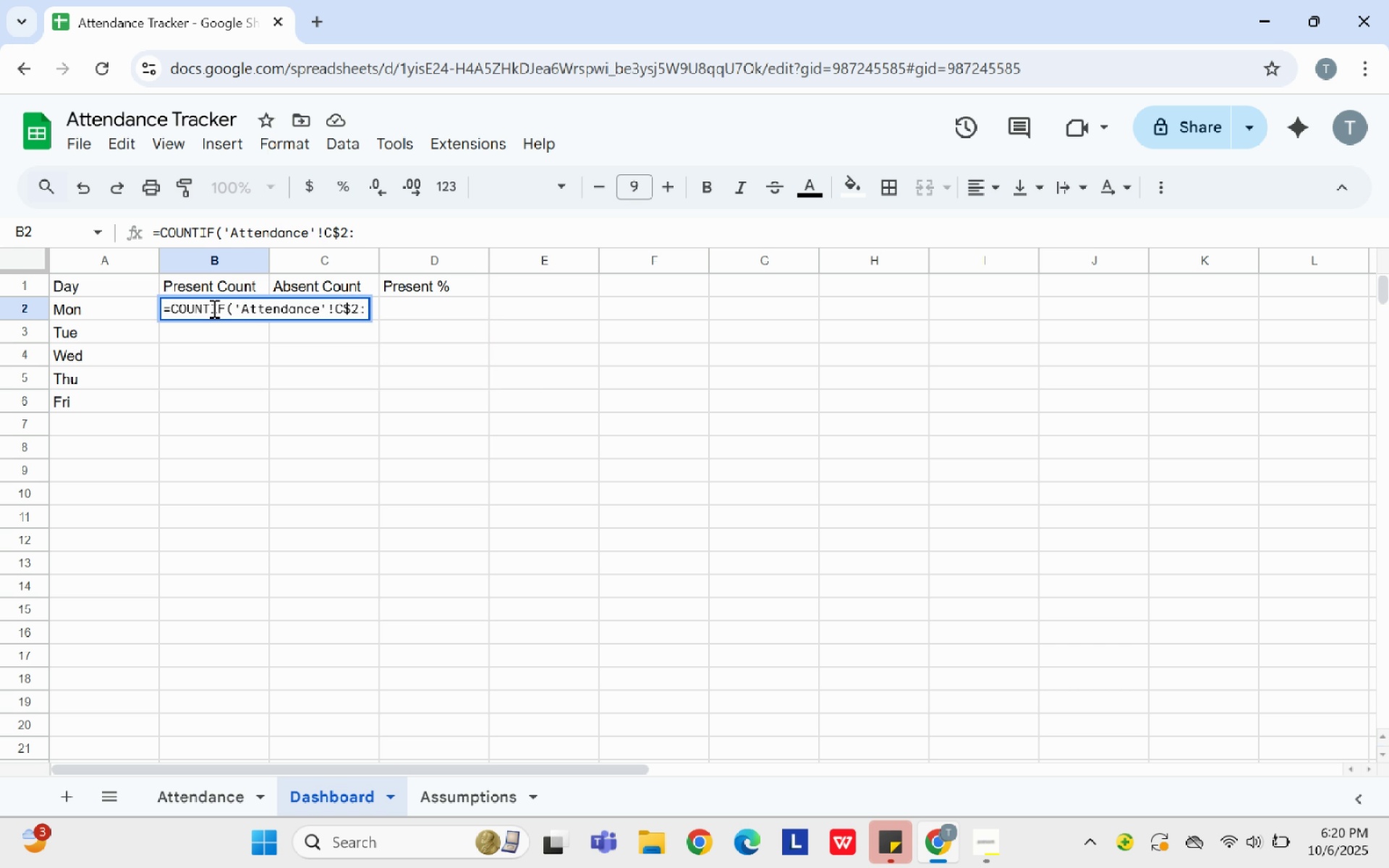 
type(c$31, "P)
key(Backspace)
type(pRESENT"))
 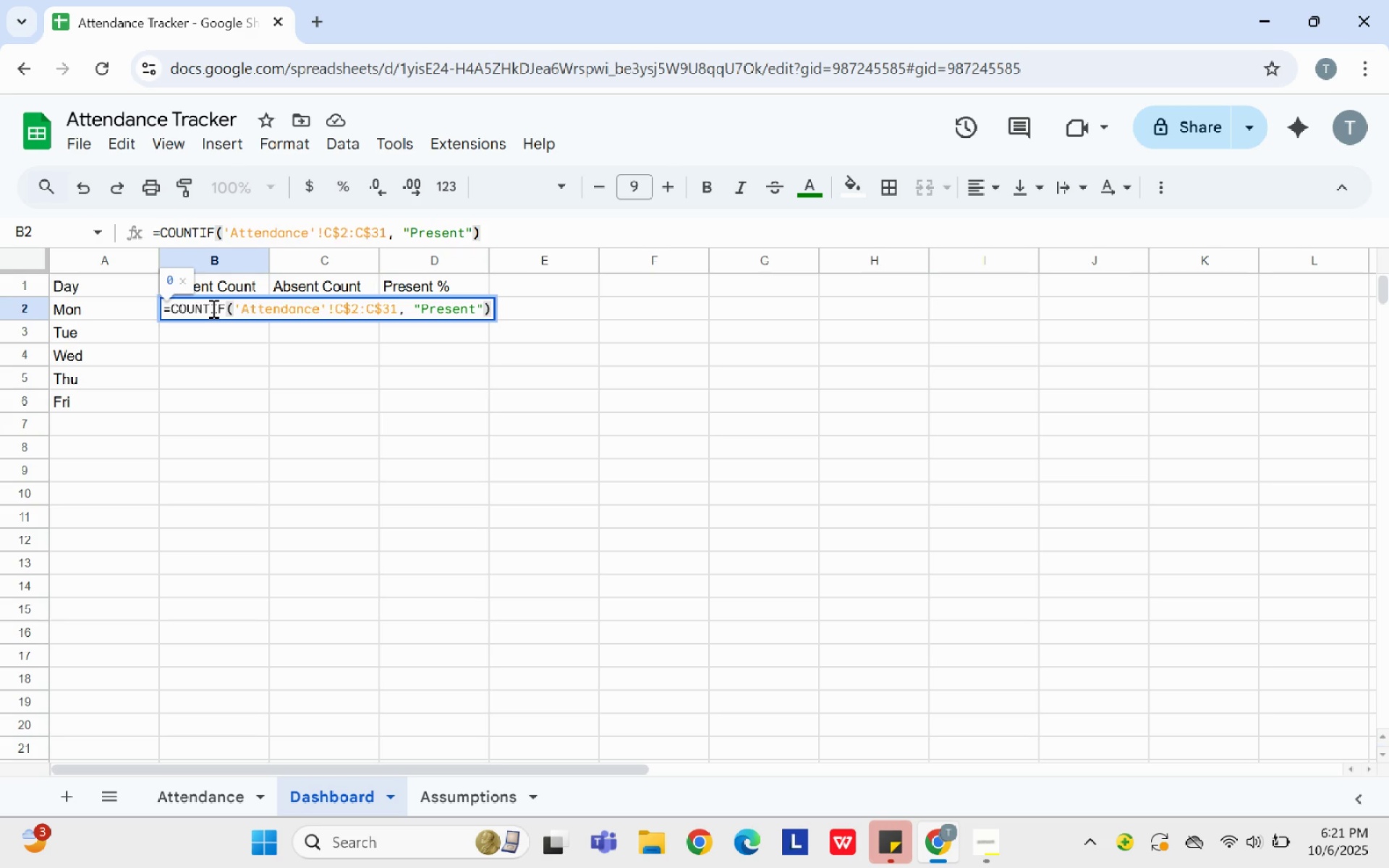 
key(Enter)
 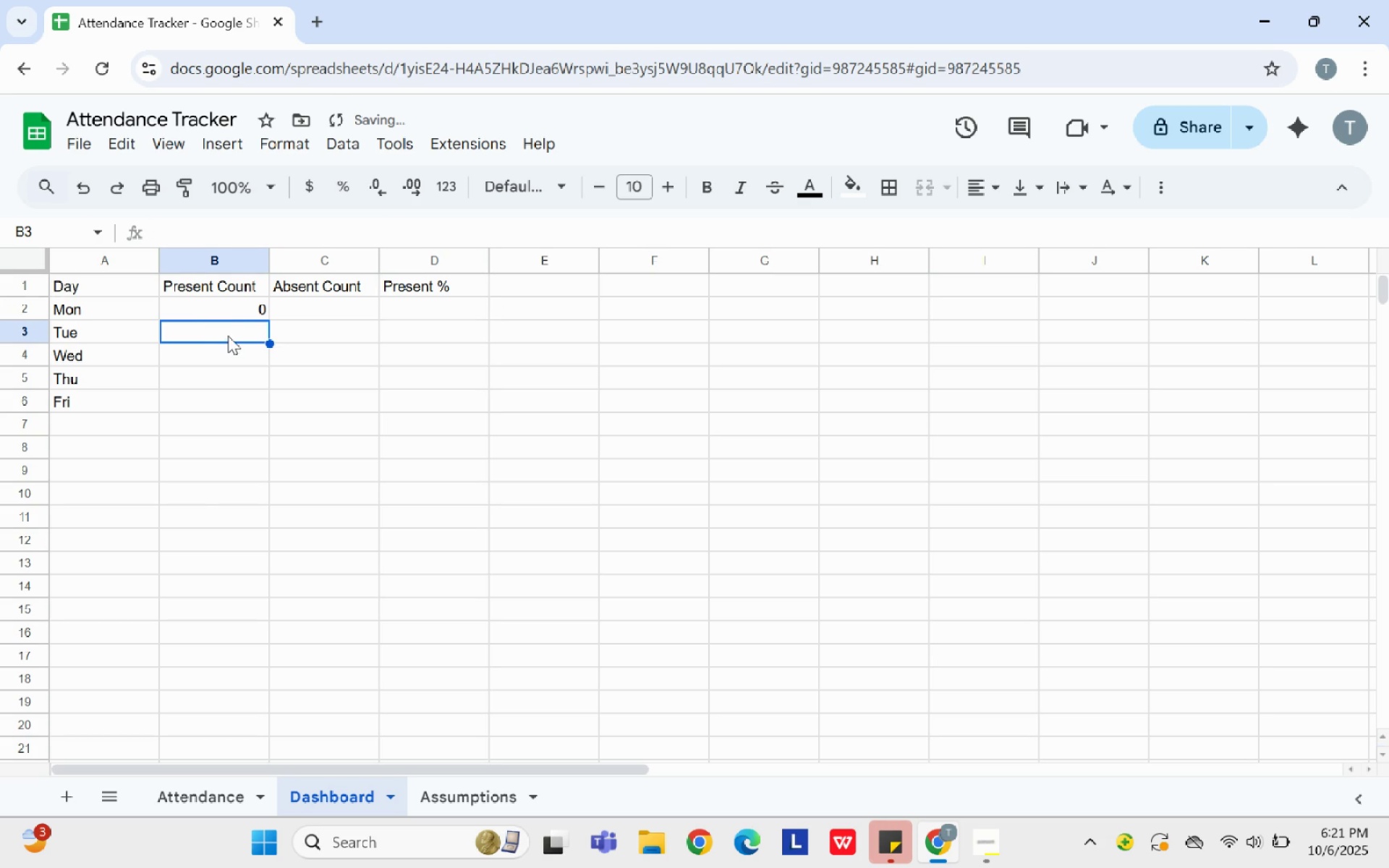 
left_click([229, 305])
 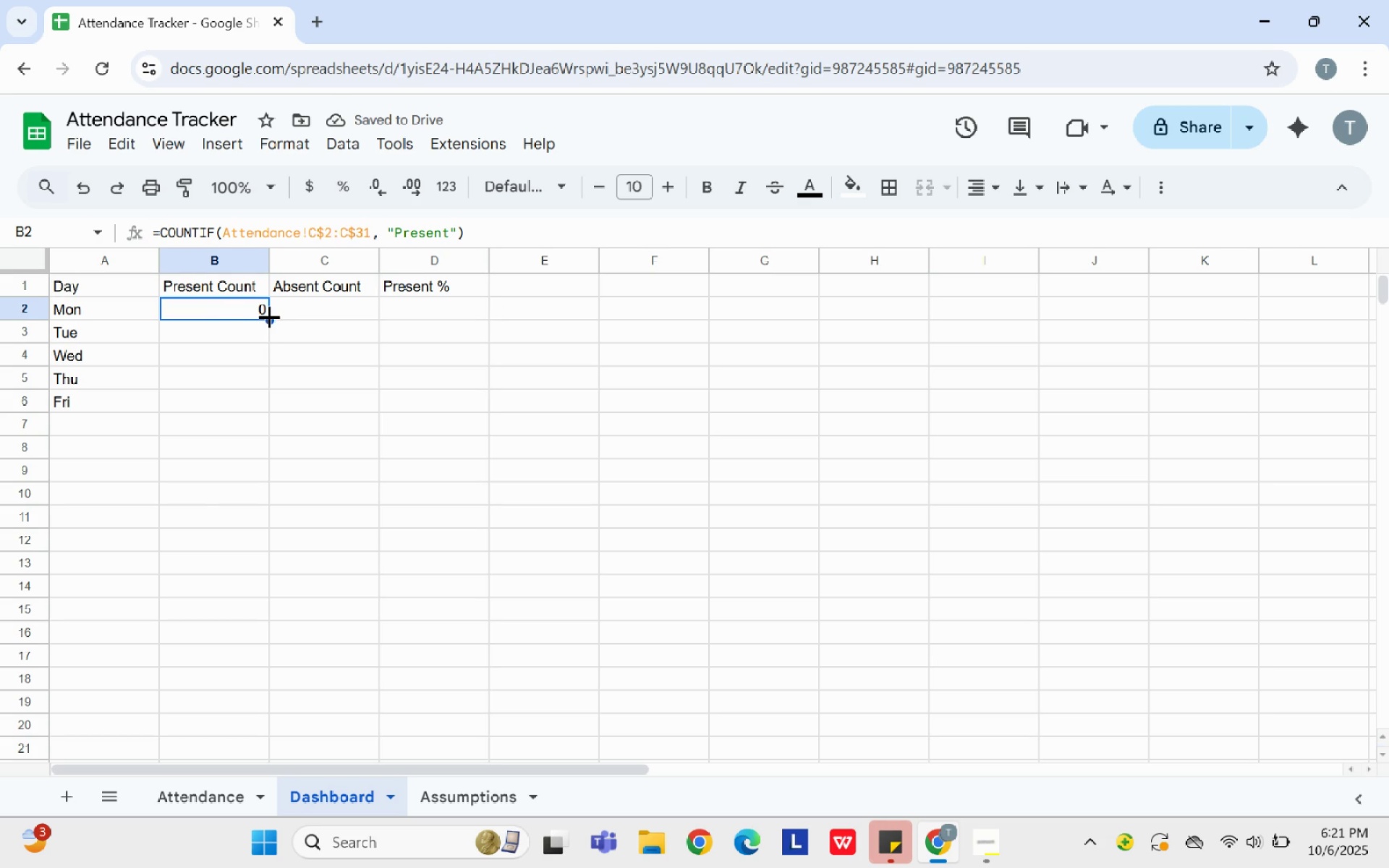 
left_click_drag(start_coordinate=[269, 316], to_coordinate=[252, 399])
 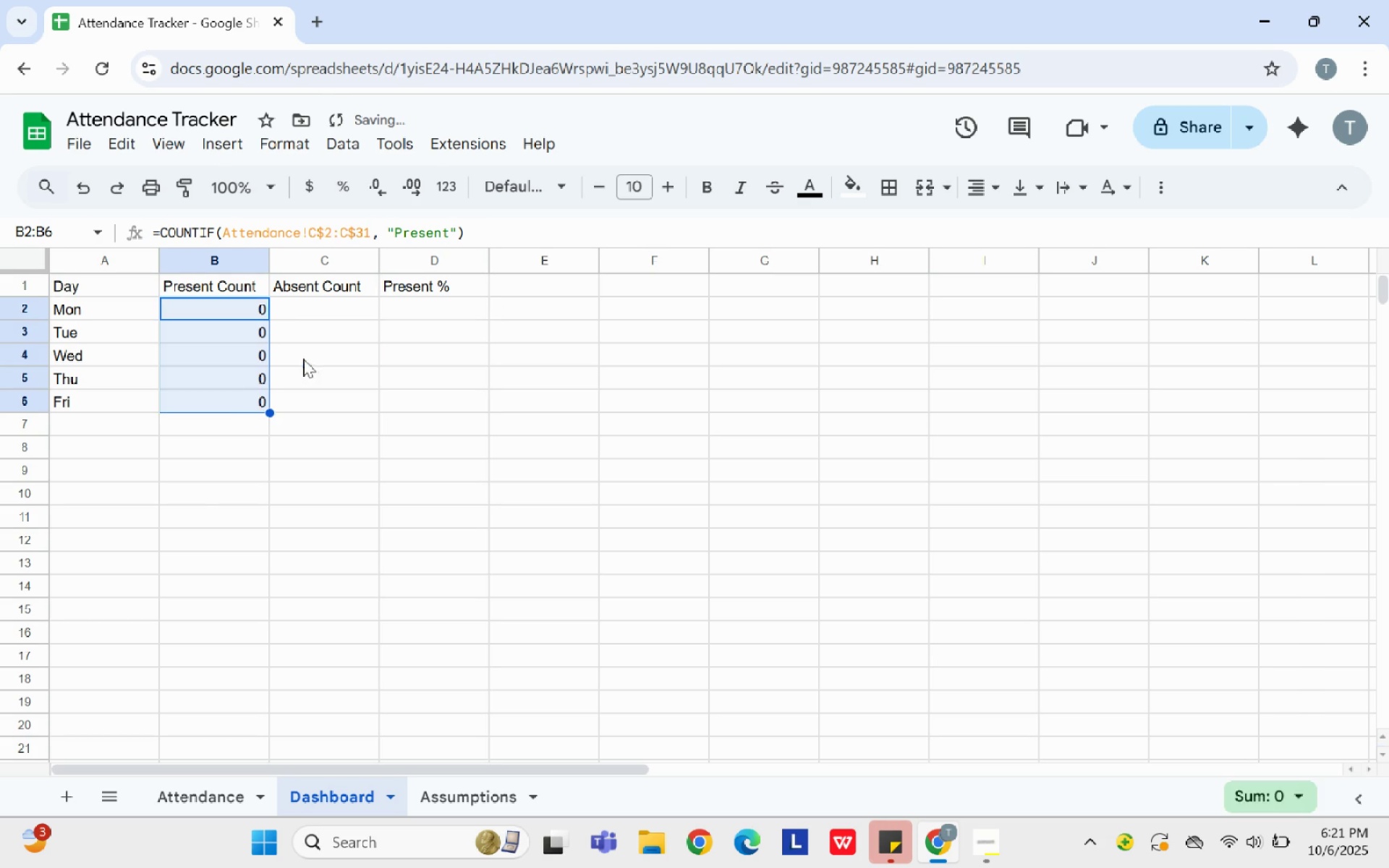 
left_click([303, 359])
 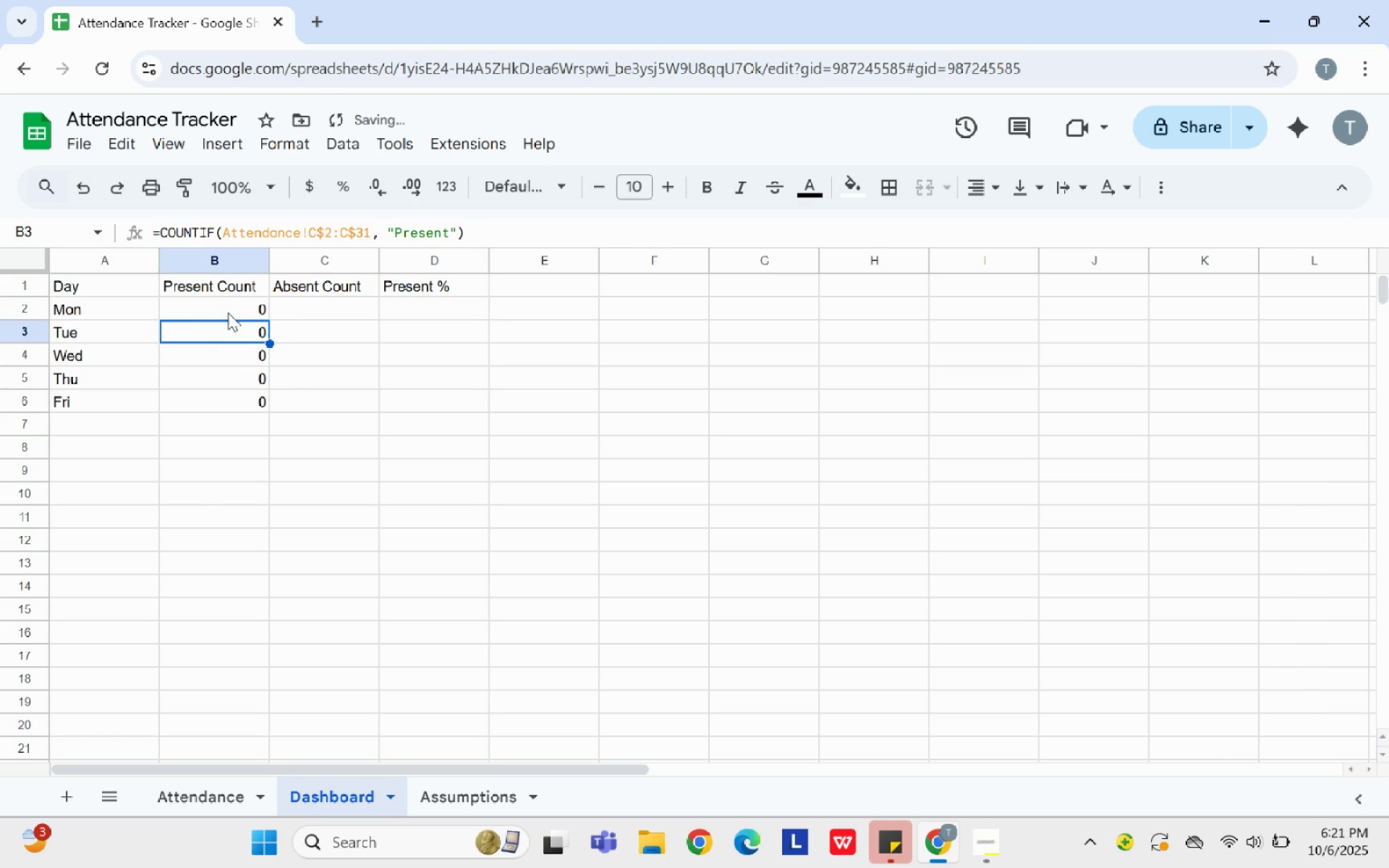 
left_click([228, 312])
 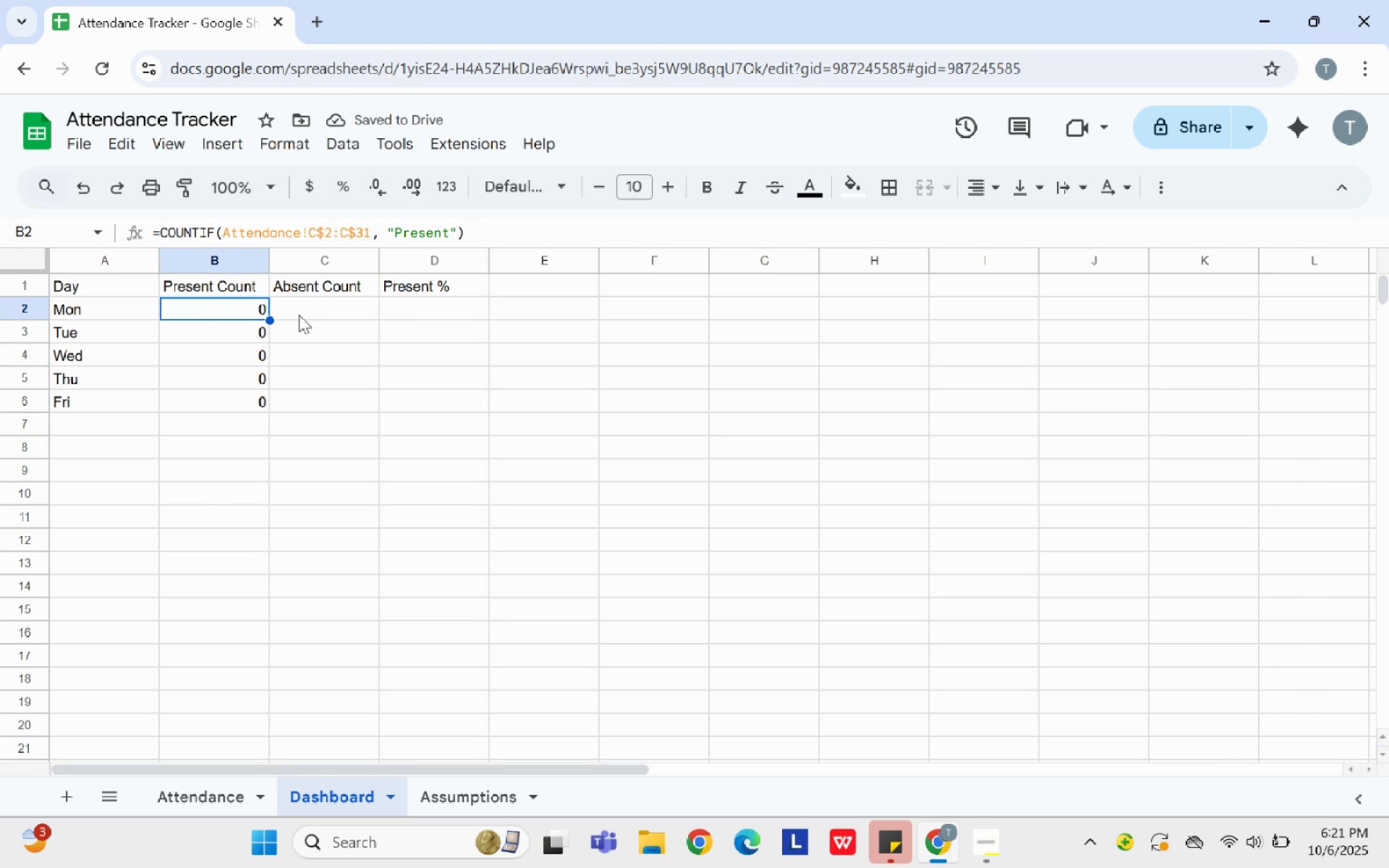 
mouse_move([304, 294])
 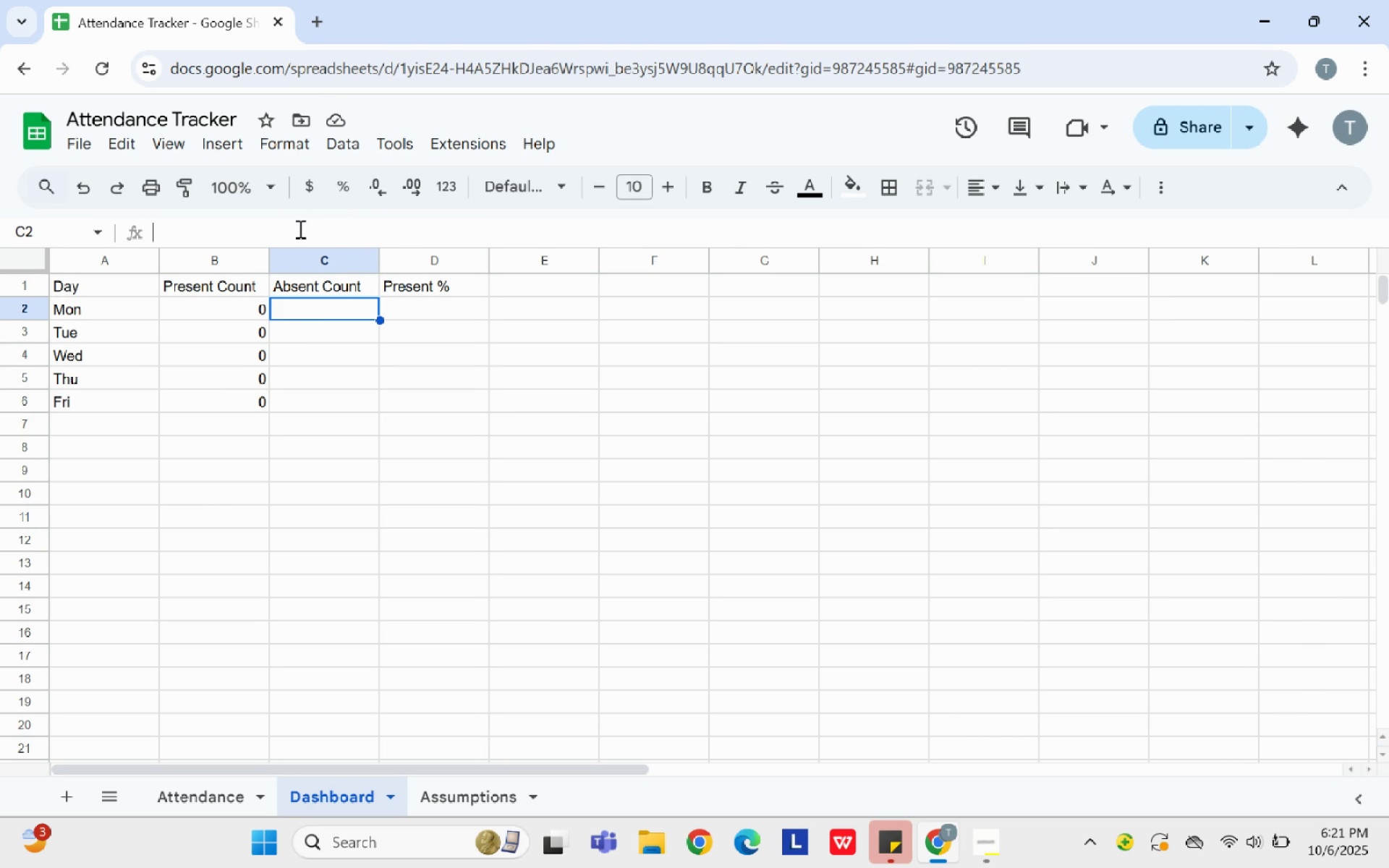 
left_click([299, 229])
 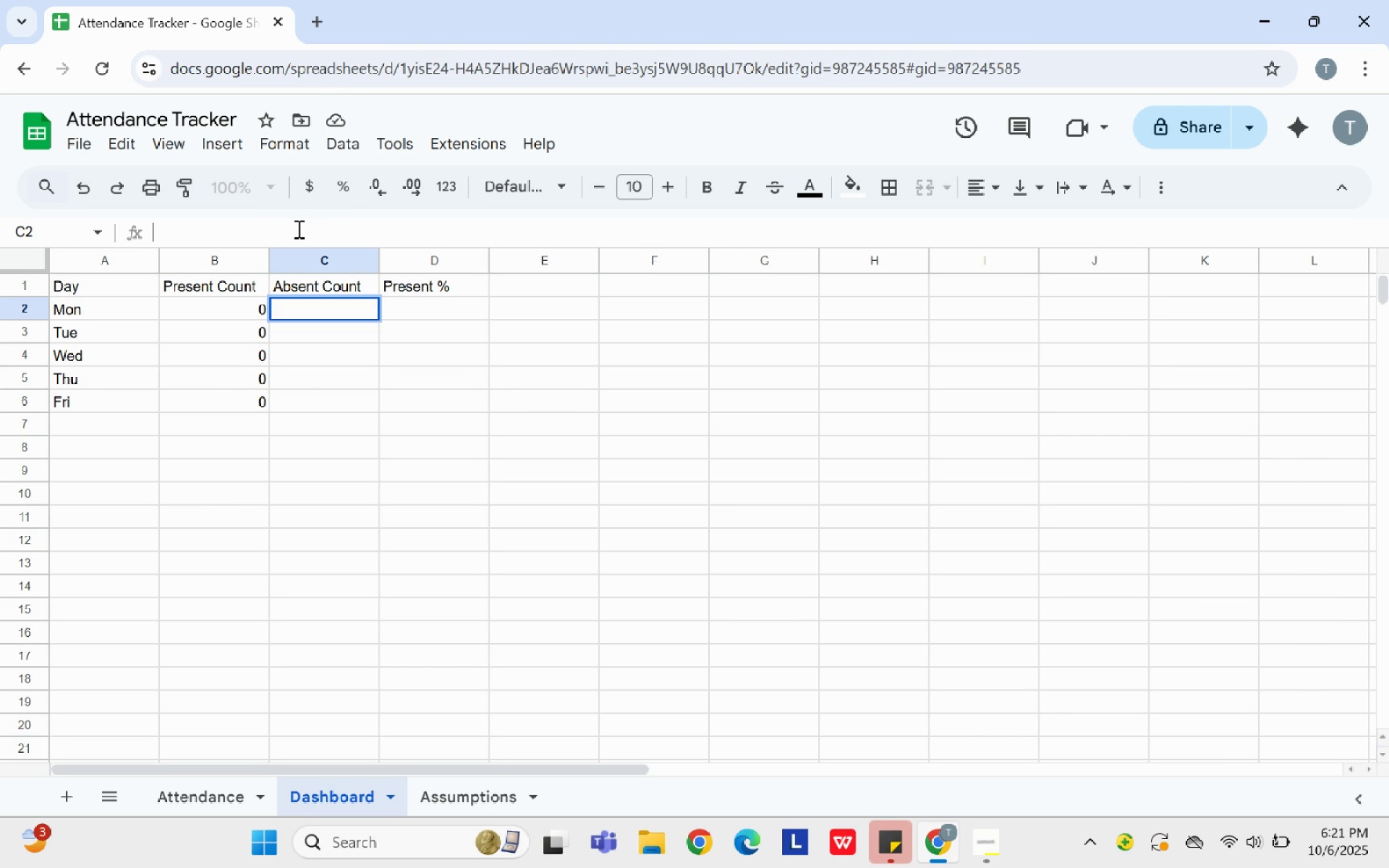 
type(=COUNTIF('Attendance'!C)
 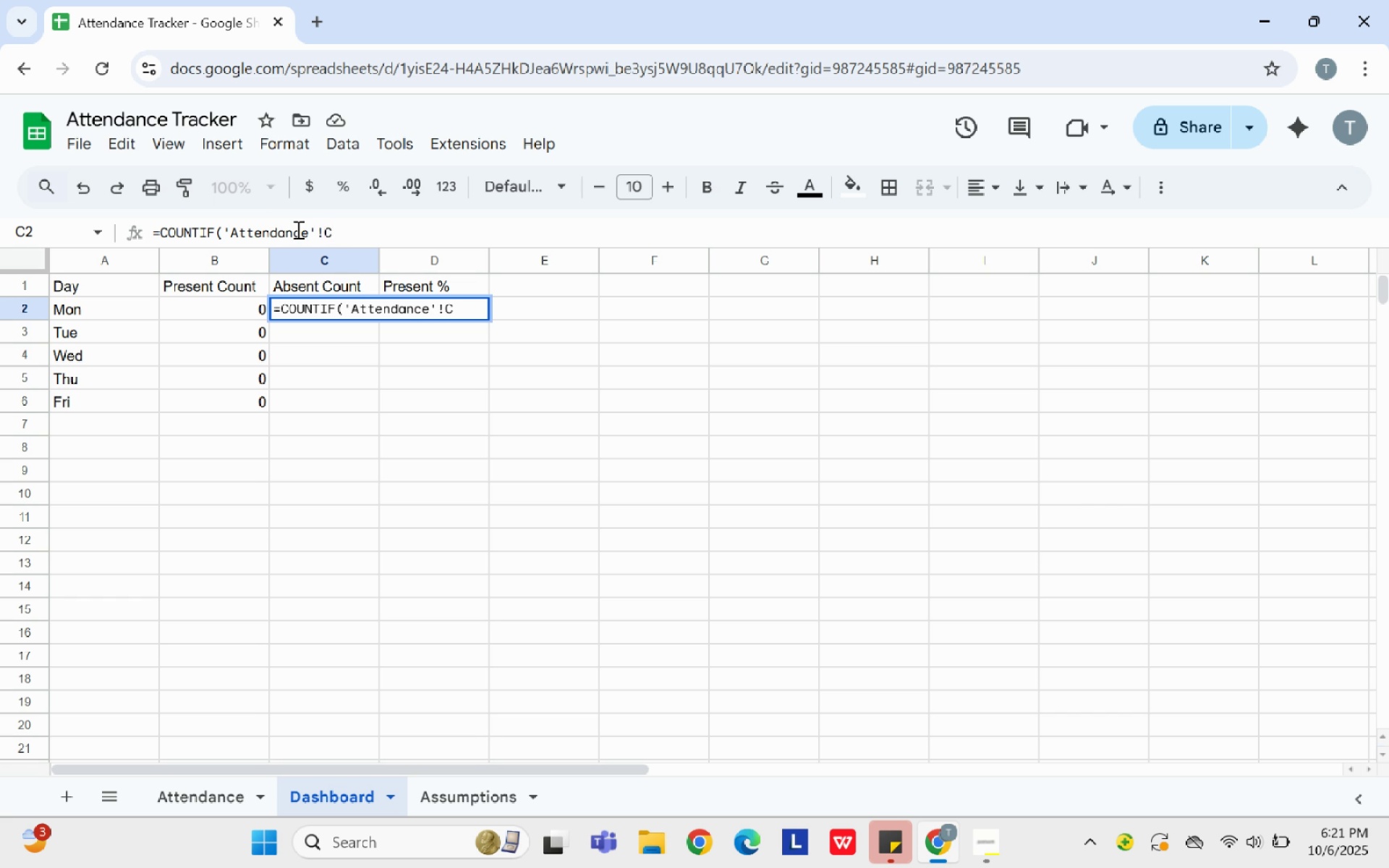 
type($2:C$31, "Absent"))
 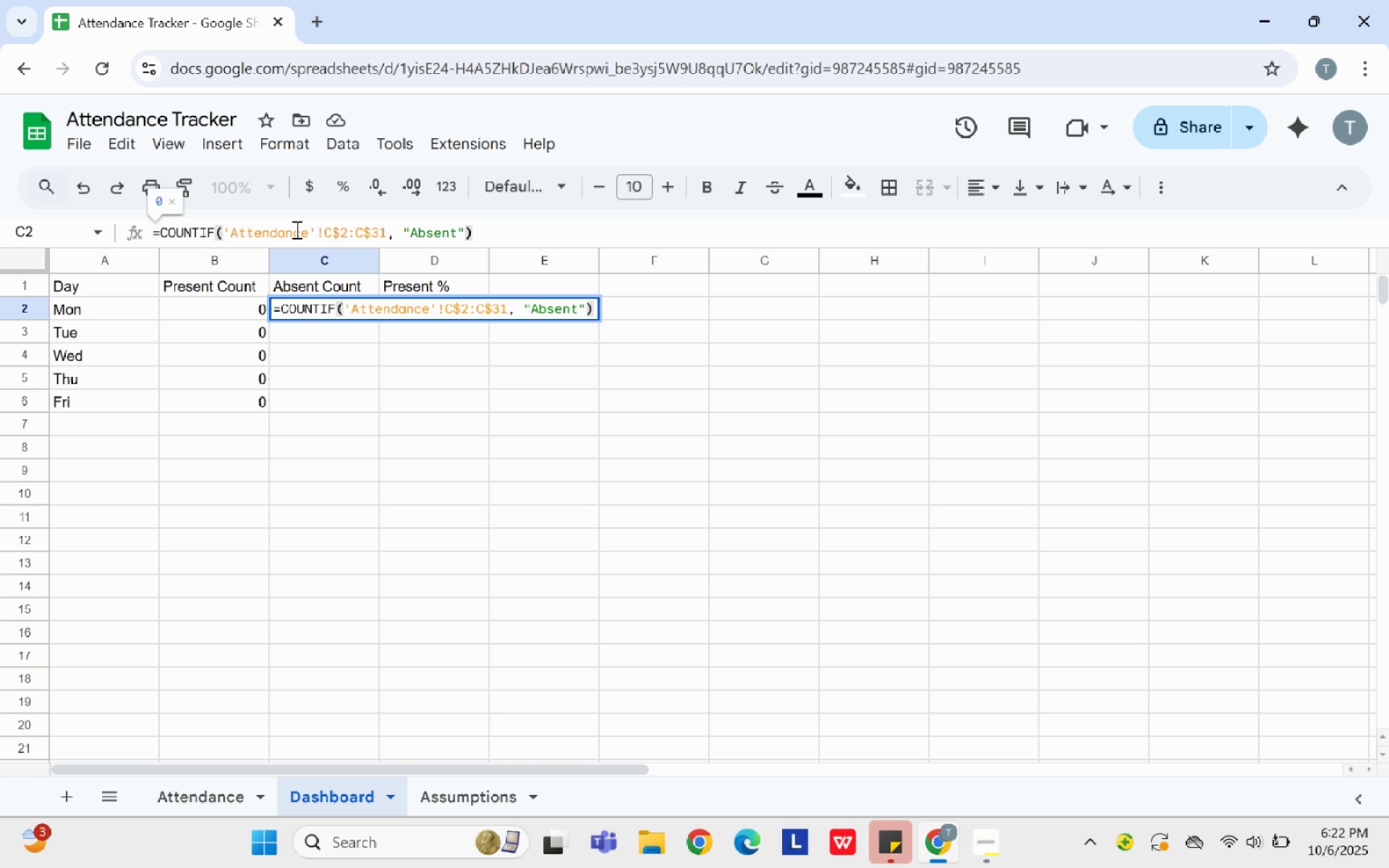 
key(Enter)
 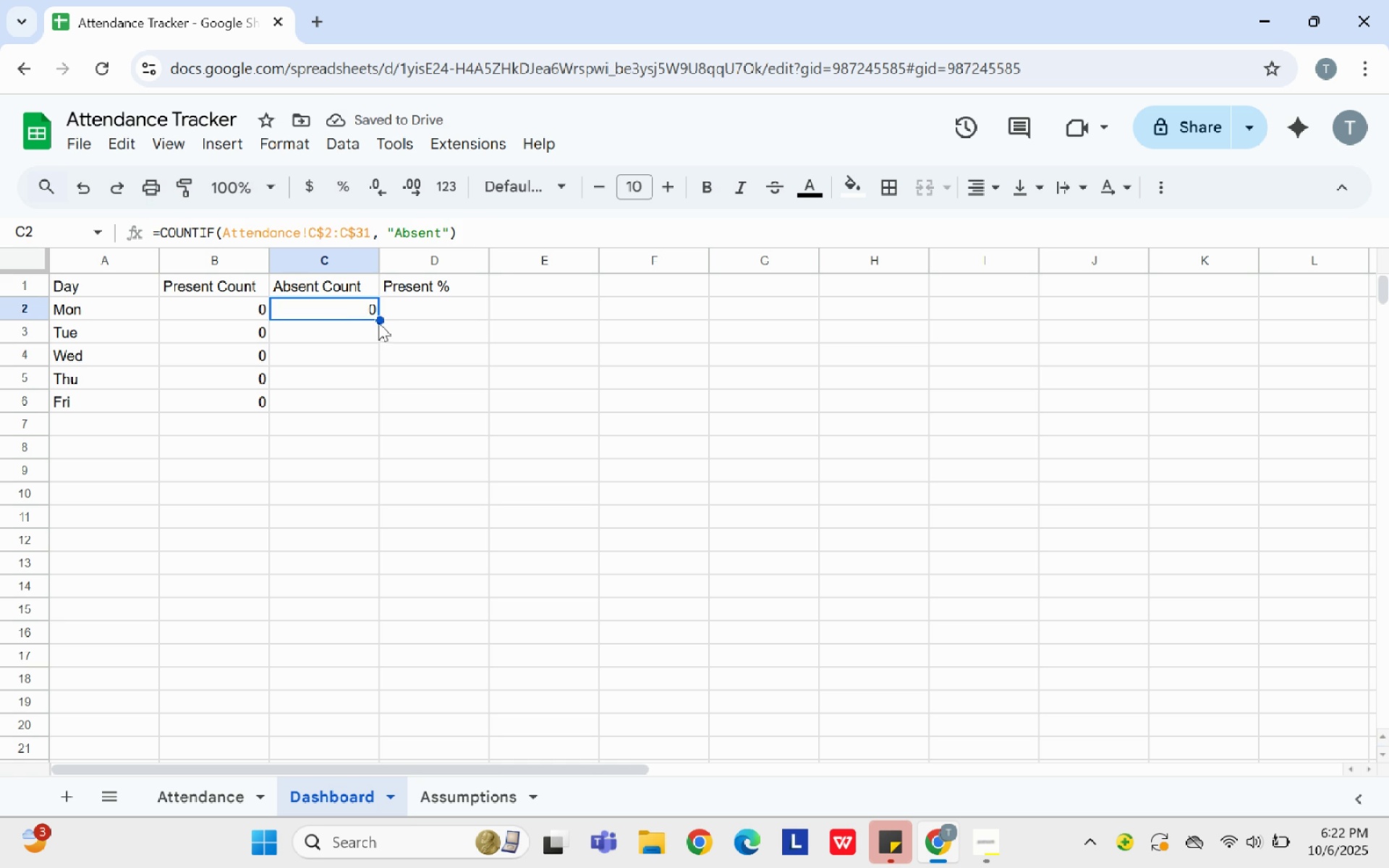 
left_click_drag(start_coordinate=[378, 317], to_coordinate=[369, 401])
 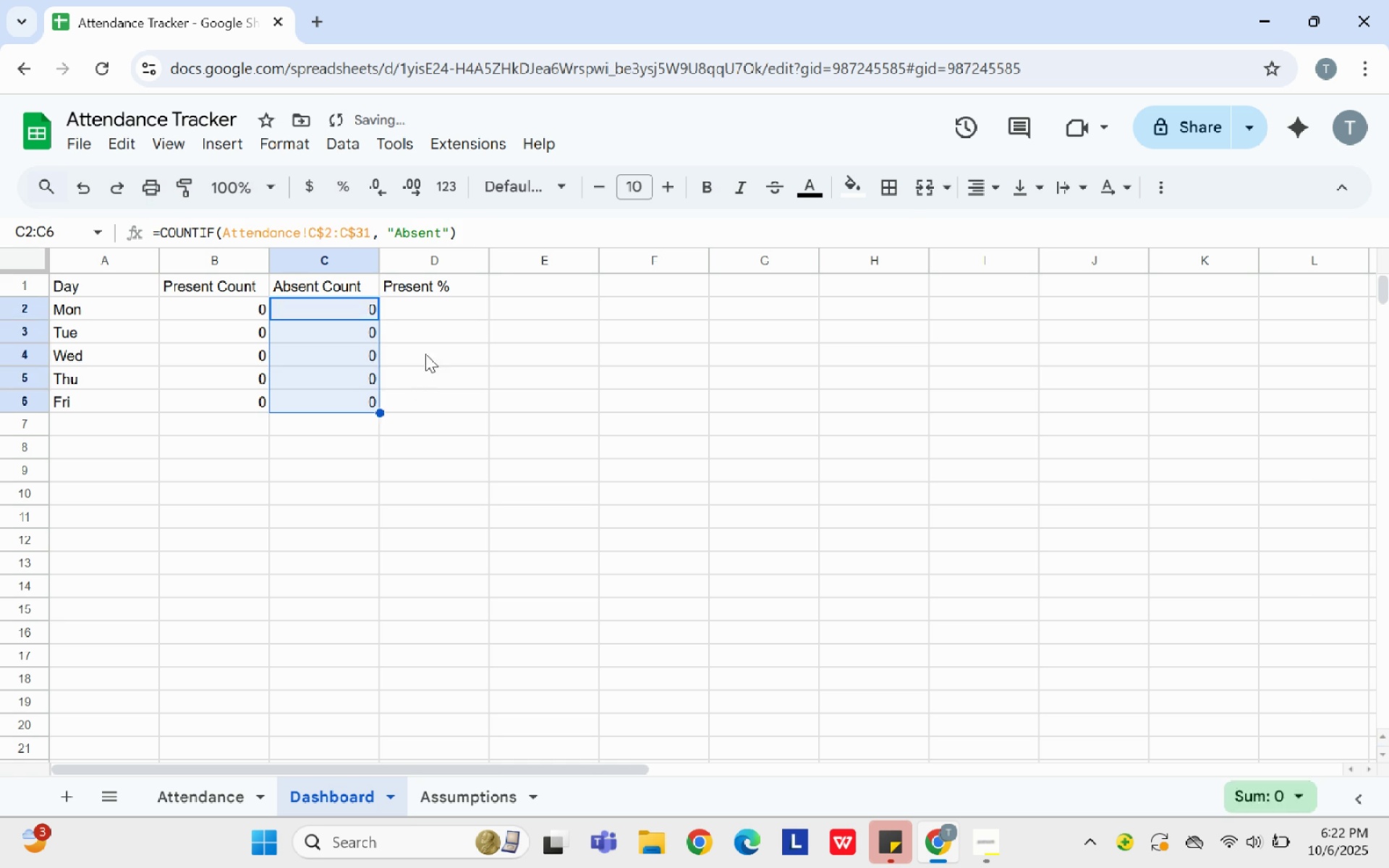 
left_click([425, 354])
 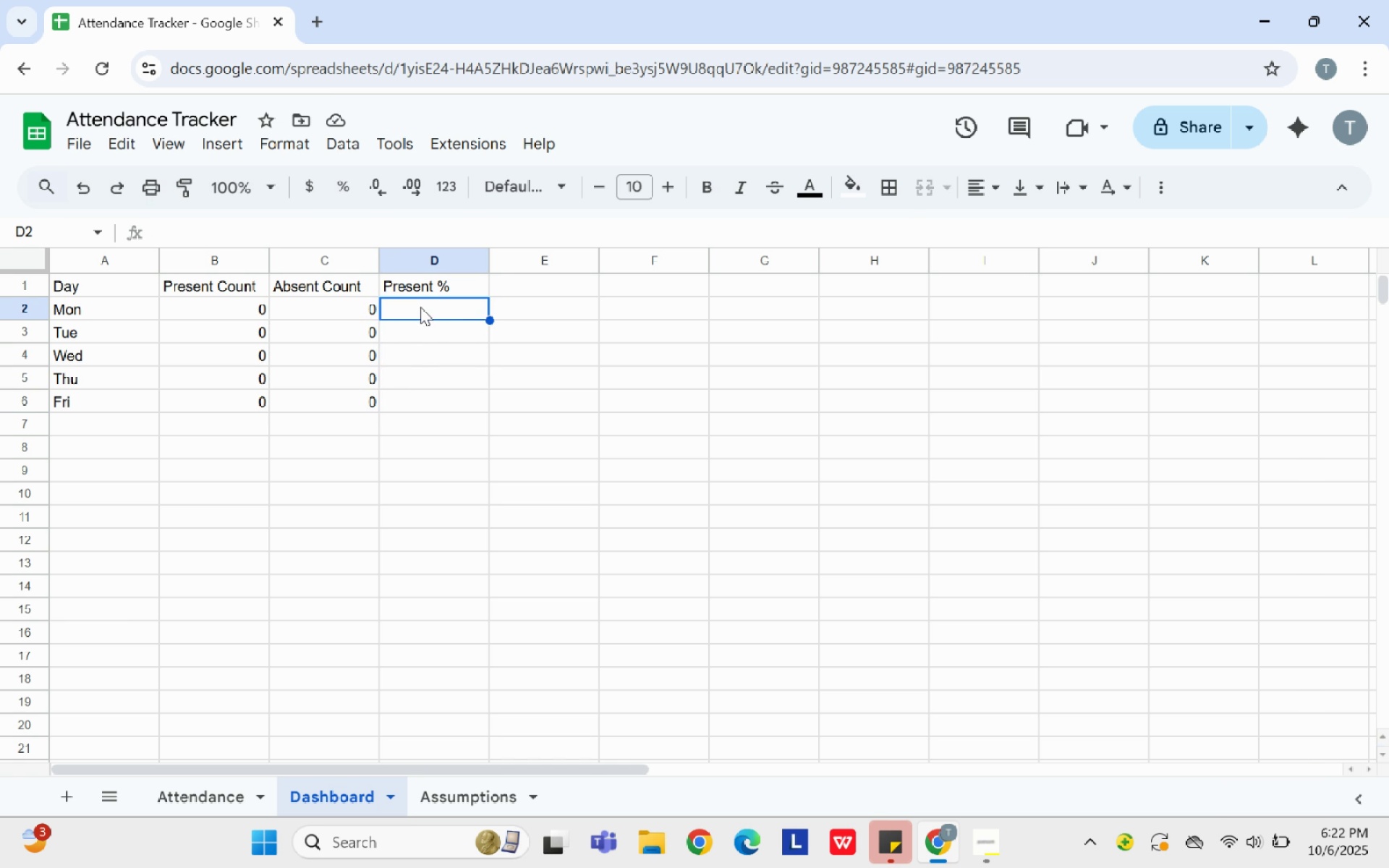 
wait(6.67)
 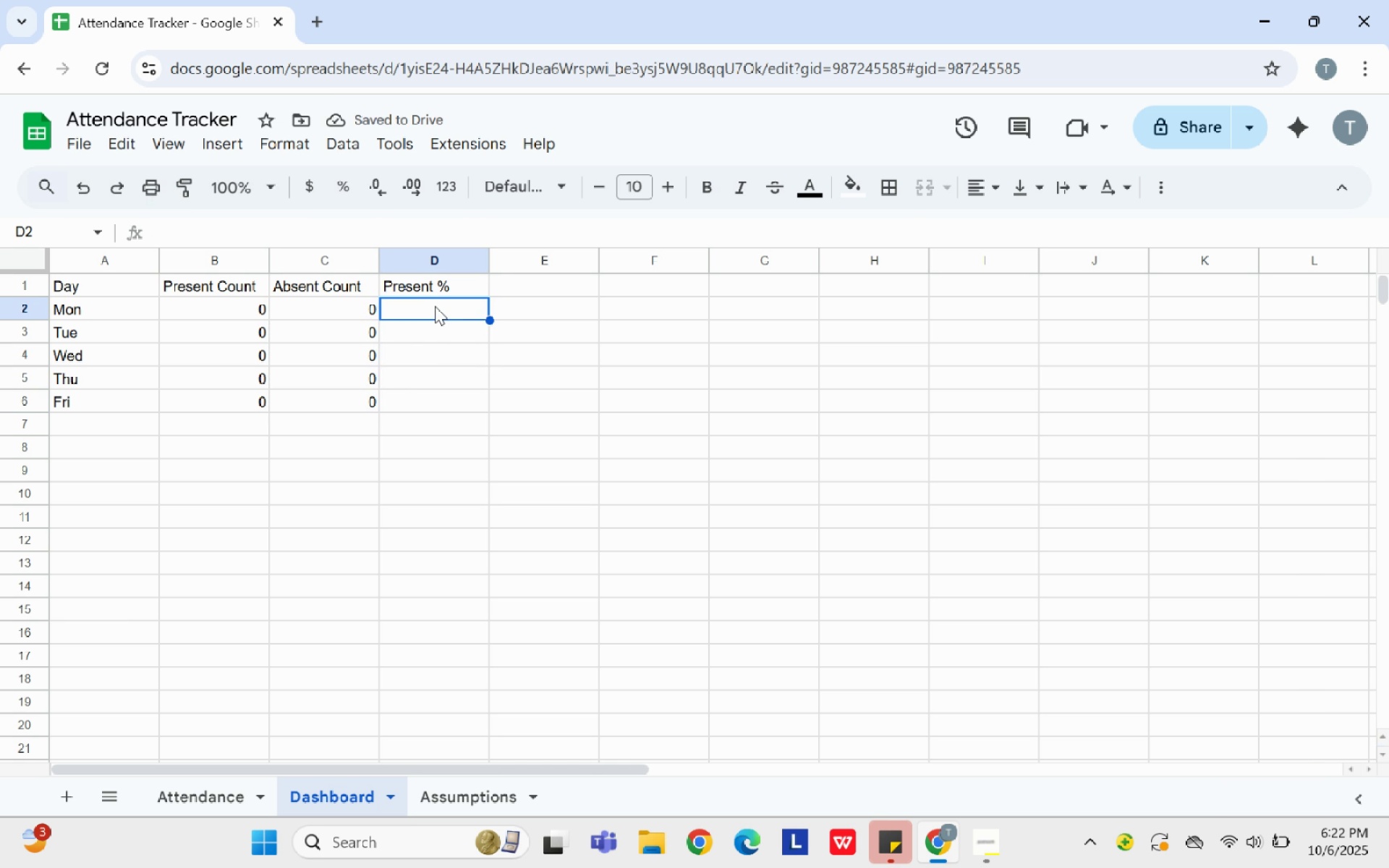 
left_click([289, 231])
 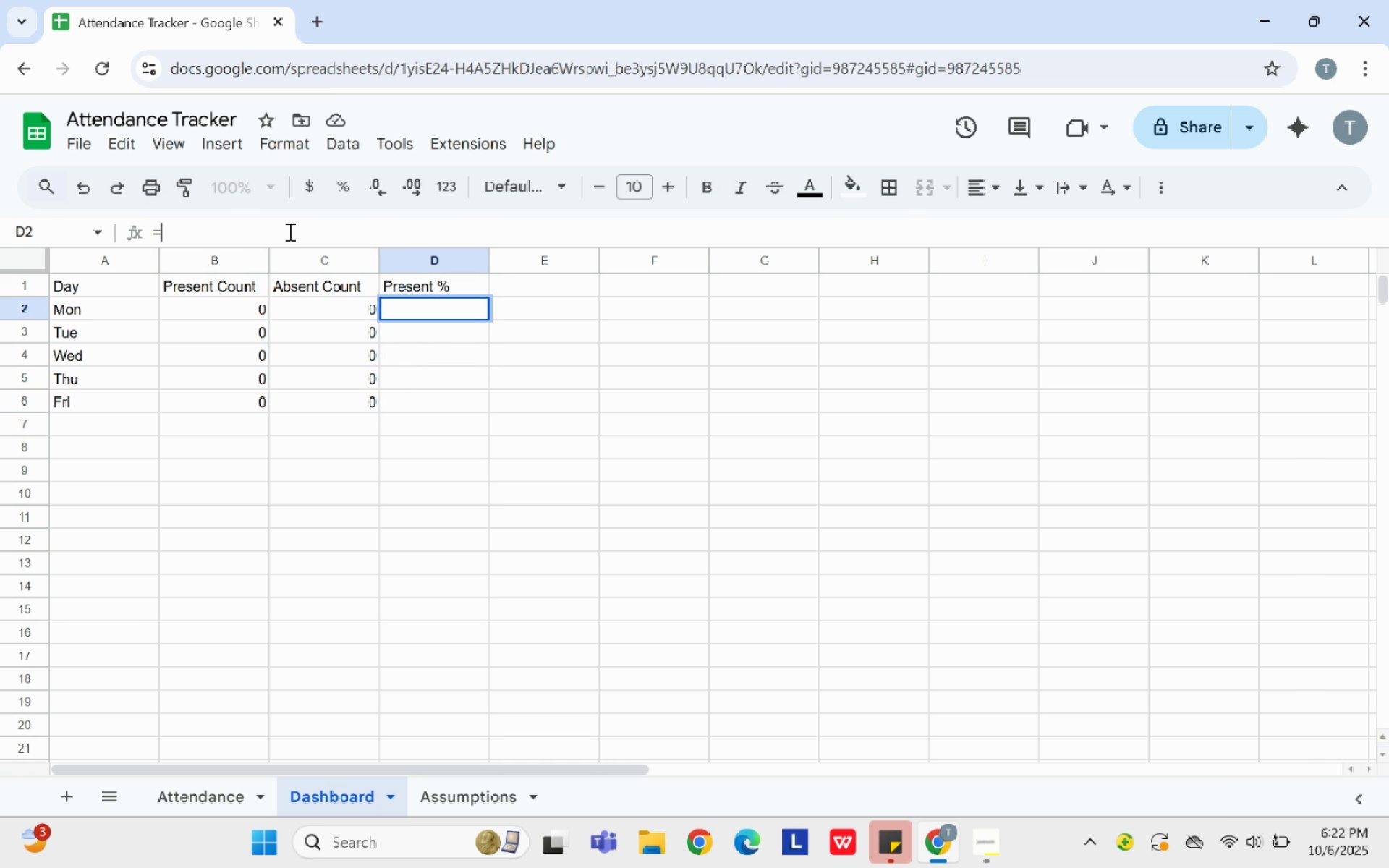 
type(=iferror(b2/counta('A)
key(Backspace)
type(aTTENDANCE')
 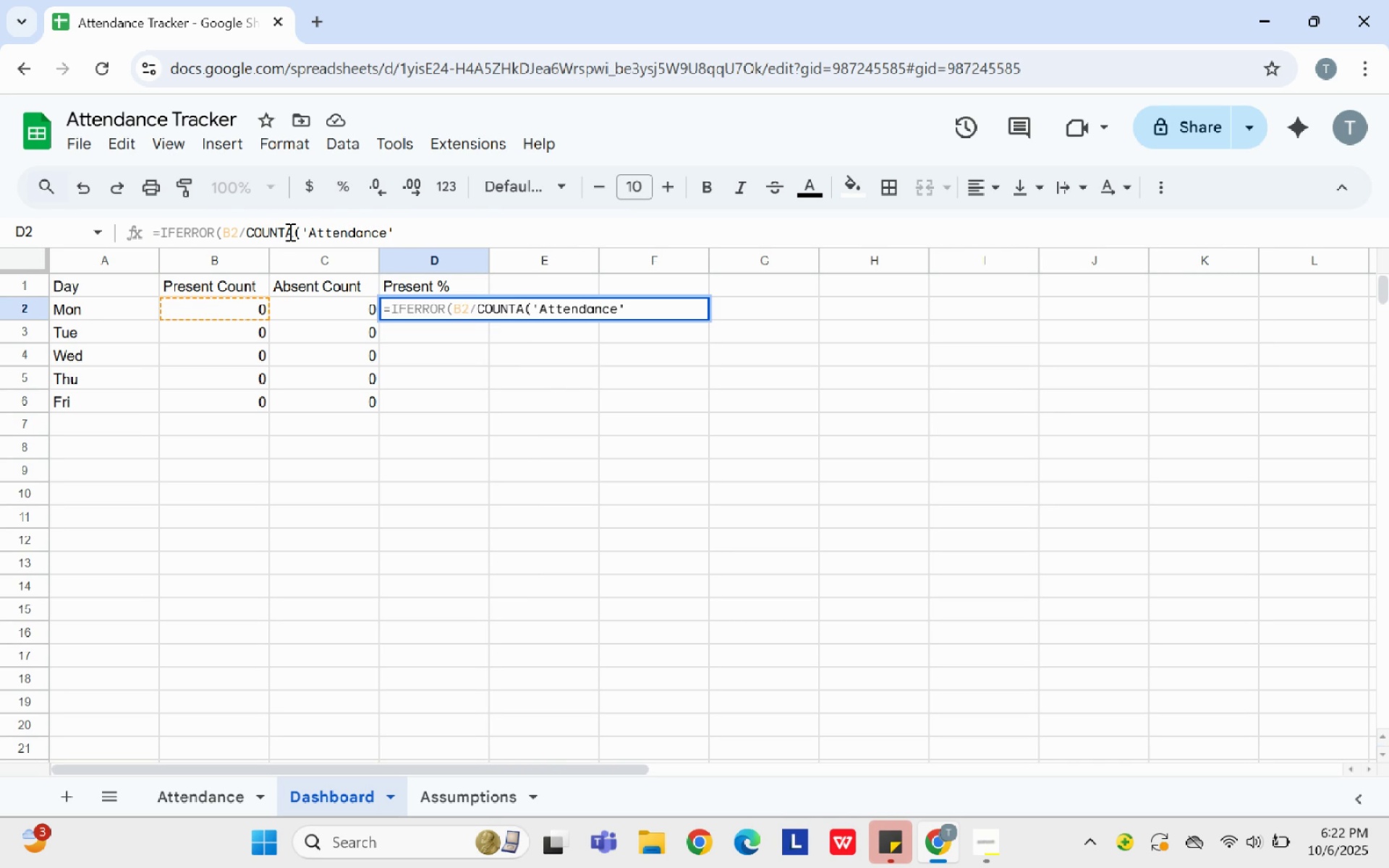 
type($a$2)
 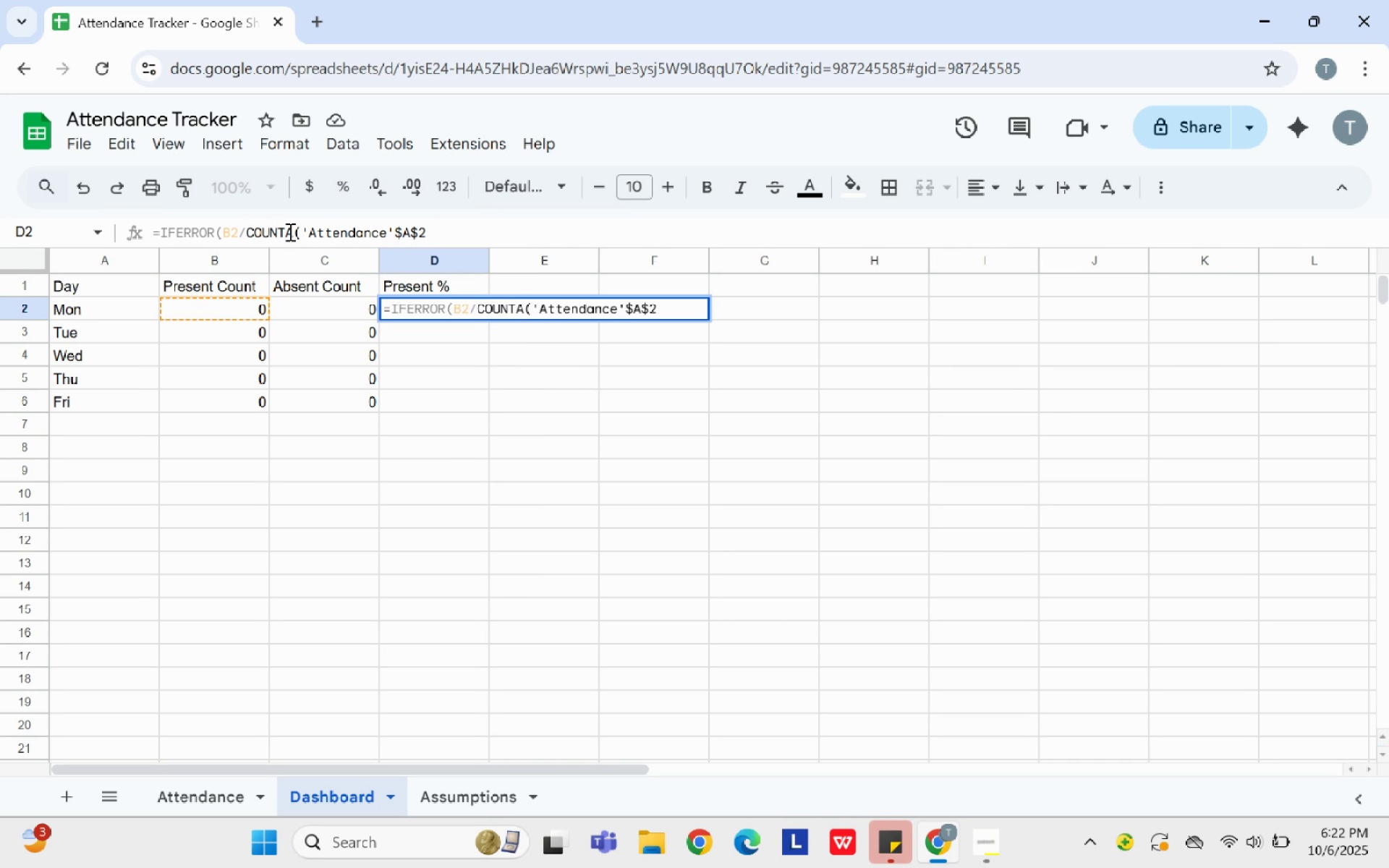 
type(:$a)
 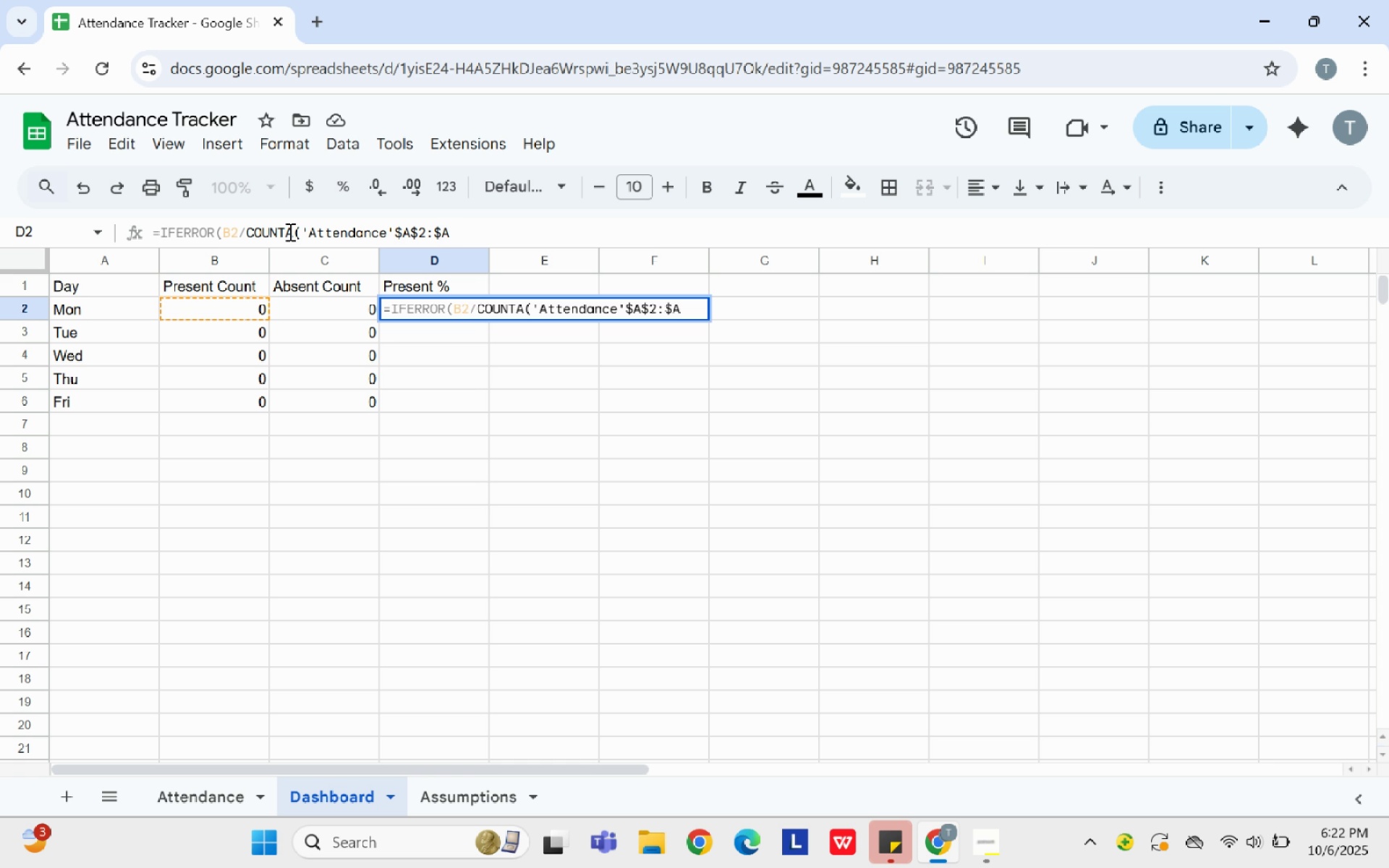 
key(Shift+4)
 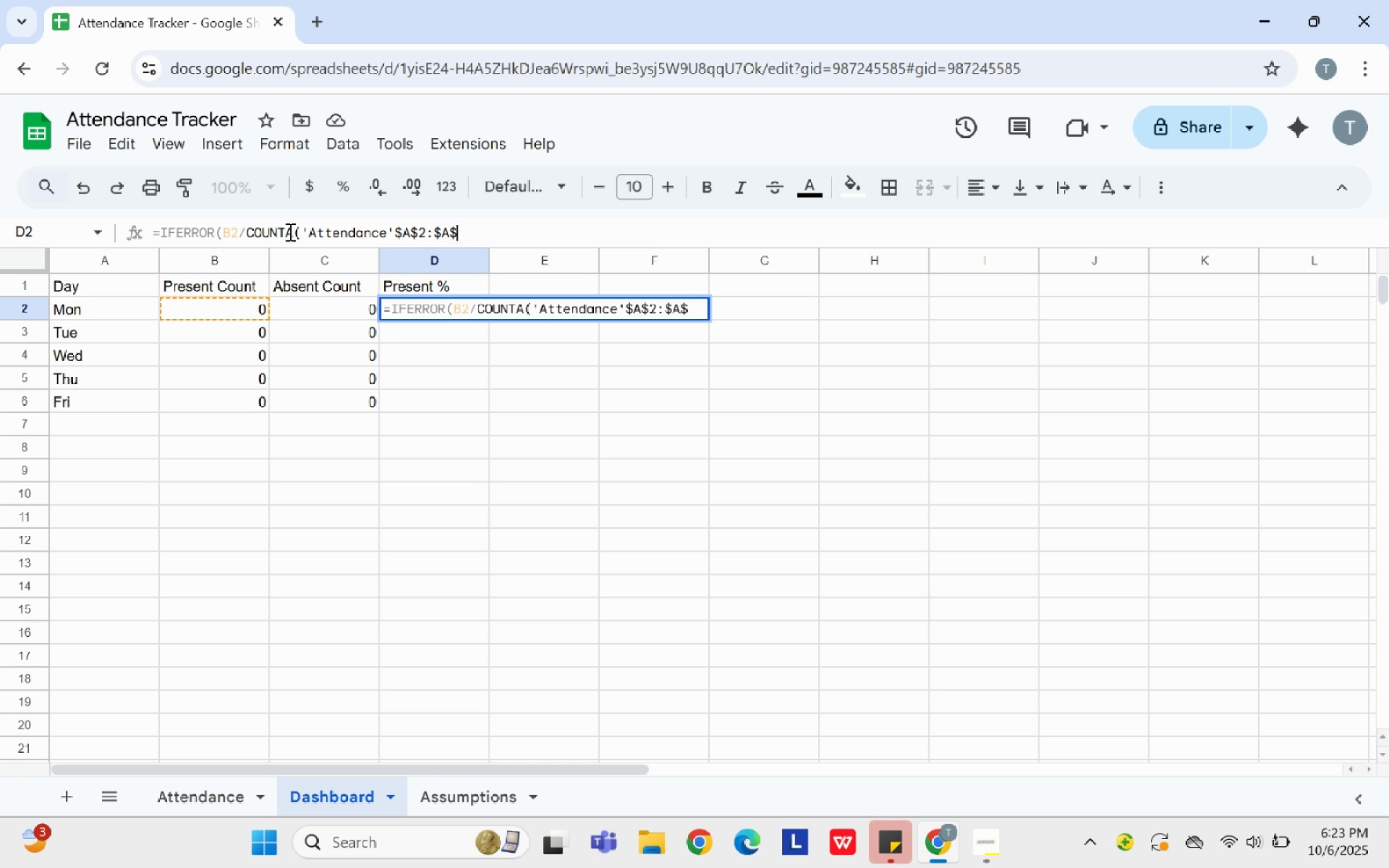 
type(31),0))
 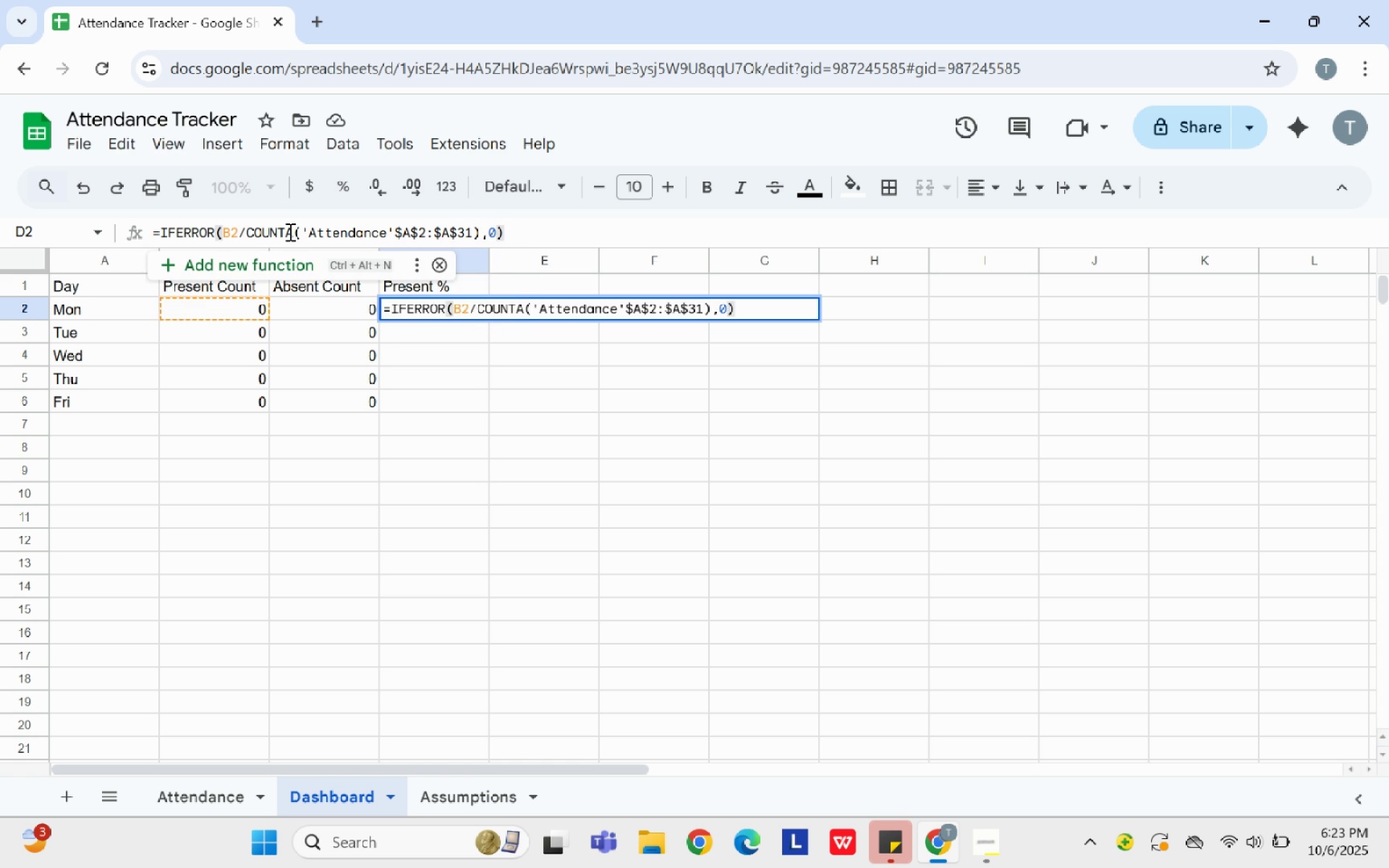 
key(Enter)
 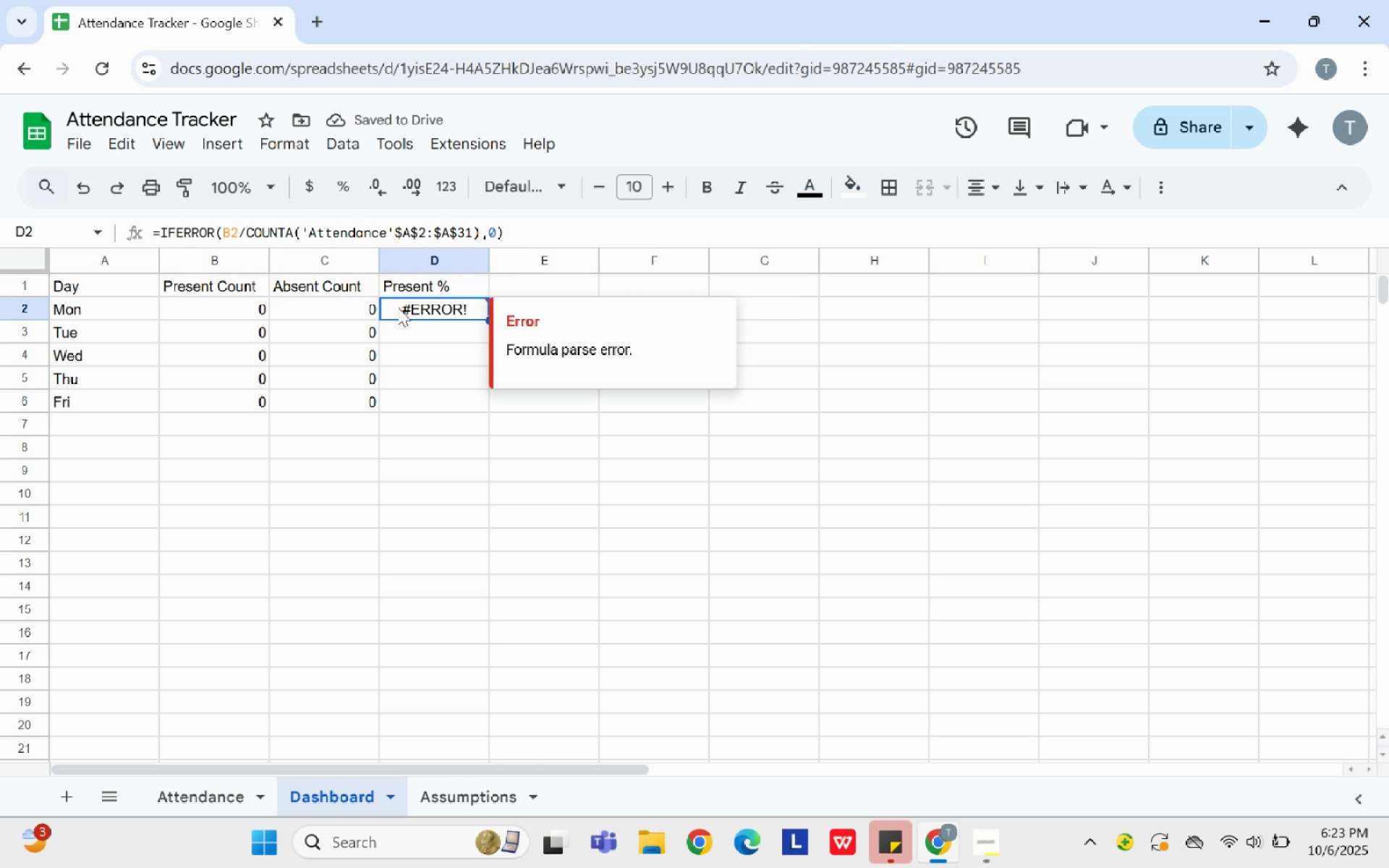 
wait(5.93)
 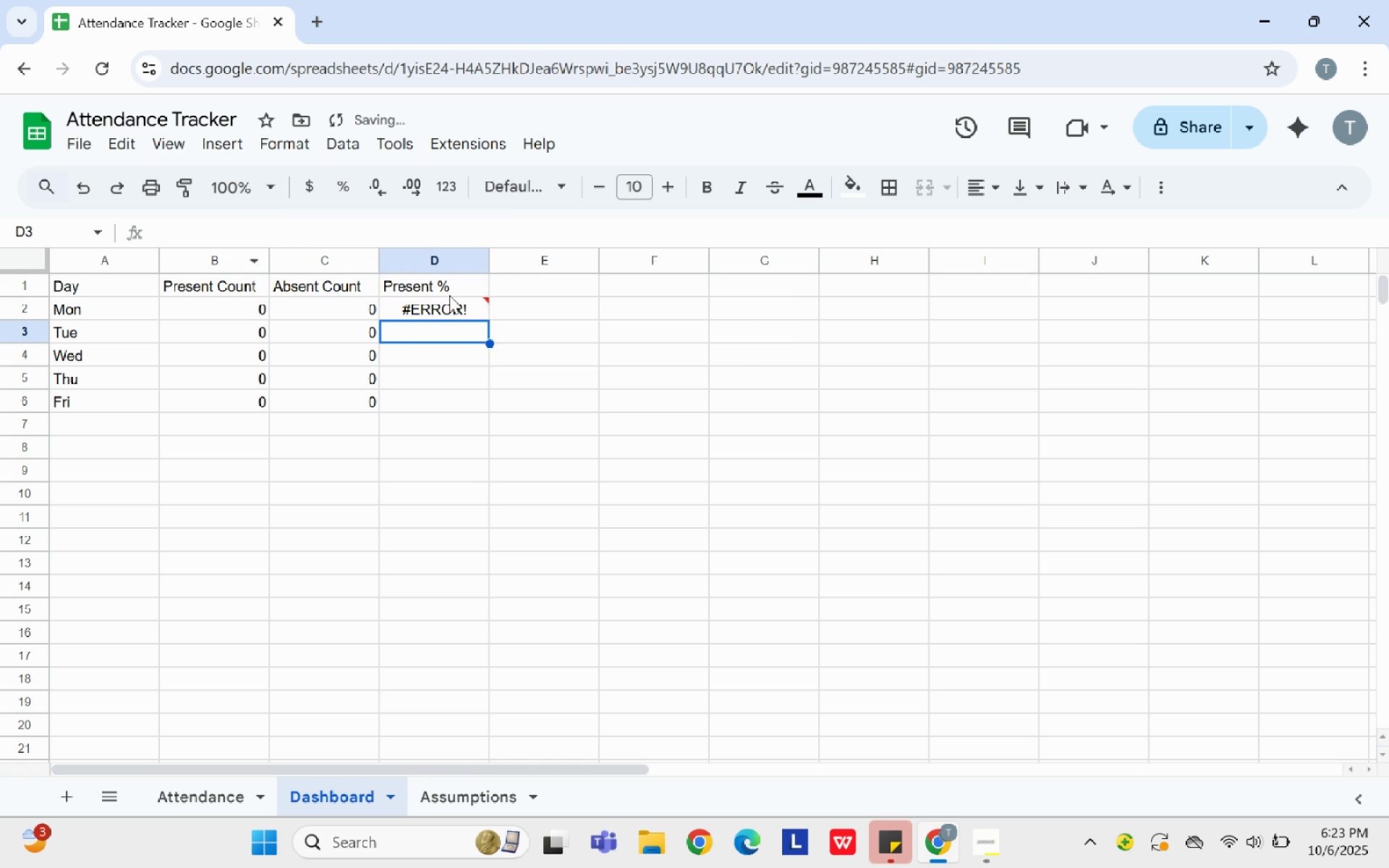 
left_click([323, 234])
 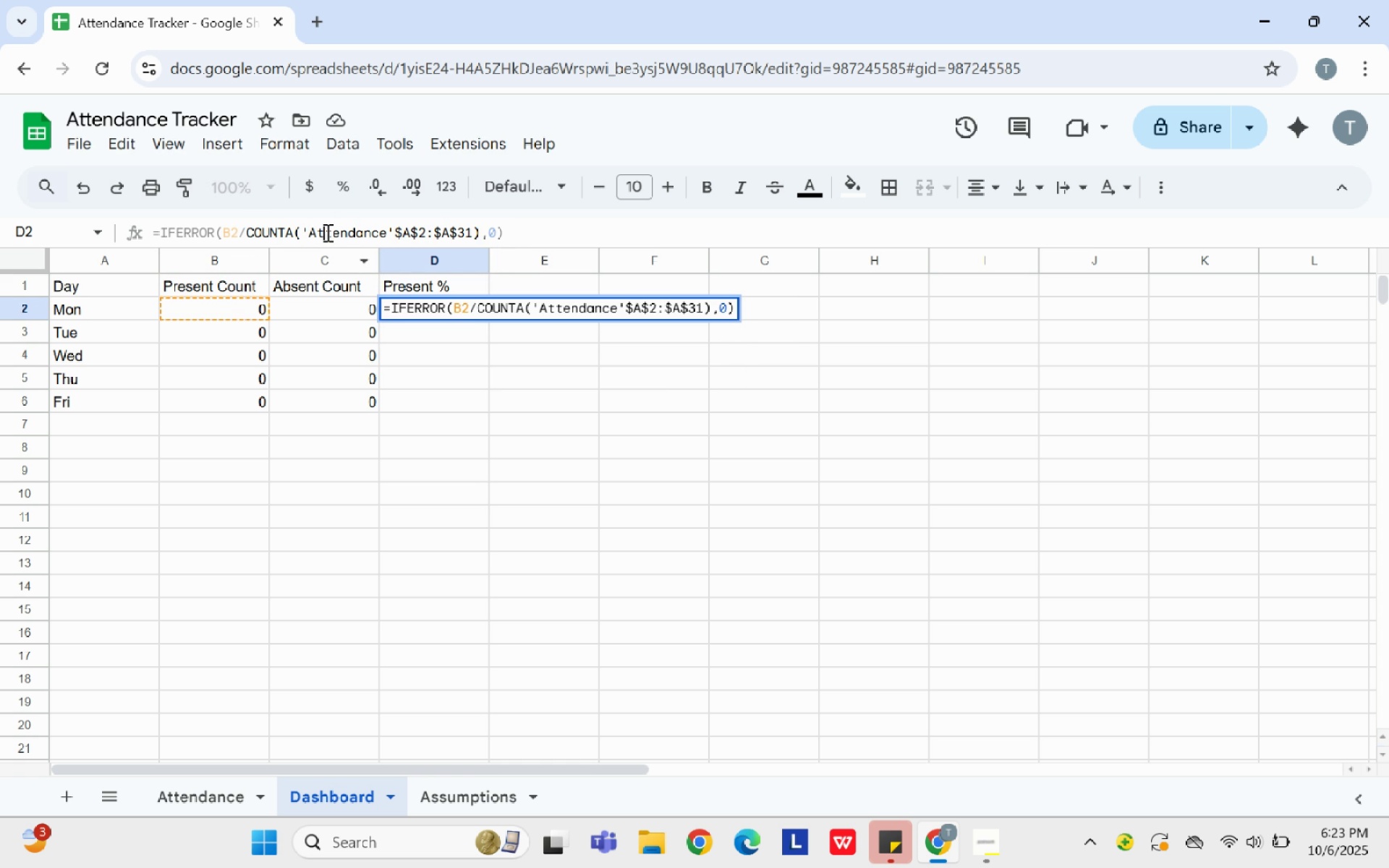 
left_click([326, 232])
 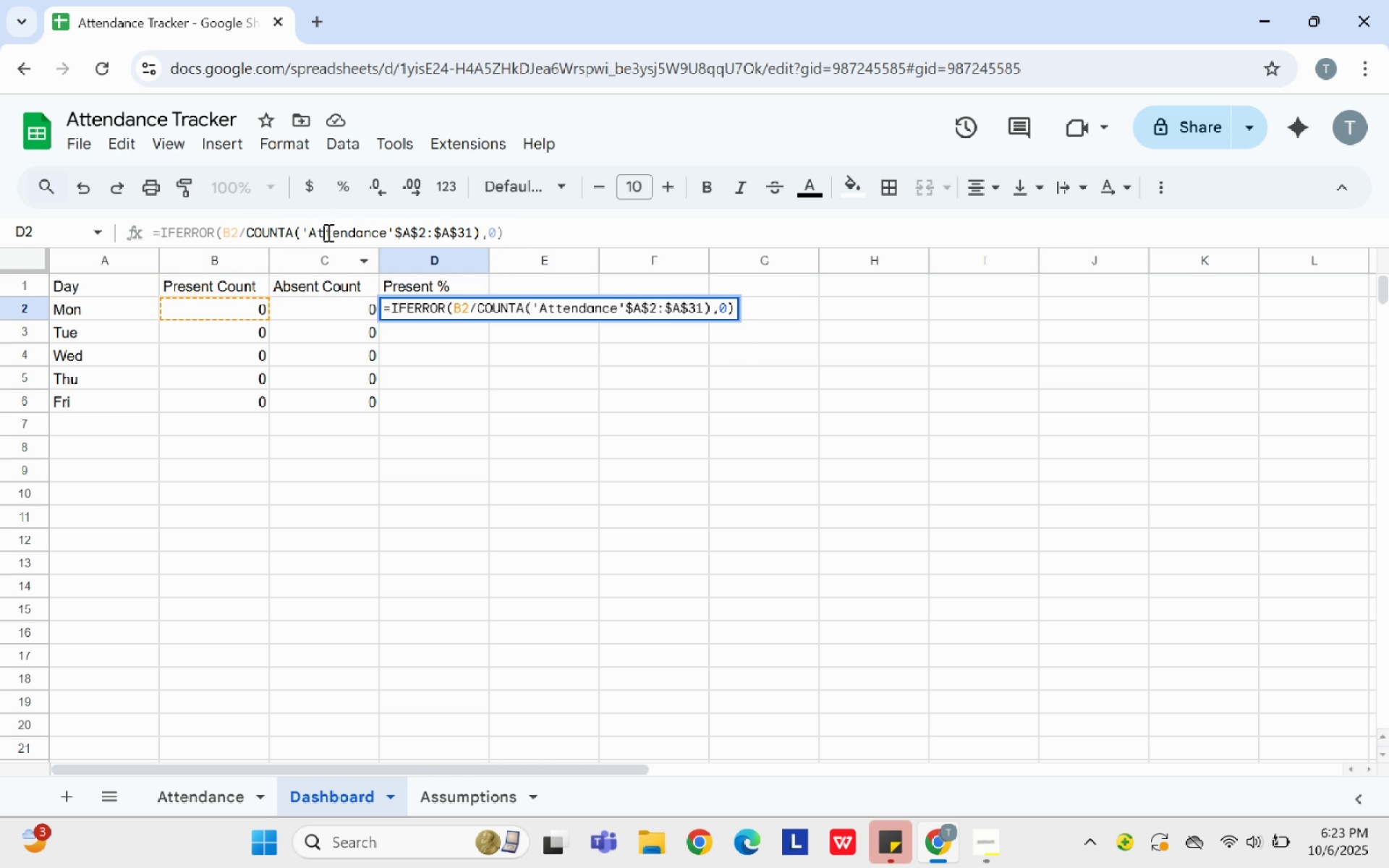 
left_click([327, 232])
 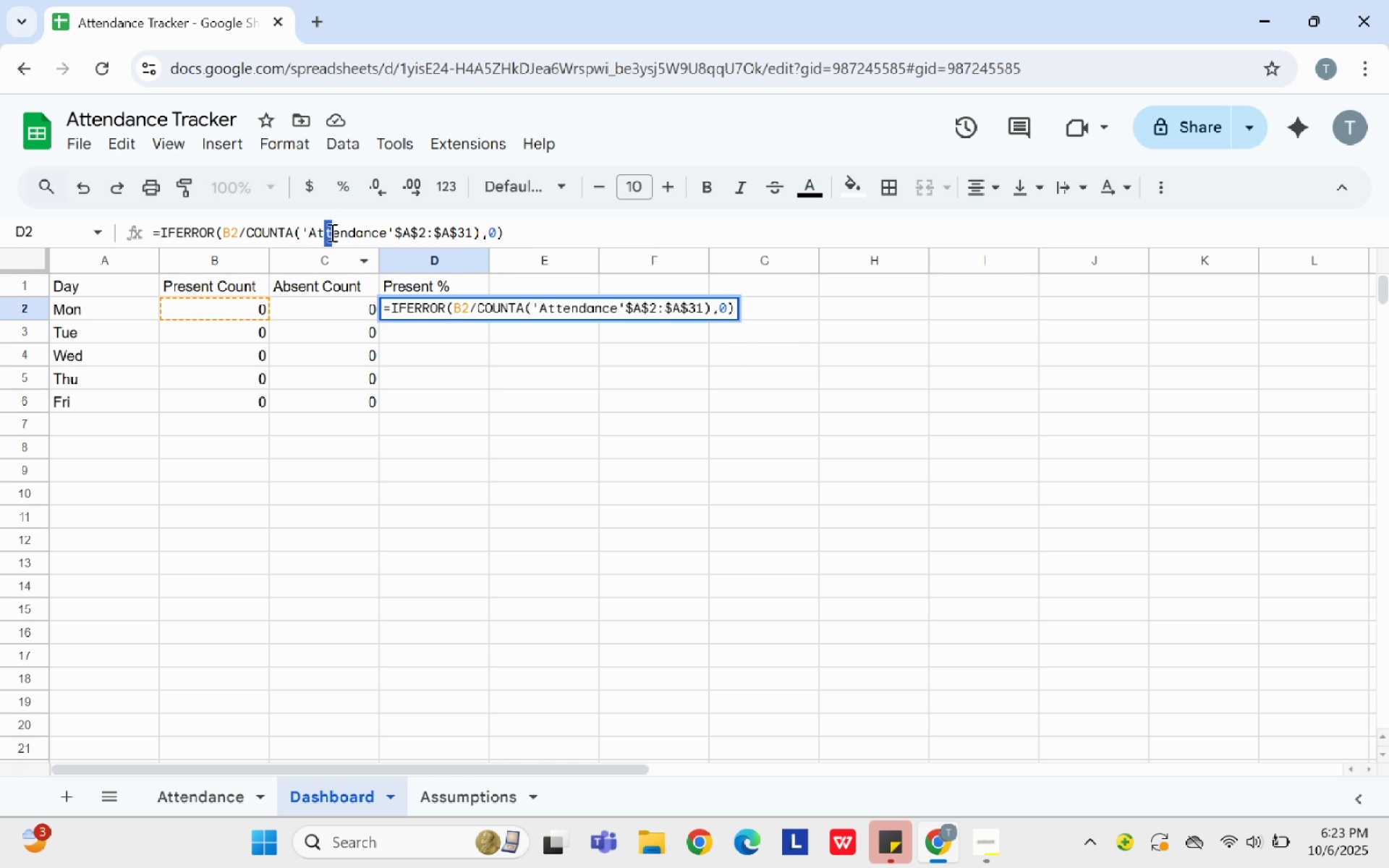 
left_click_drag(start_coordinate=[329, 232], to_coordinate=[333, 232])
 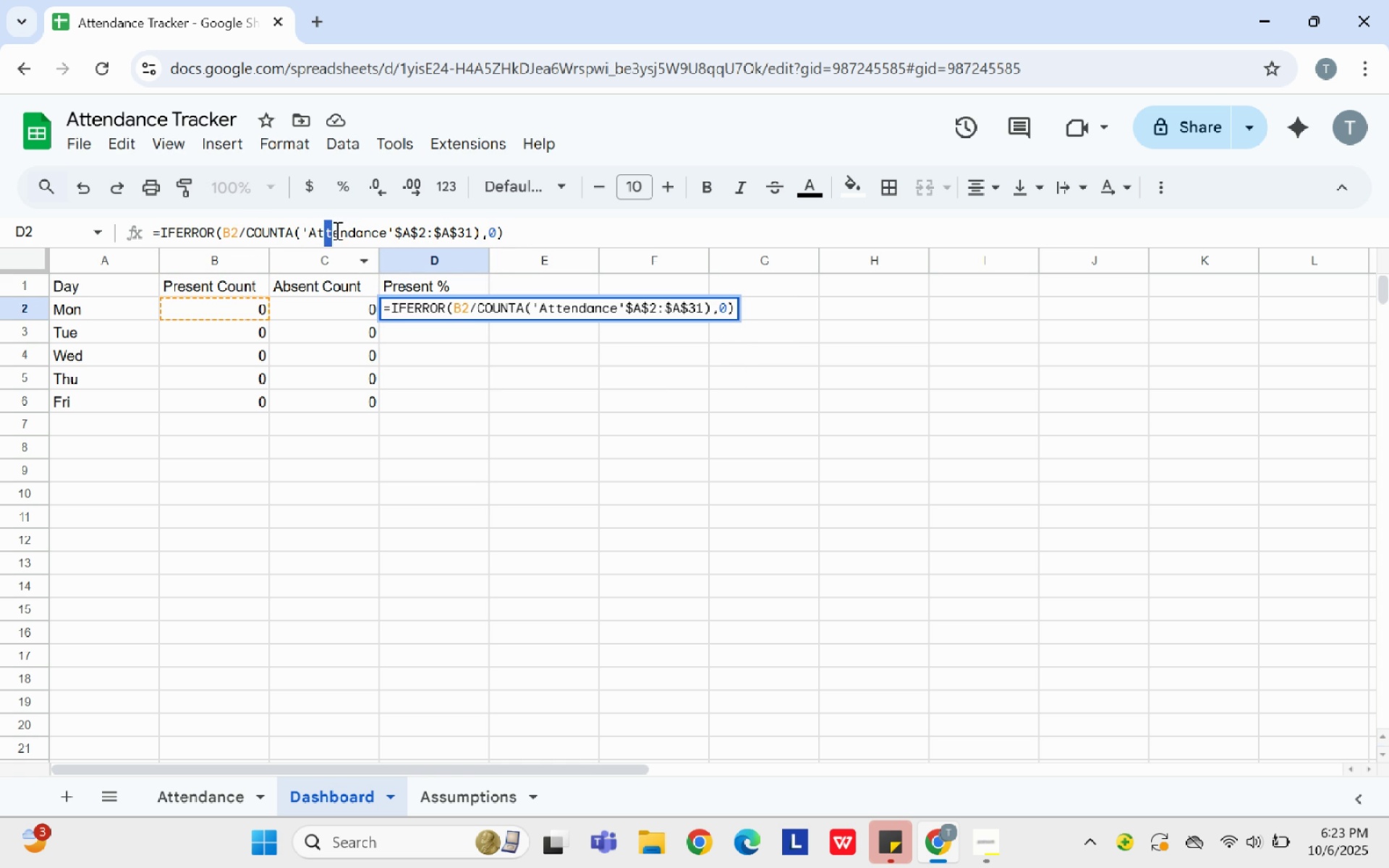 
left_click([336, 230])
 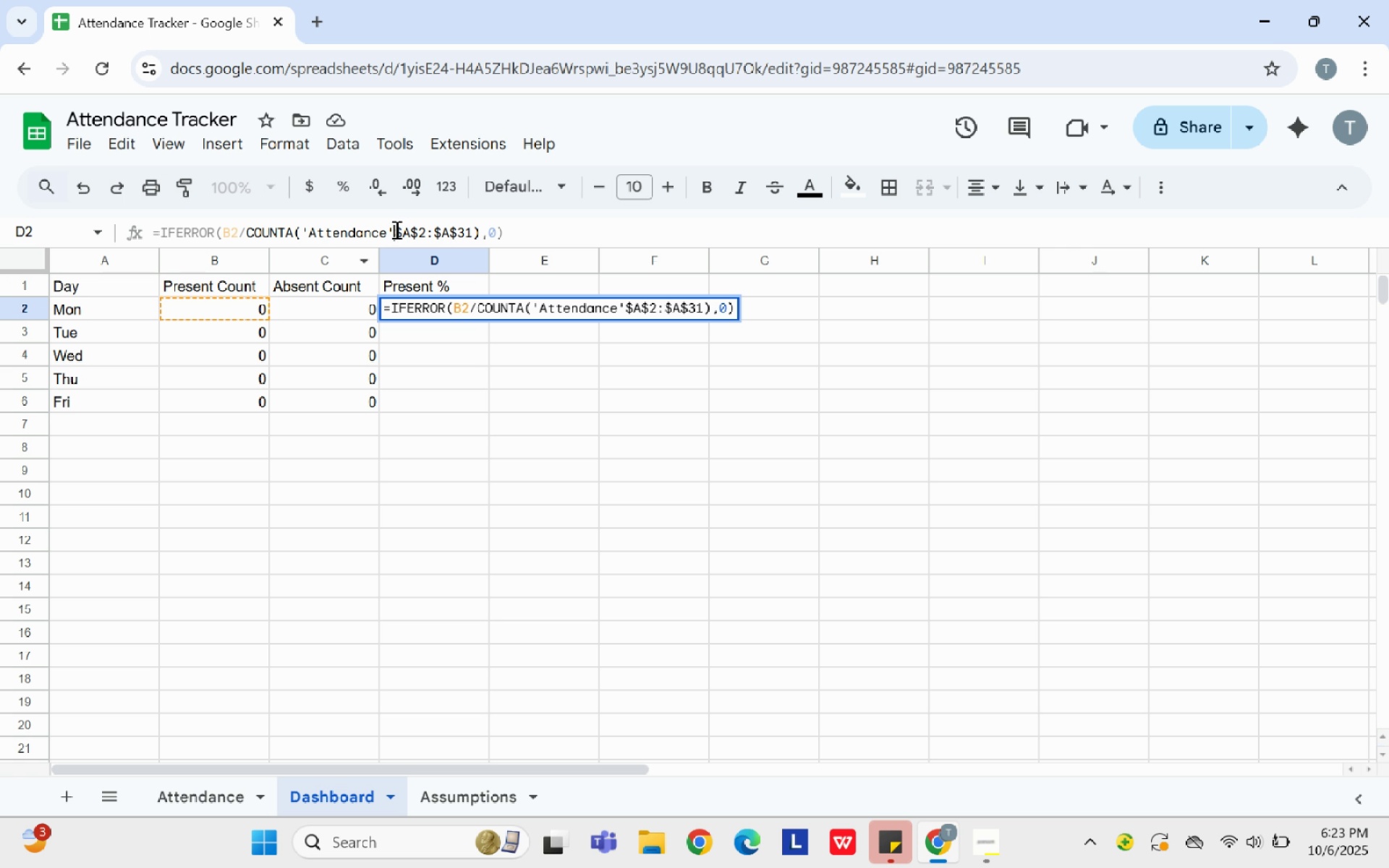 
wait(7.84)
 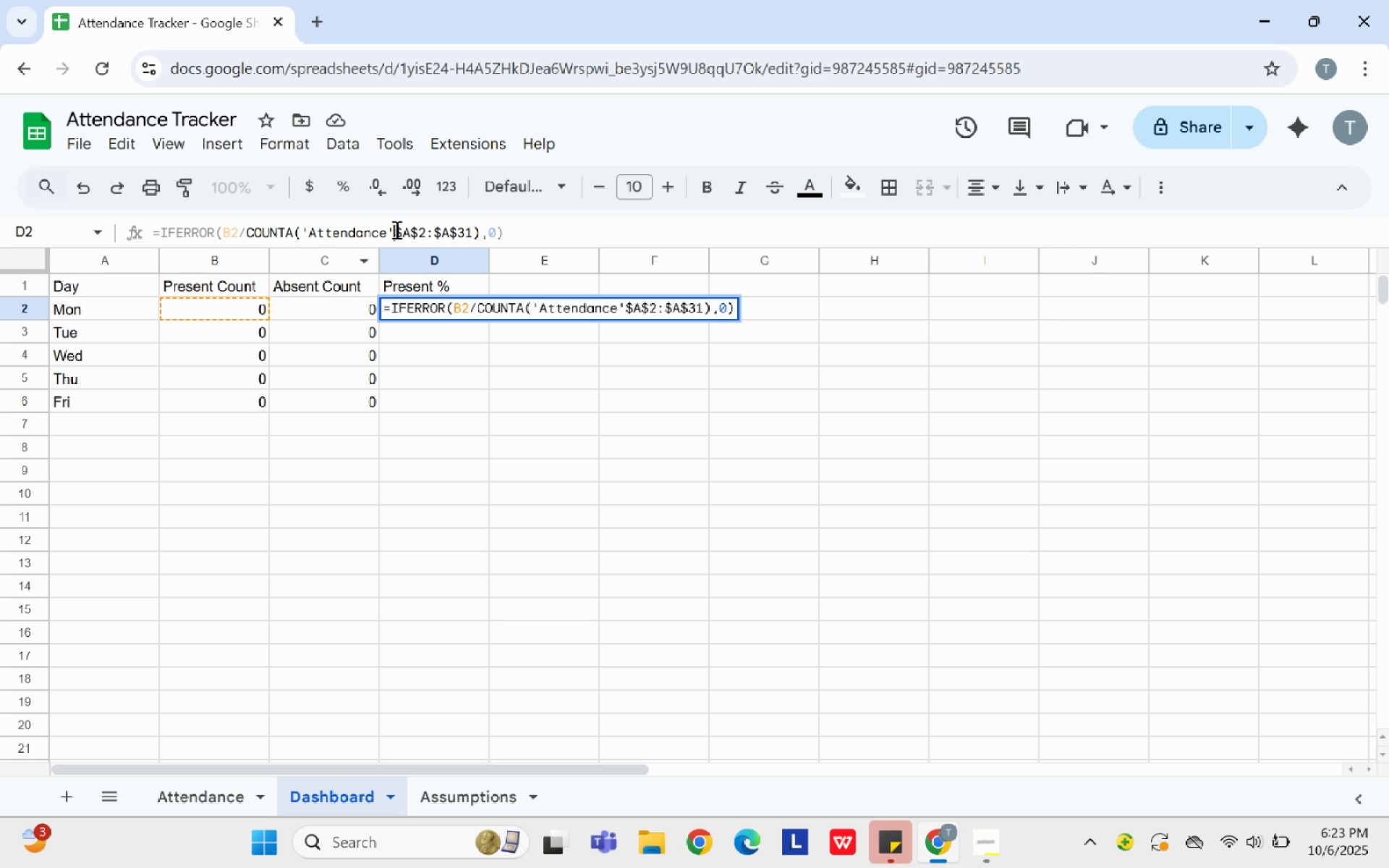 
key(Shift+1)
 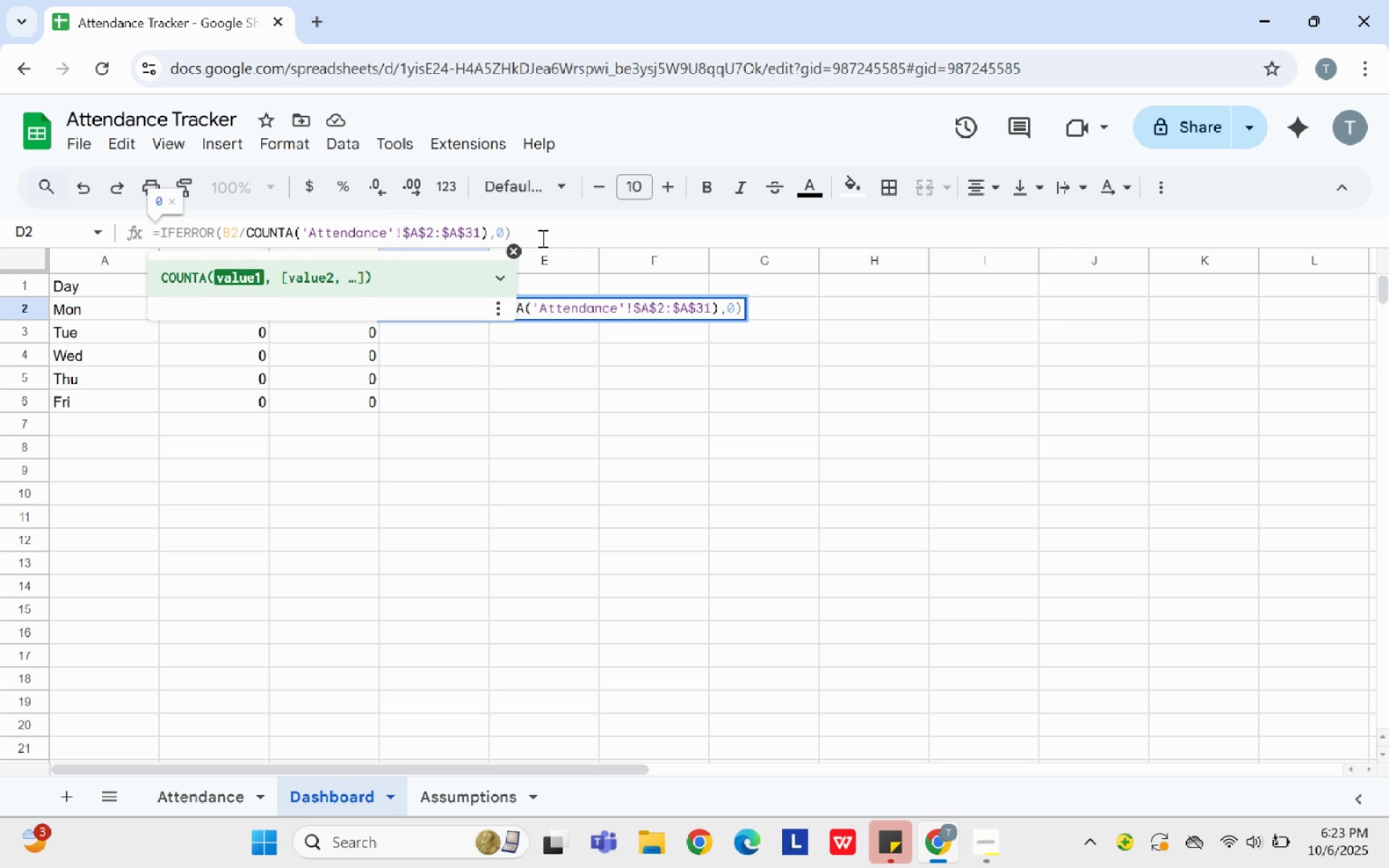 
left_click([541, 238])
 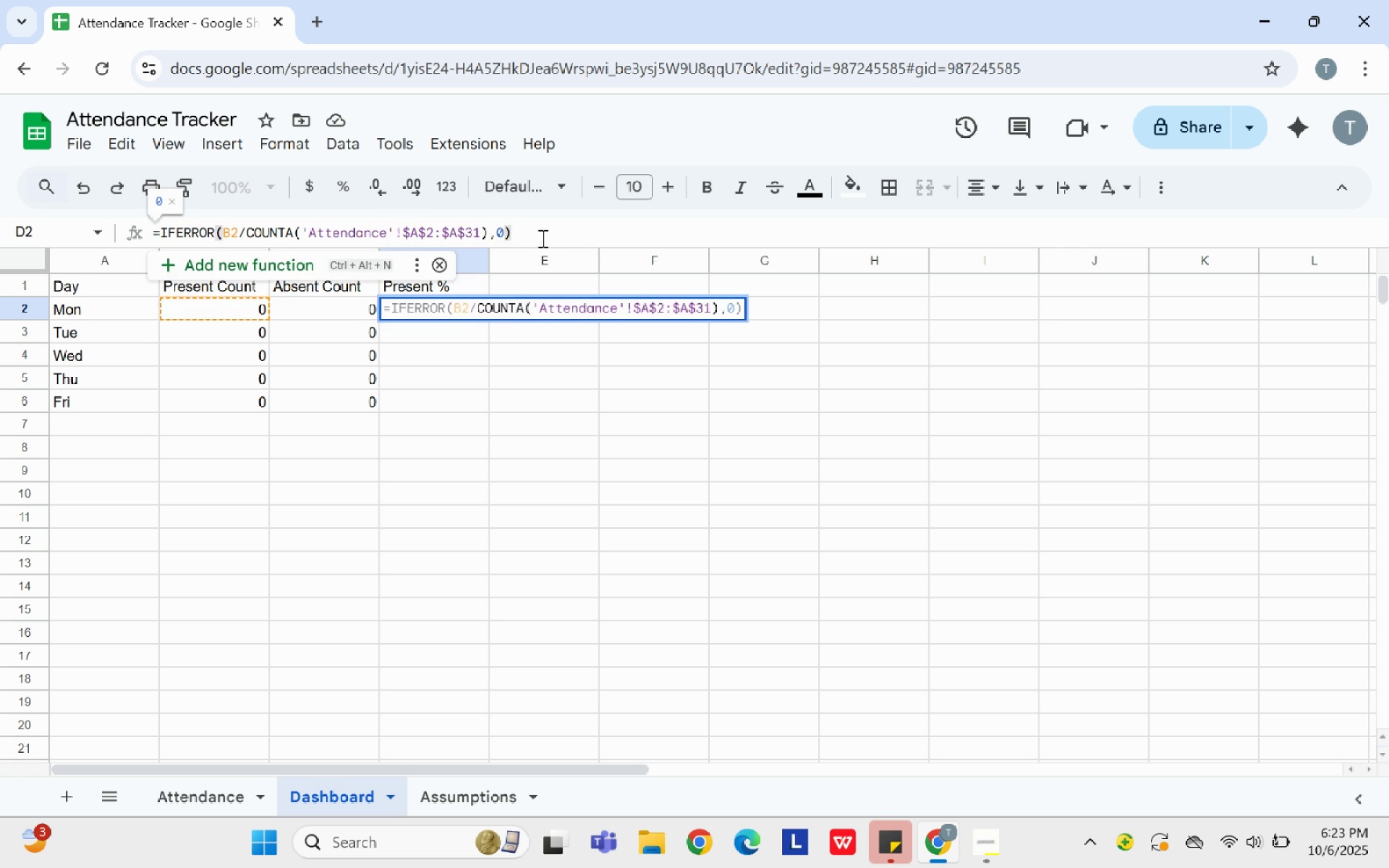 
key(Enter)
 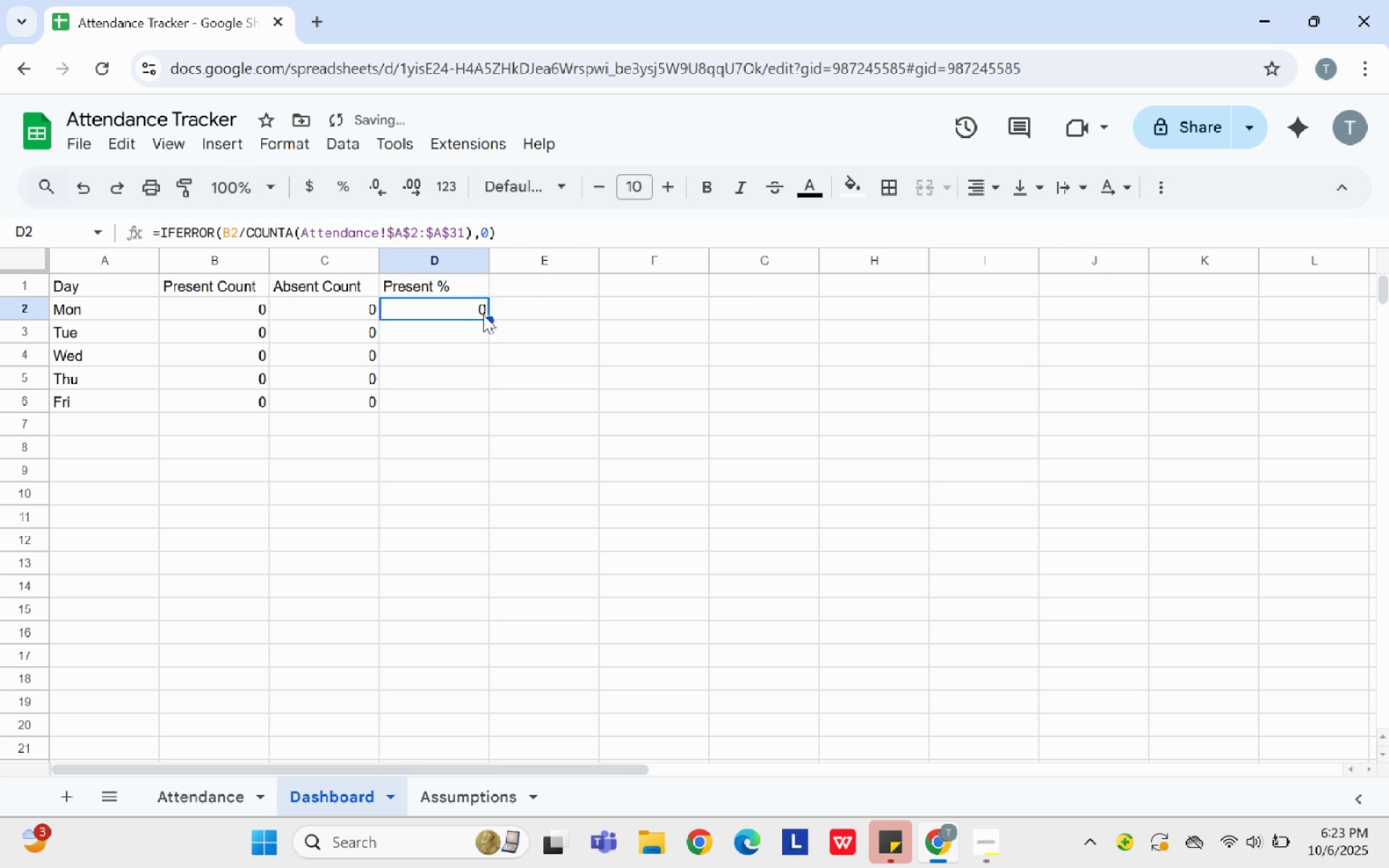 
left_click_drag(start_coordinate=[486, 320], to_coordinate=[483, 399])
 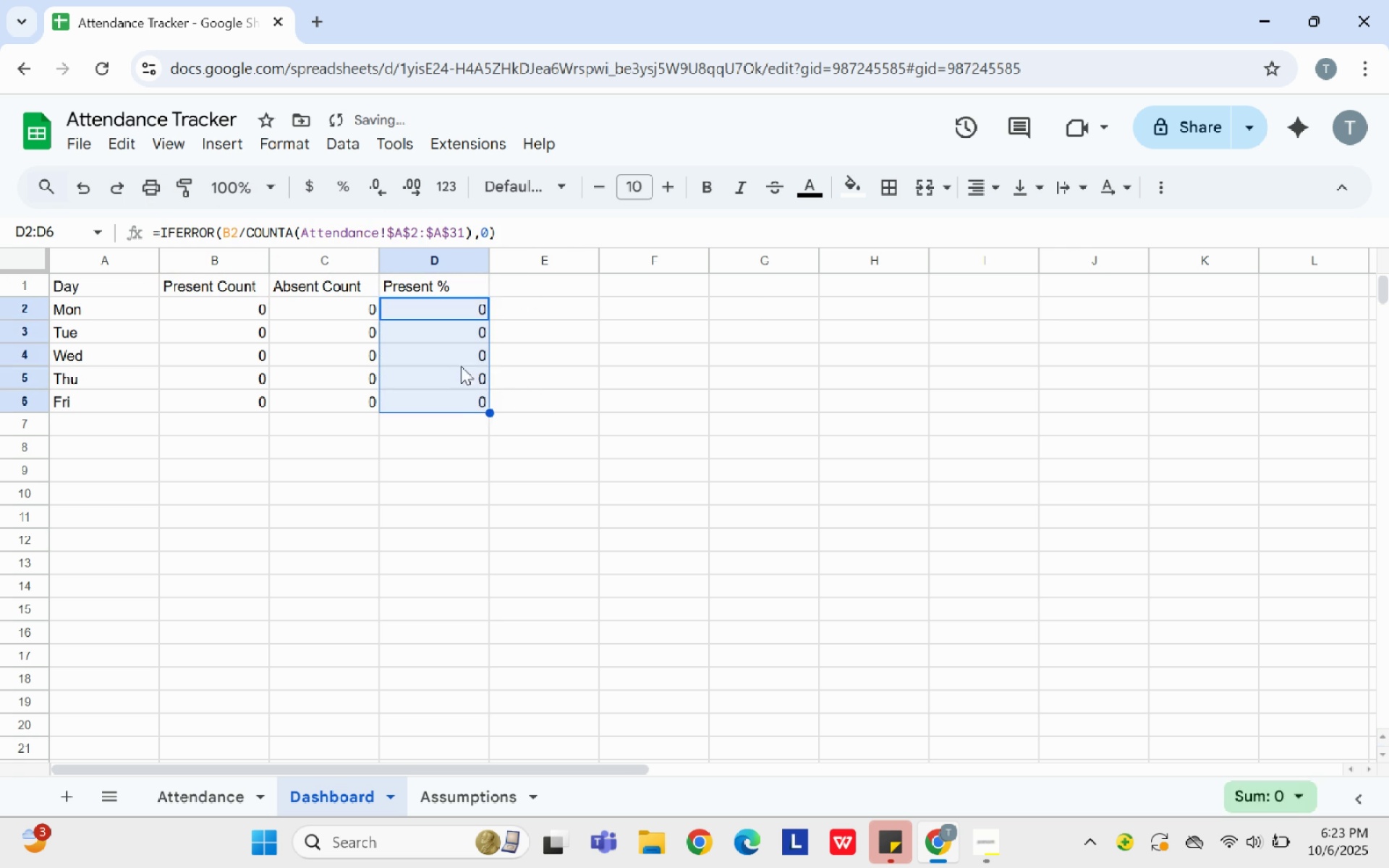 
left_click([456, 364])
 